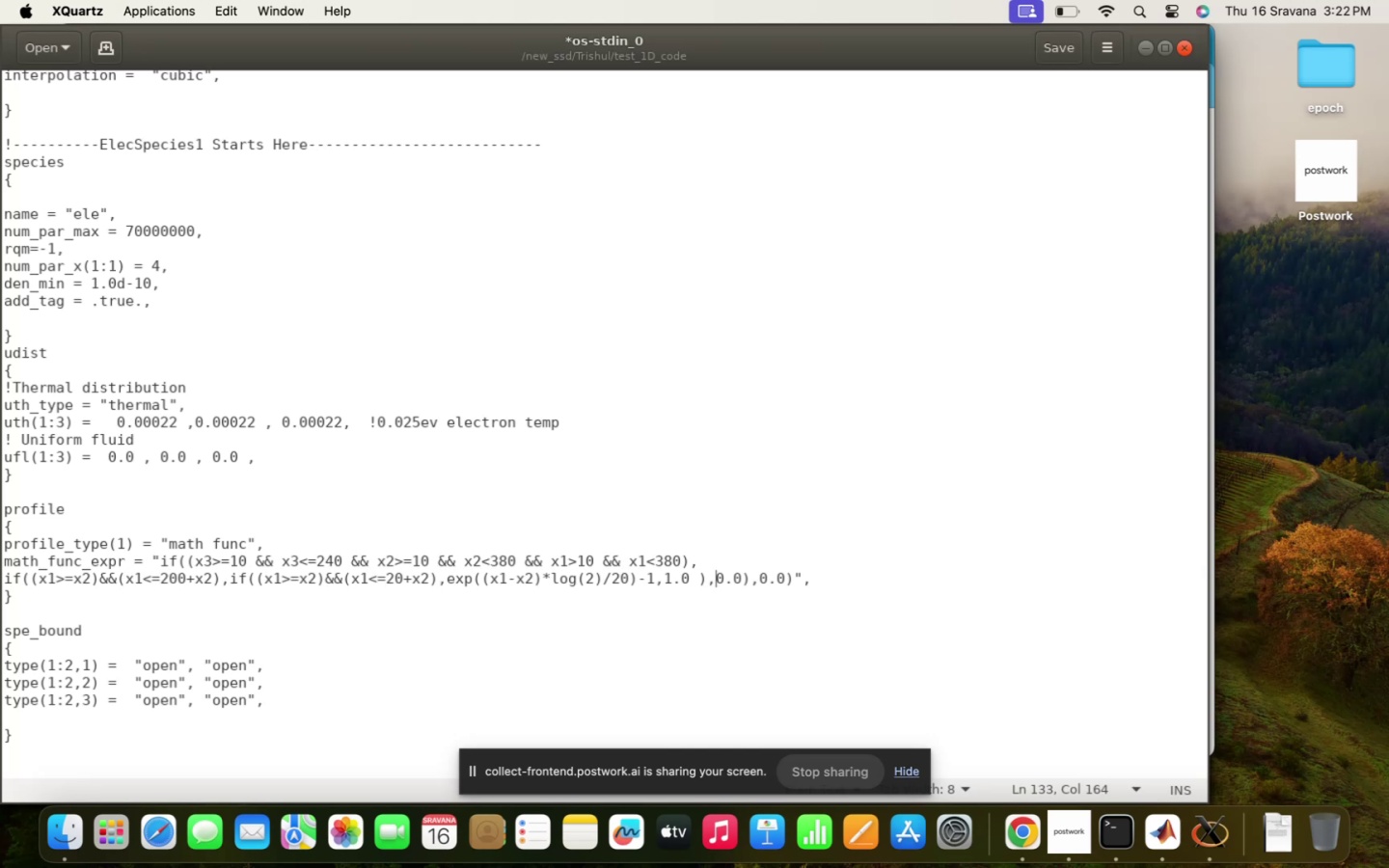 
hold_key(key=ArrowRight, duration=0.7)
 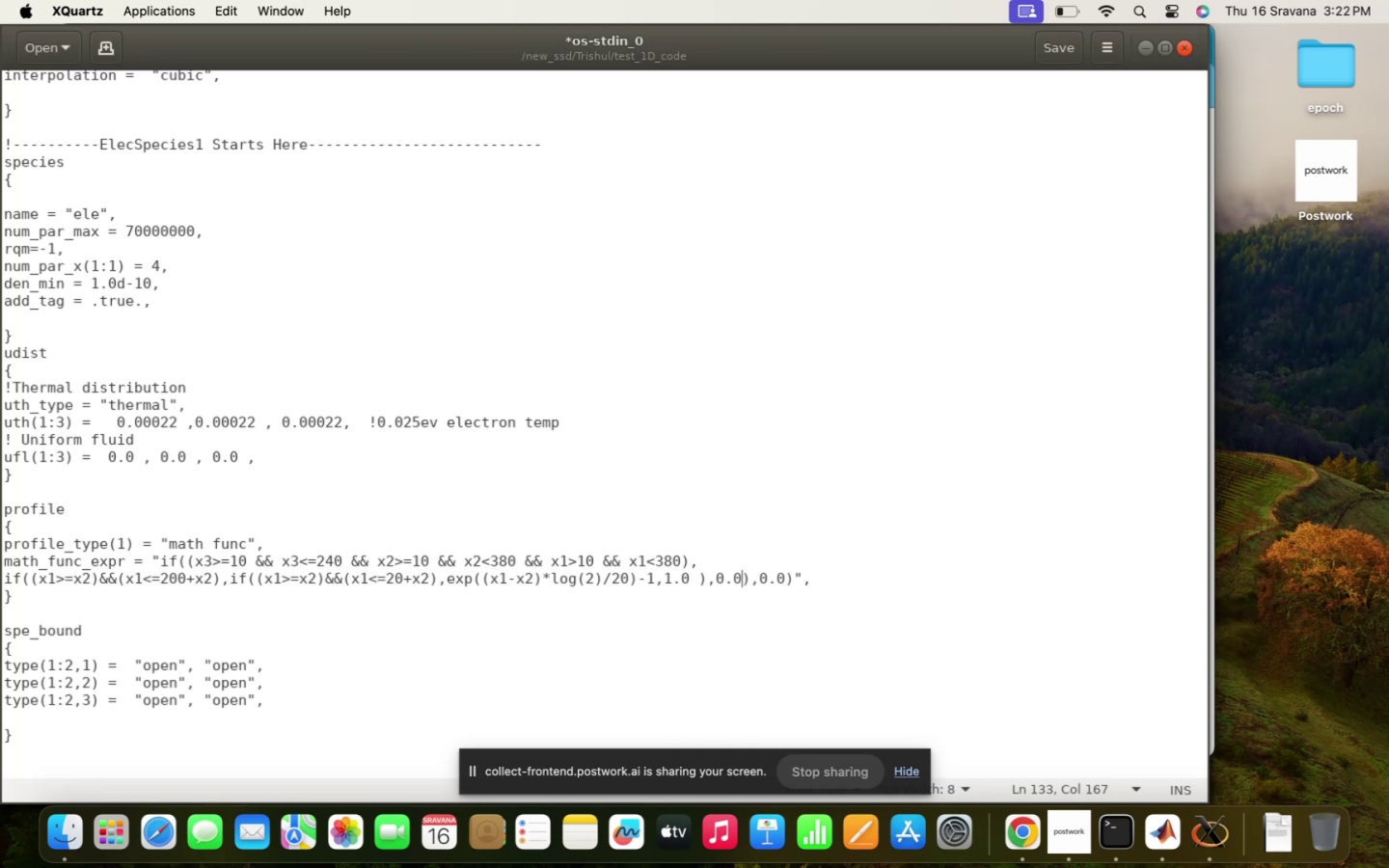 
key(ArrowRight)
 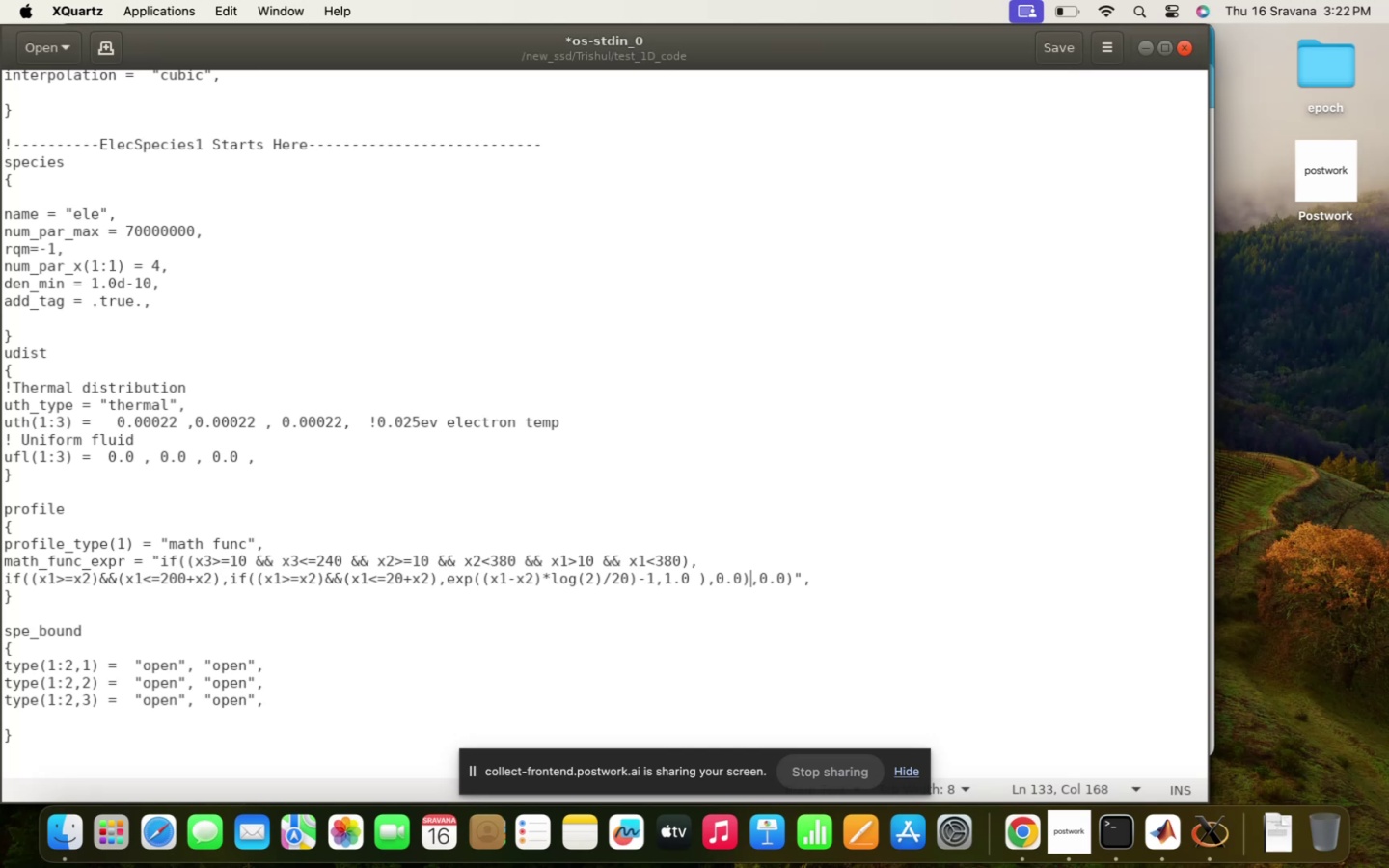 
hold_key(key=Backspace, duration=1.5)
 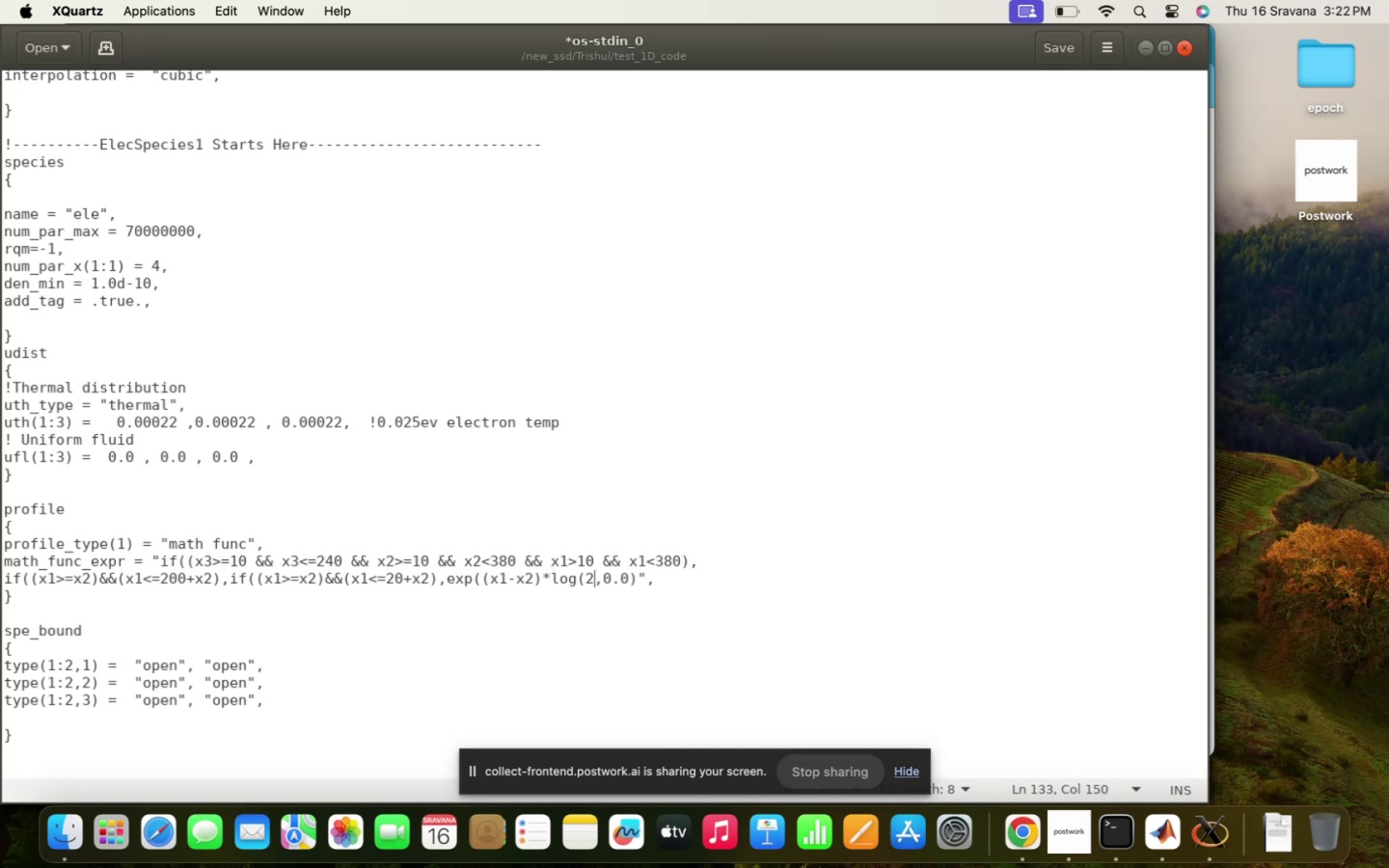 
hold_key(key=Backspace, duration=1.5)
 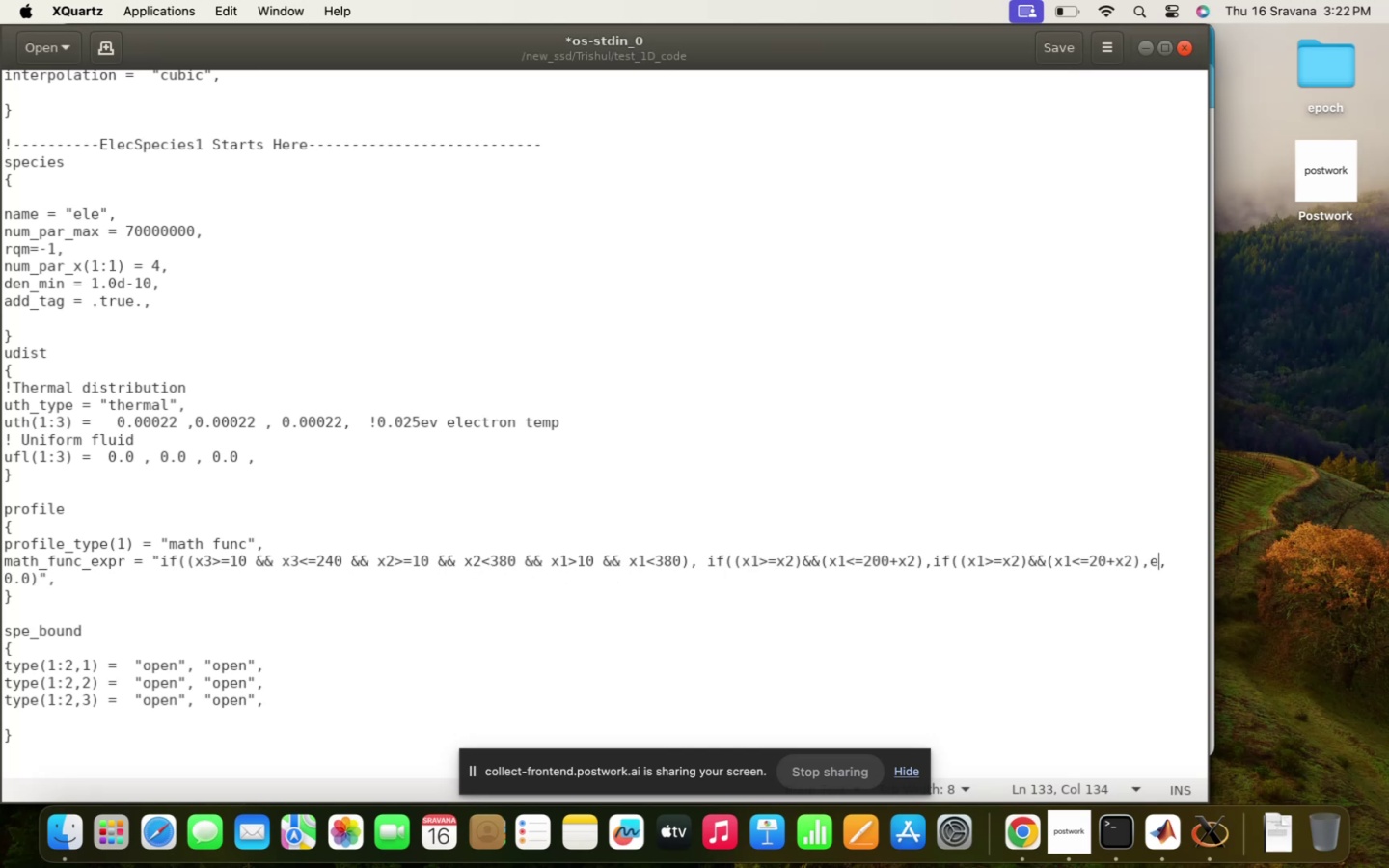 
hold_key(key=Backspace, duration=1.58)
 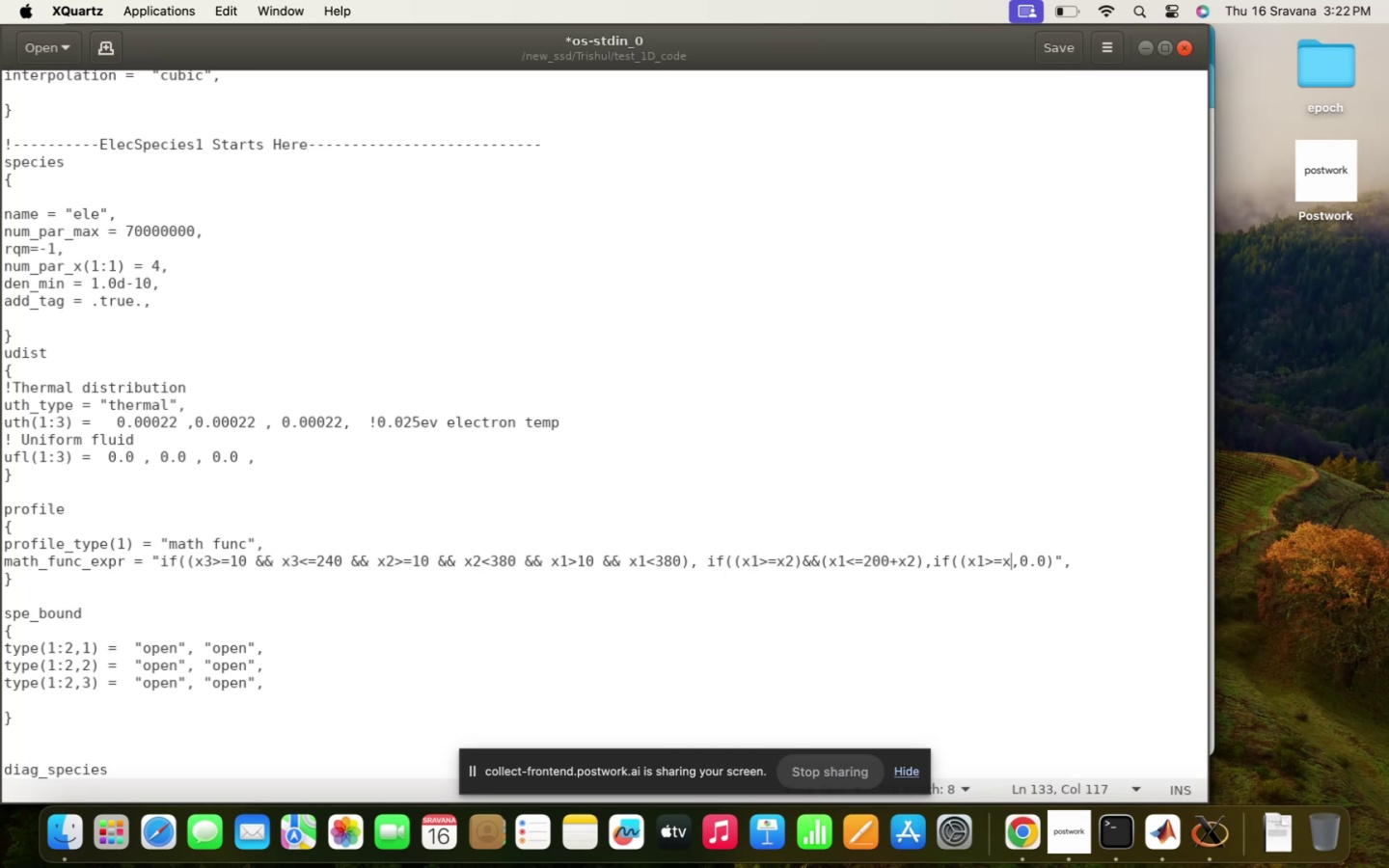 
hold_key(key=Backspace, duration=1.58)
 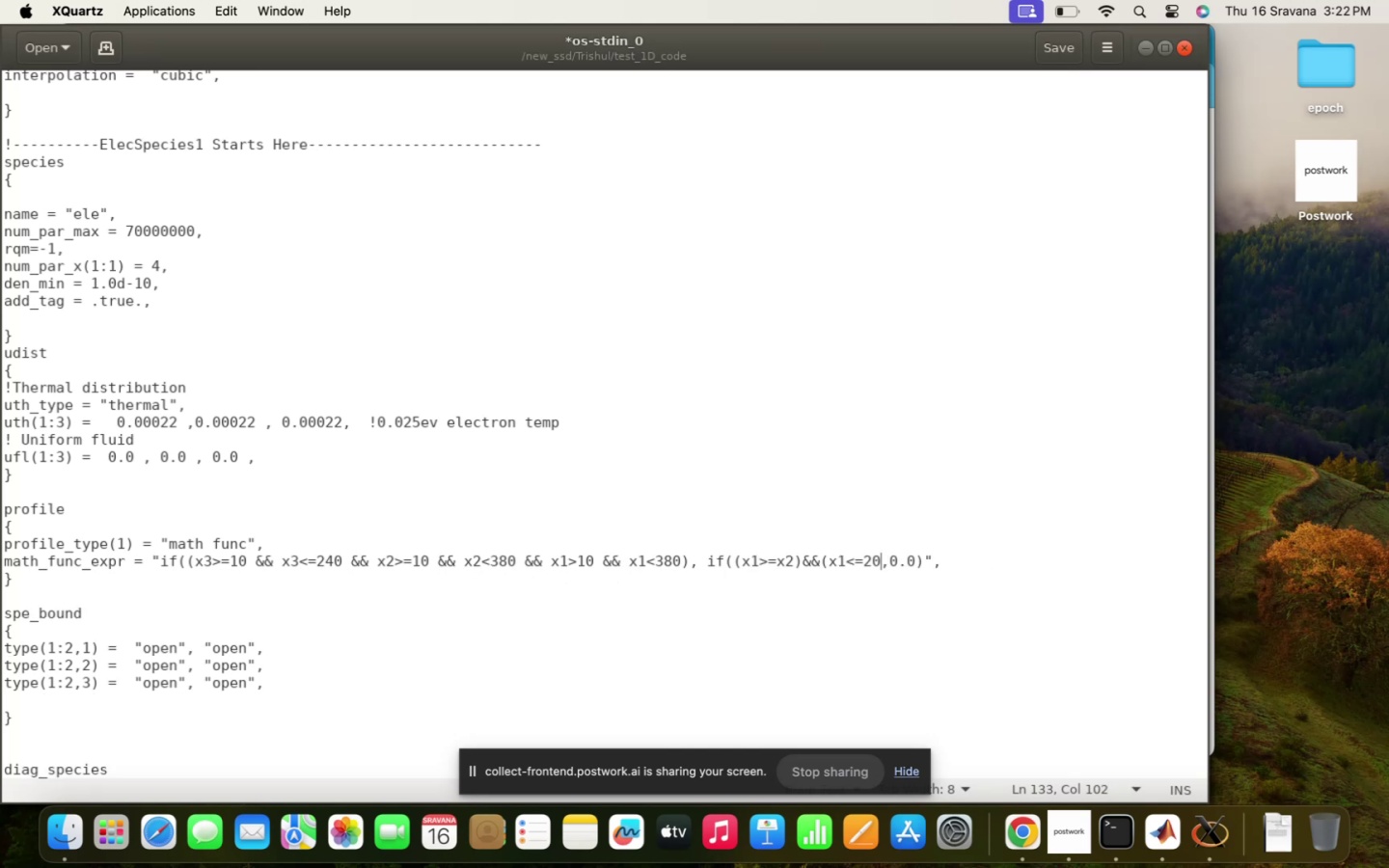 
hold_key(key=Backspace, duration=1.5)
 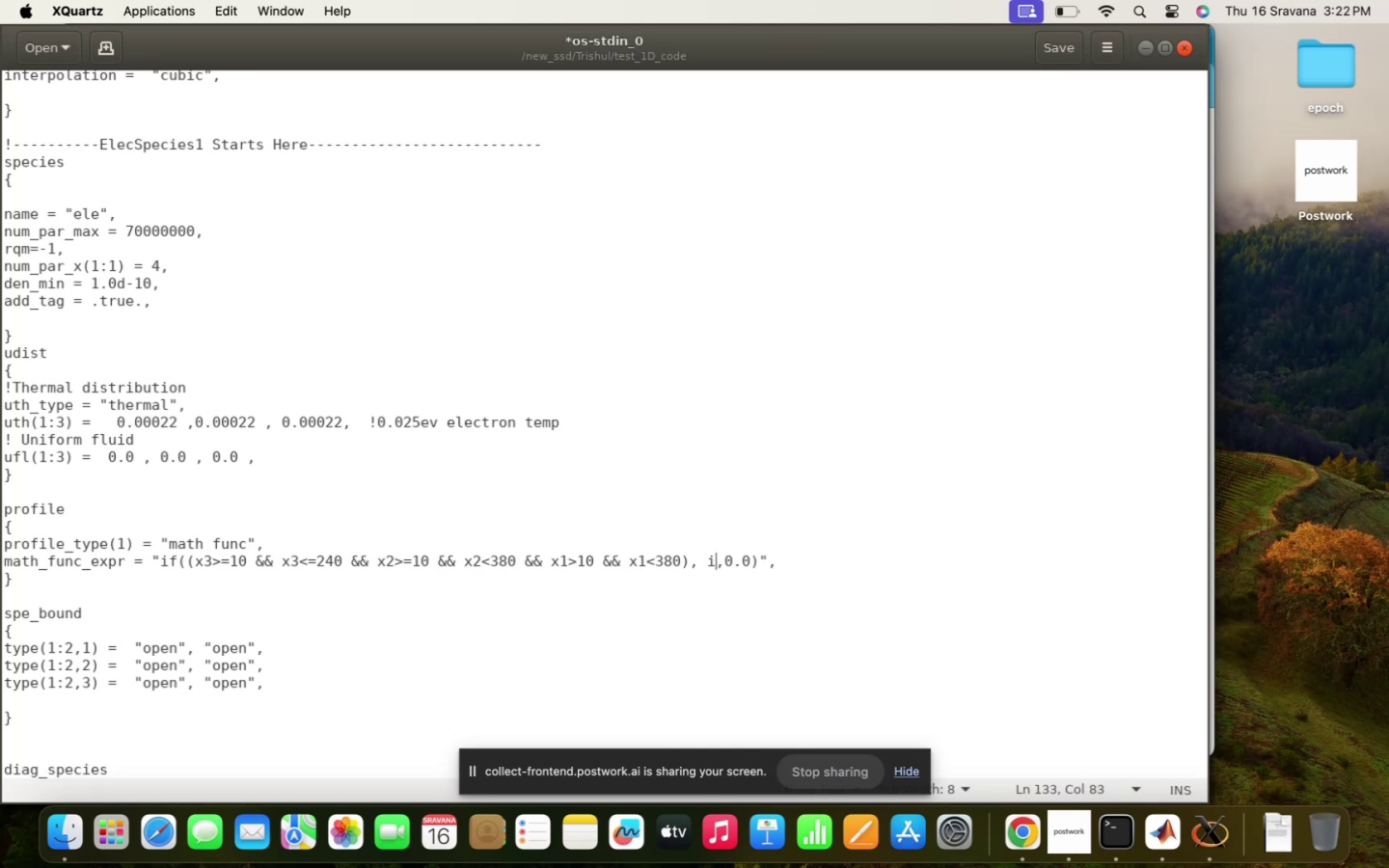 
hold_key(key=Backspace, duration=0.85)
 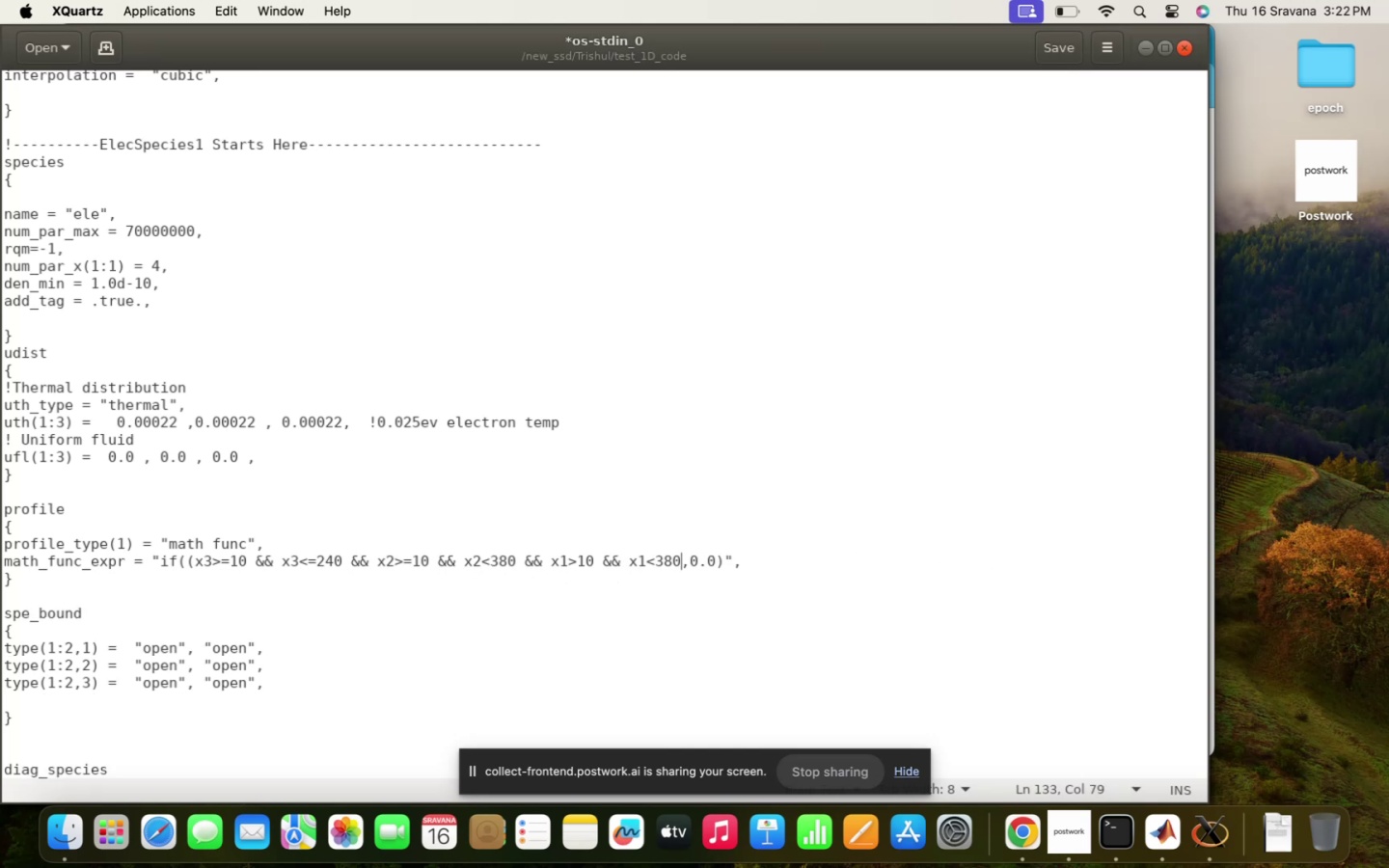 
hold_key(key=Backspace, duration=1.5)
 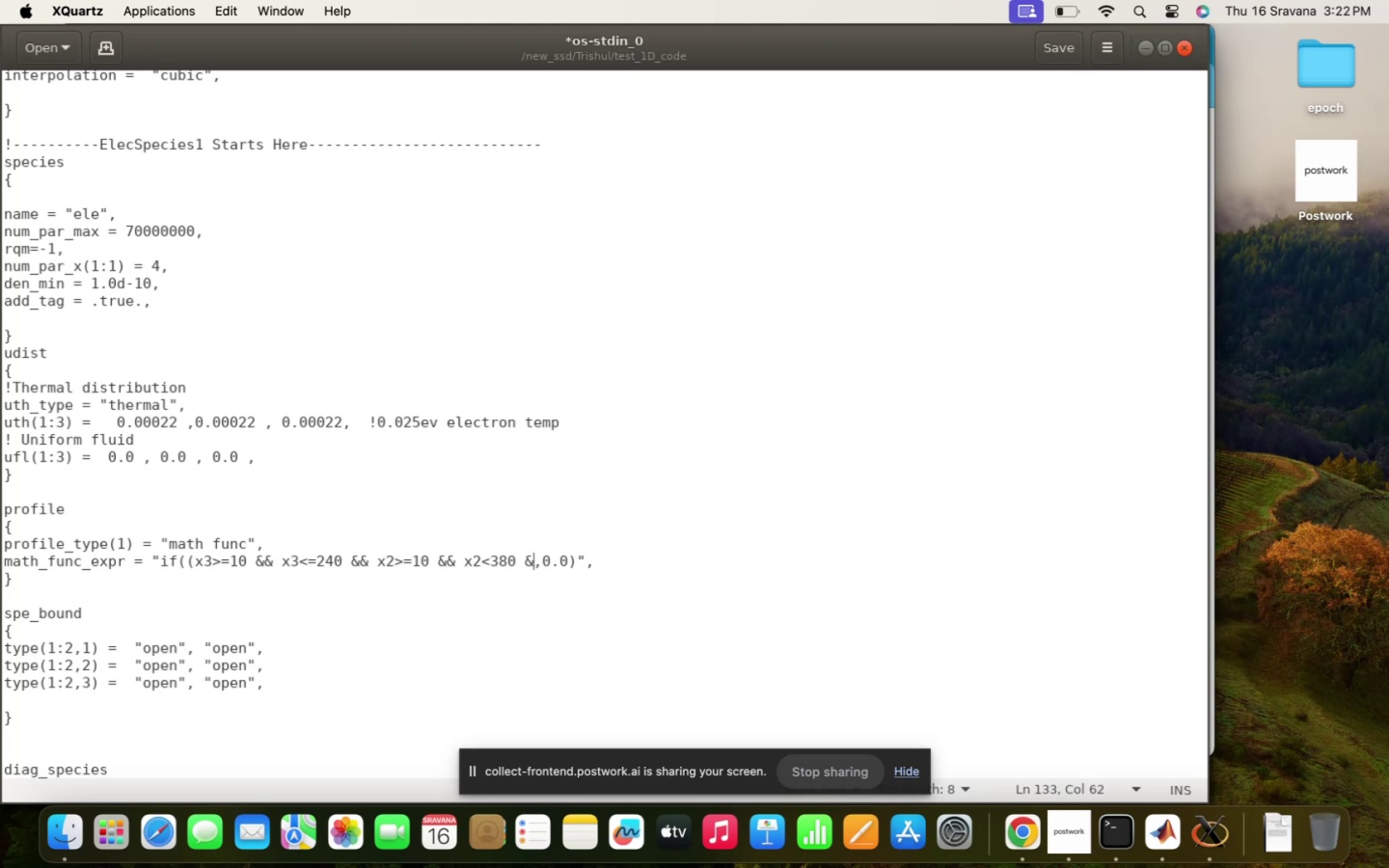 
hold_key(key=Backspace, duration=0.94)
 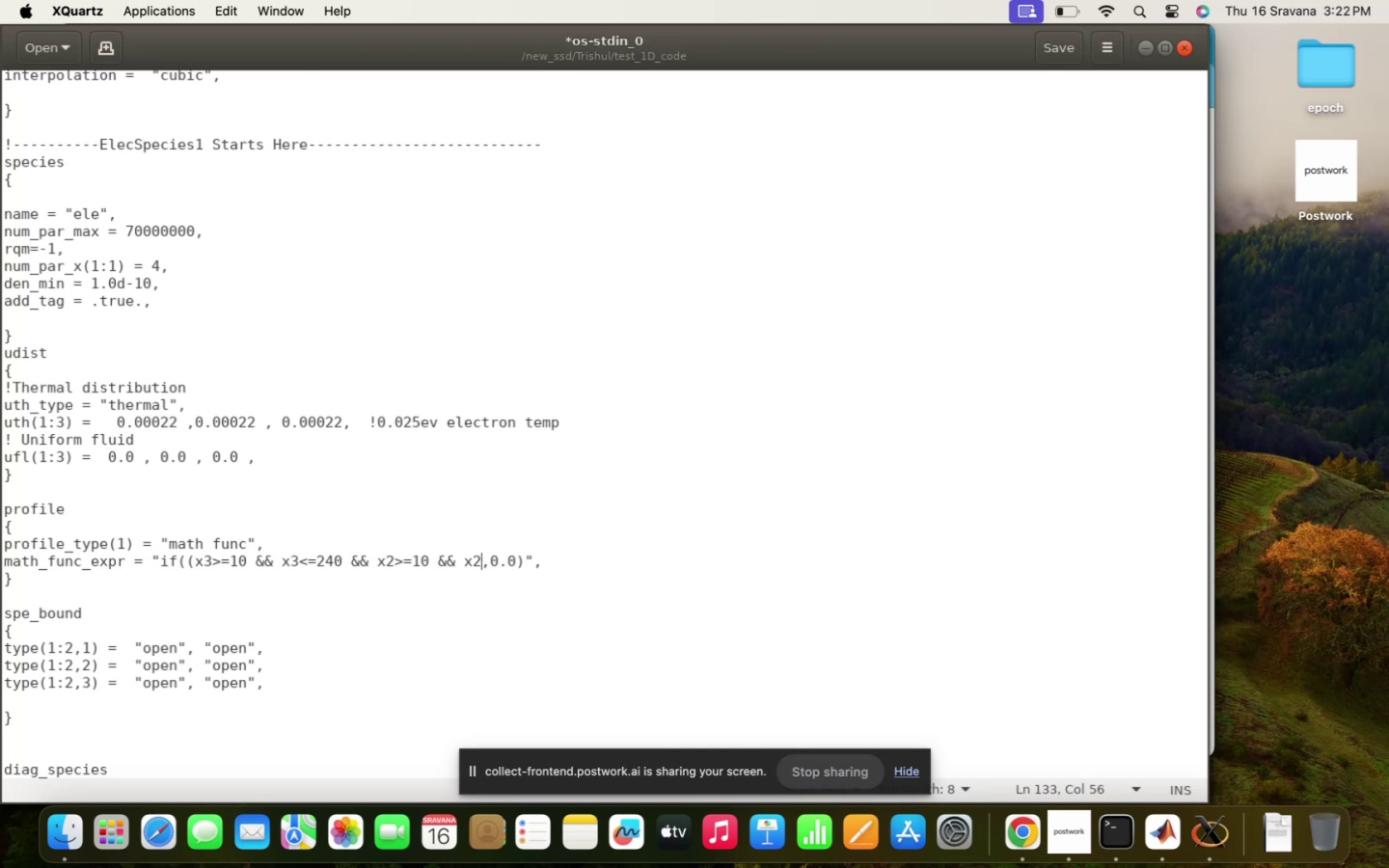 
key(Backspace)
 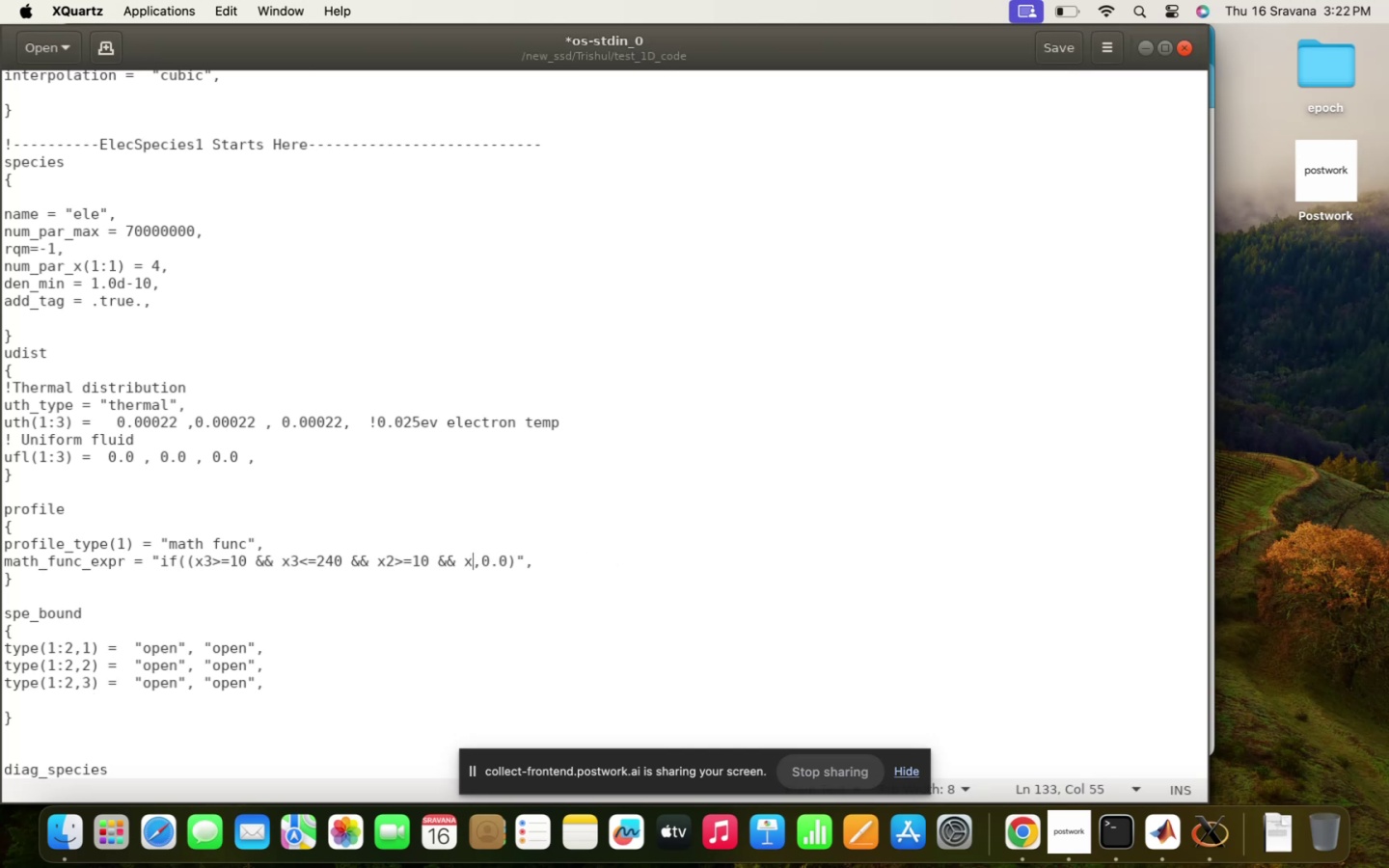 
key(Backspace)
 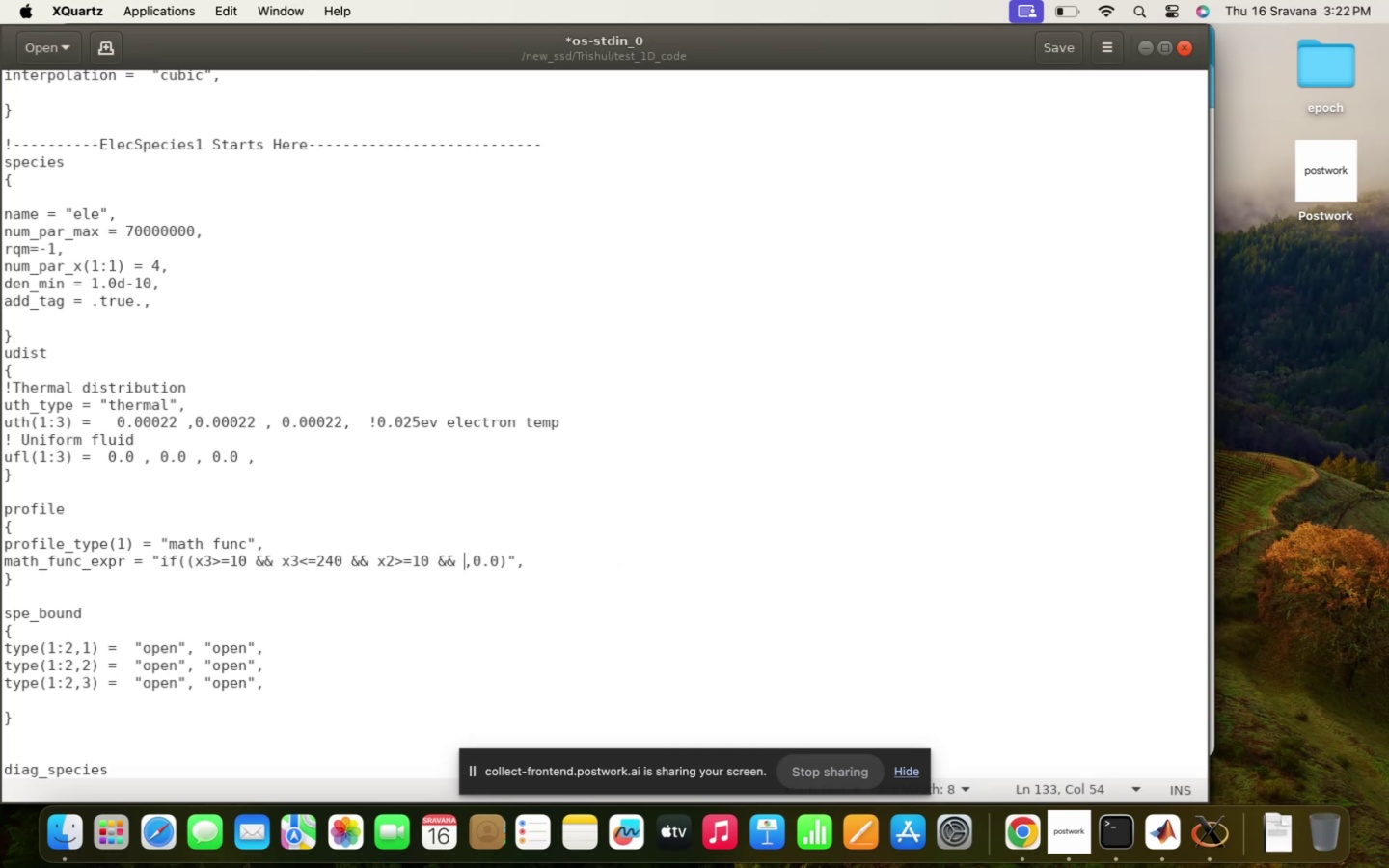 
key(Backspace)
 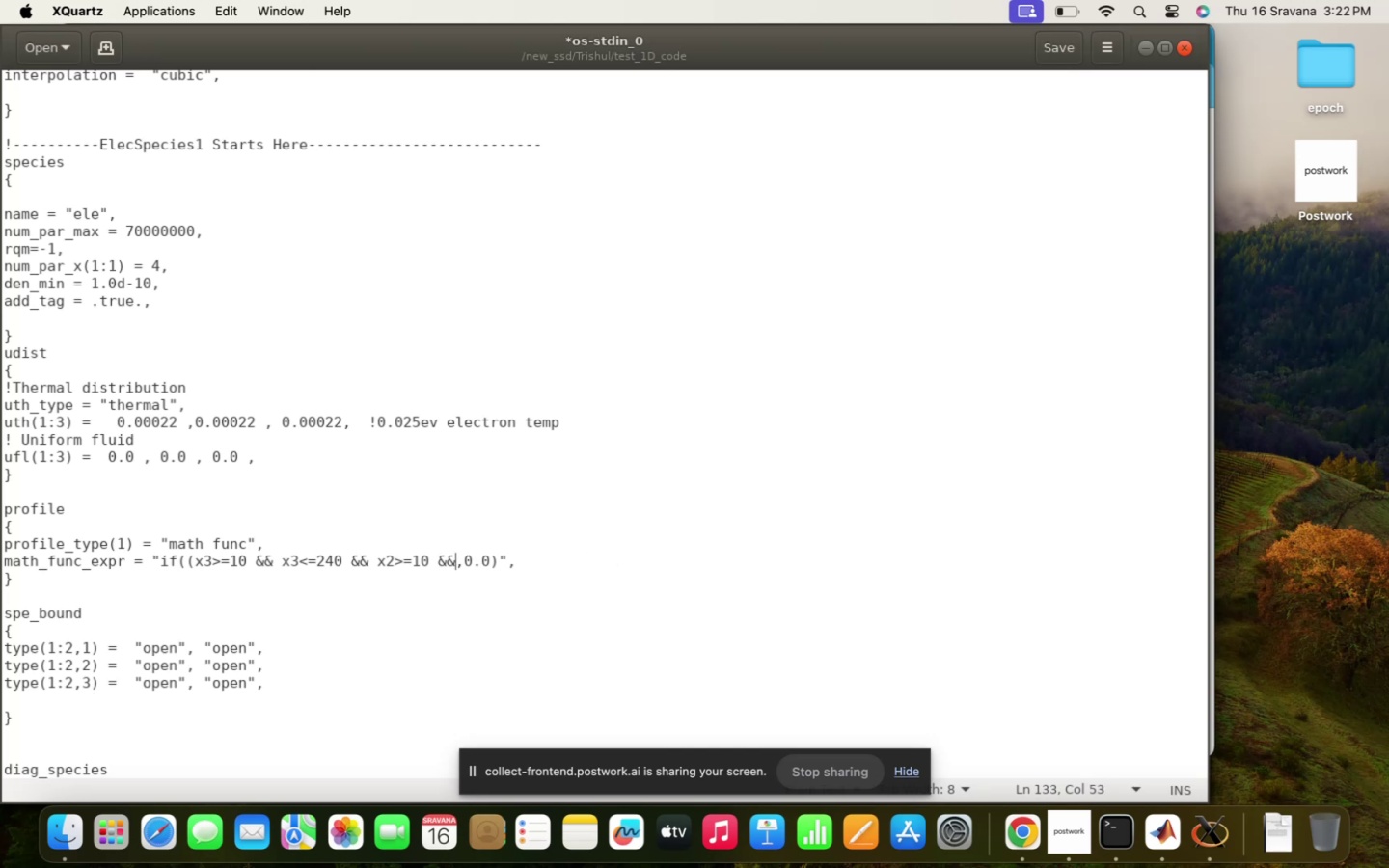 
key(Backspace)
 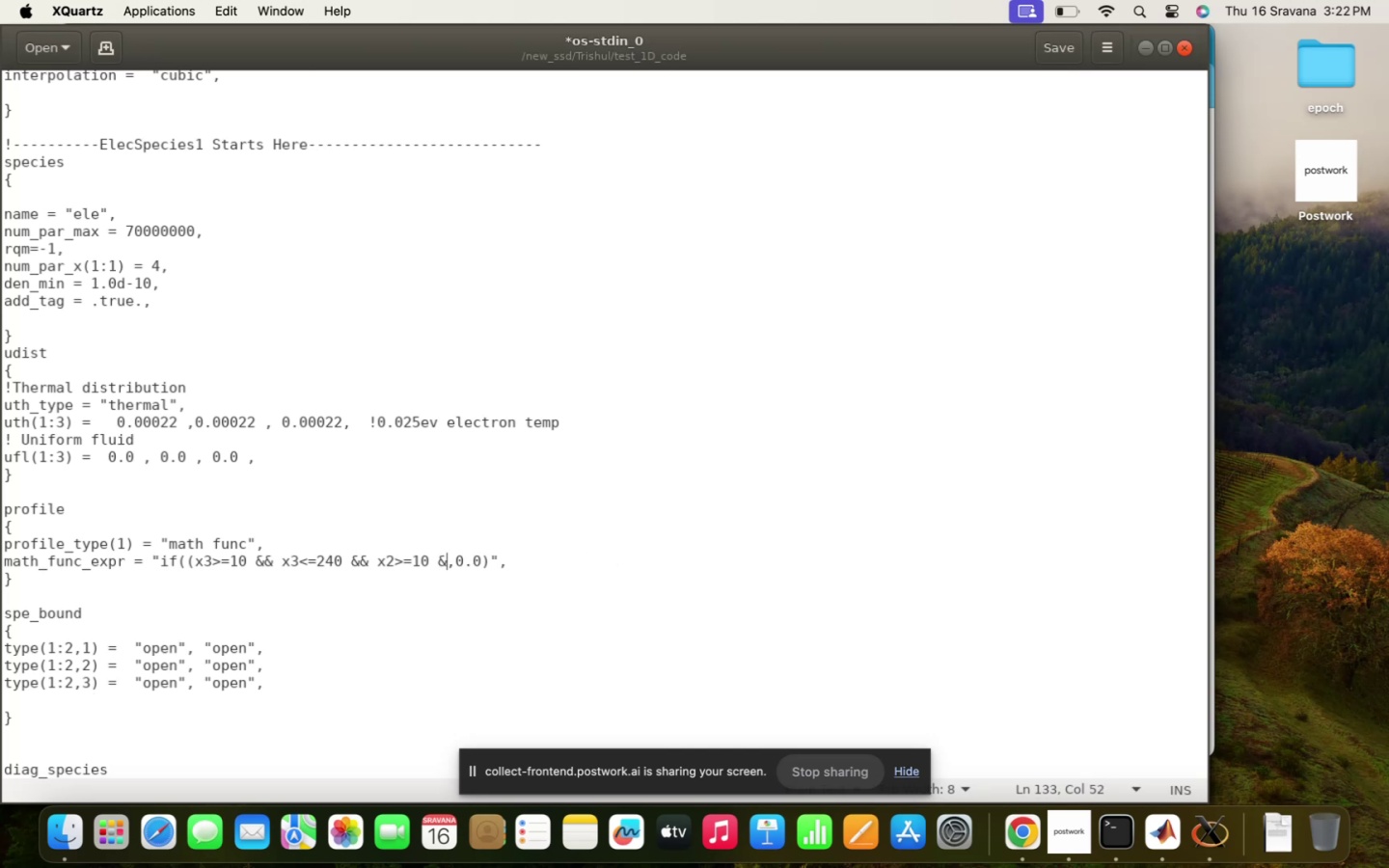 
key(Backspace)
 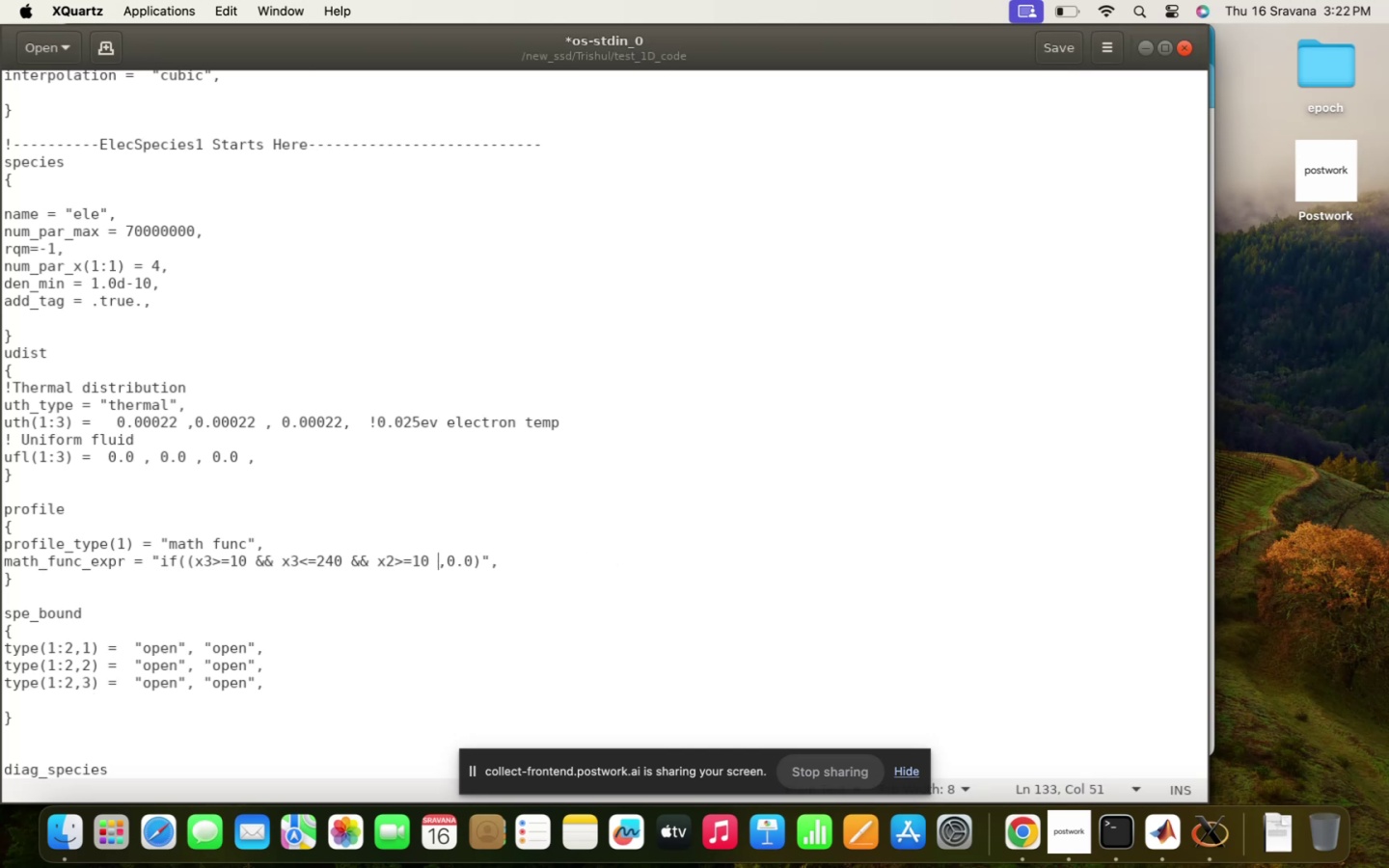 
key(Backspace)
 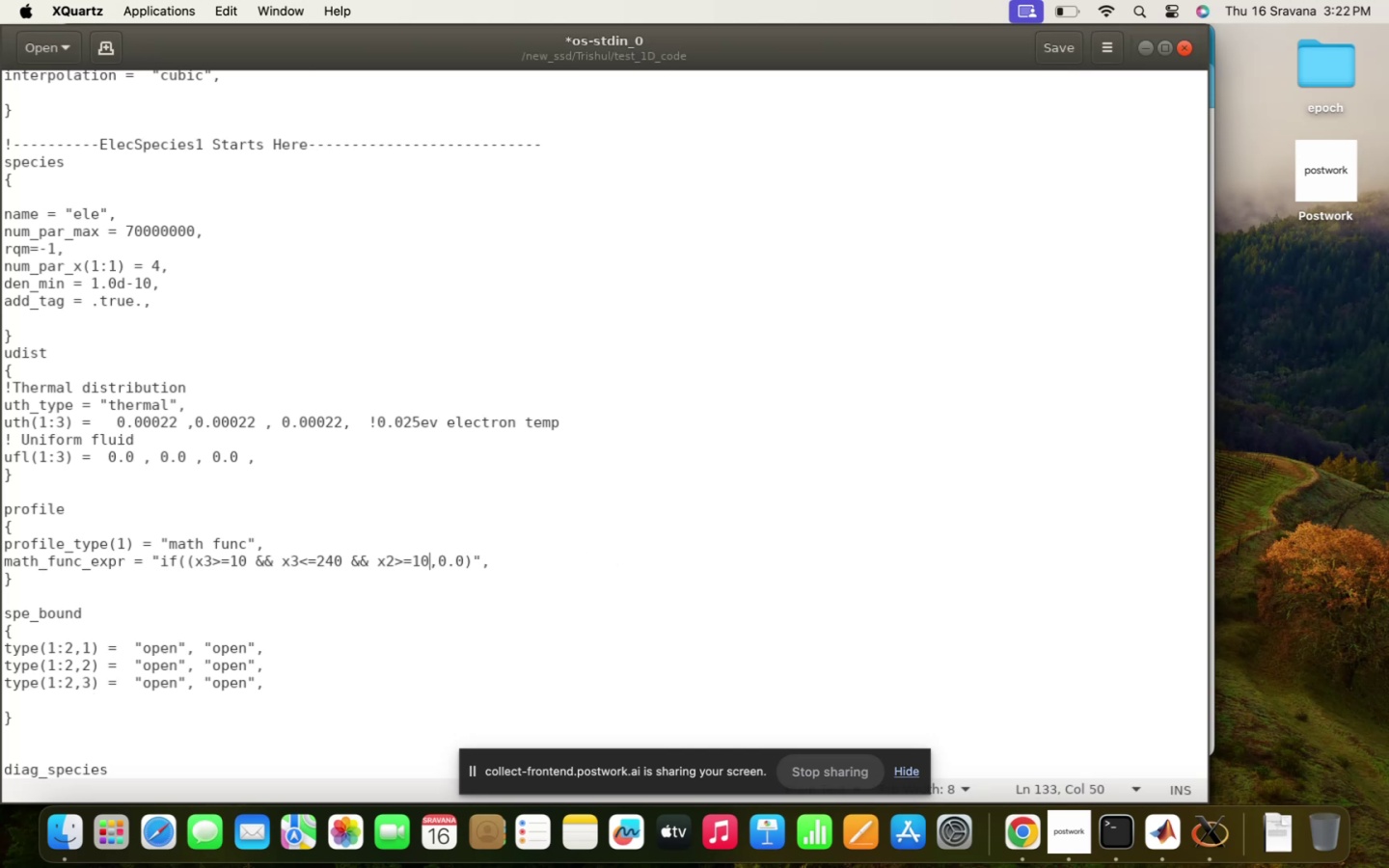 
key(Backspace)
 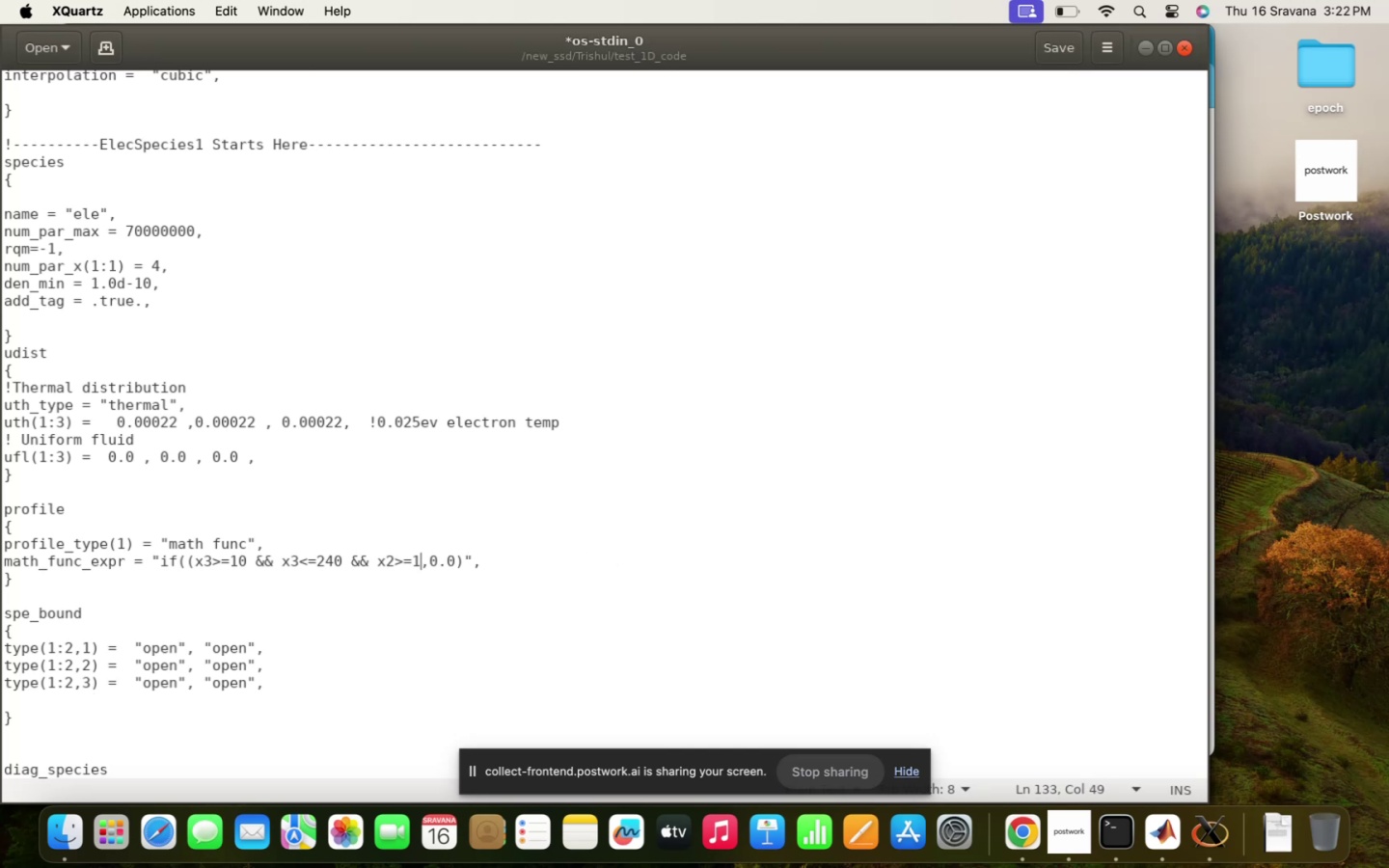 
key(Backspace)
 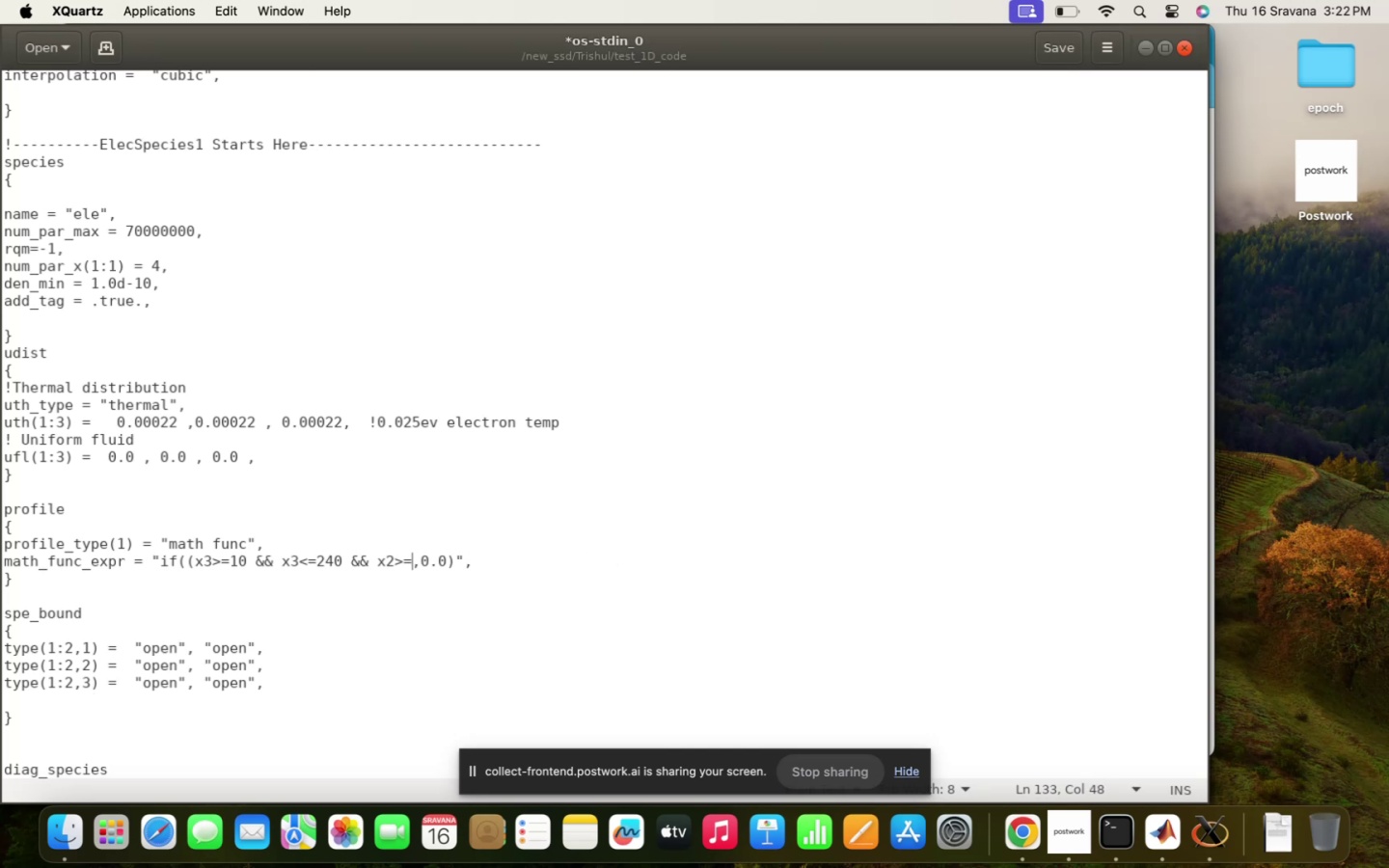 
key(Backspace)
 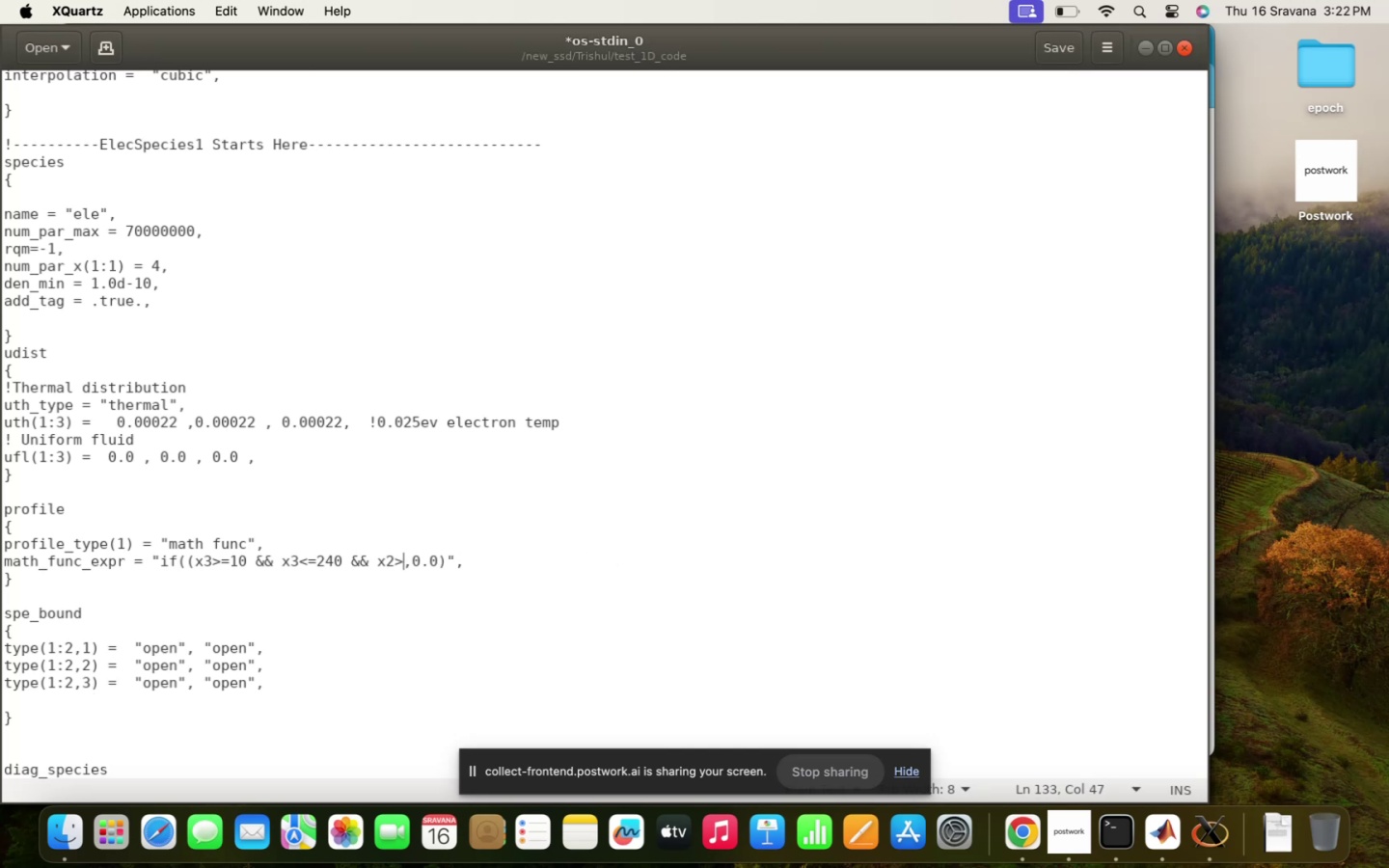 
key(Backspace)
 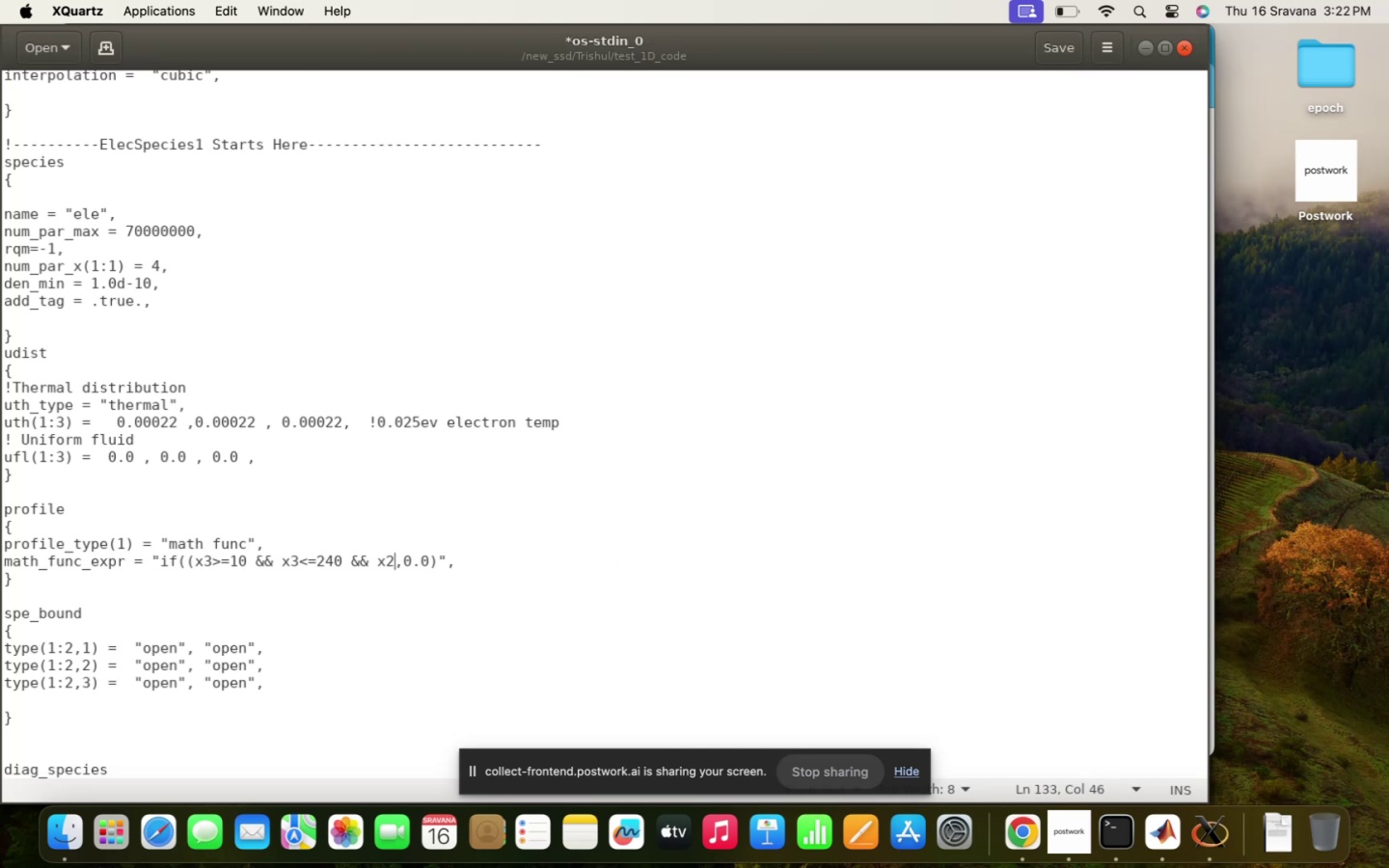 
key(Backspace)
 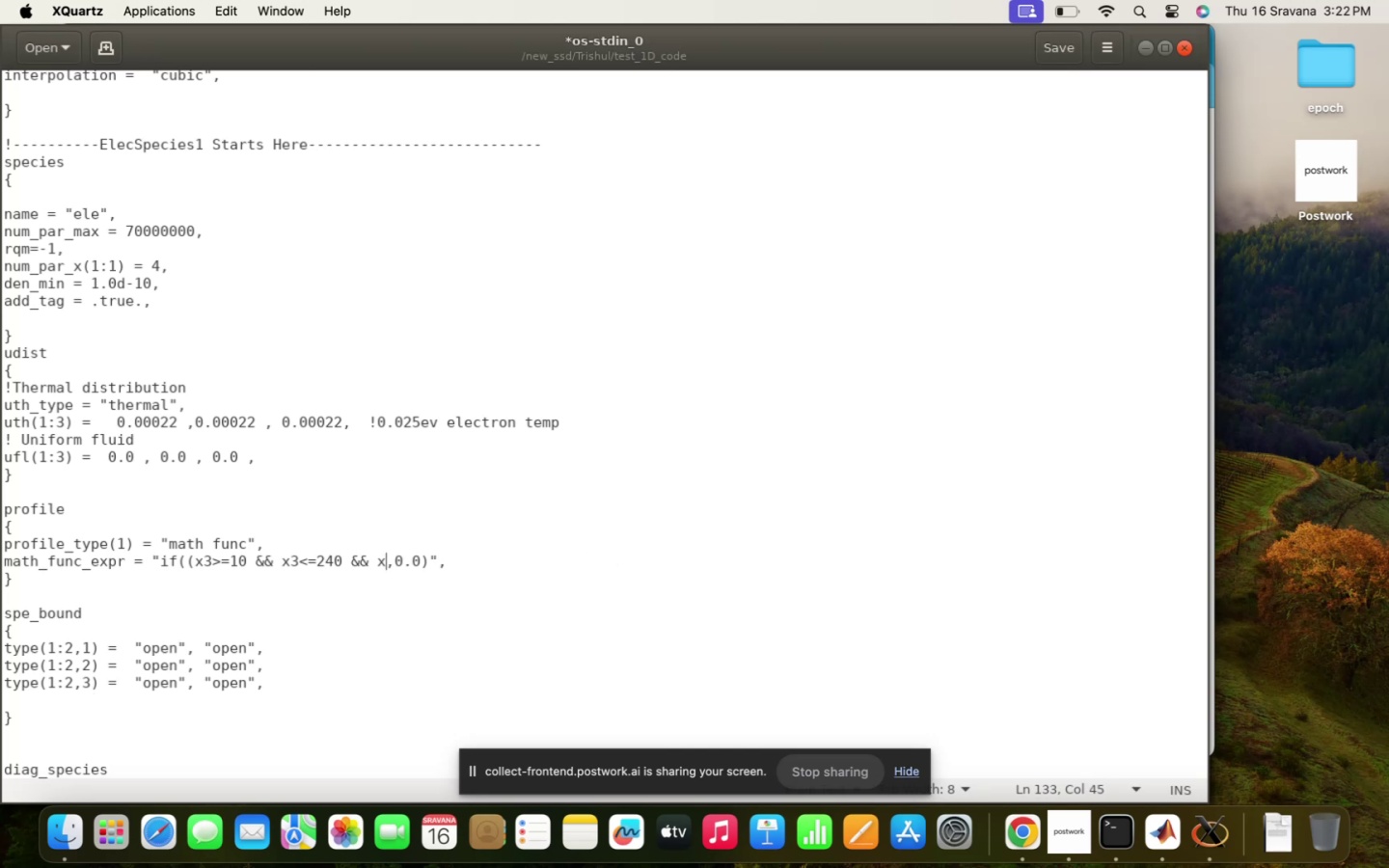 
key(Backspace)
 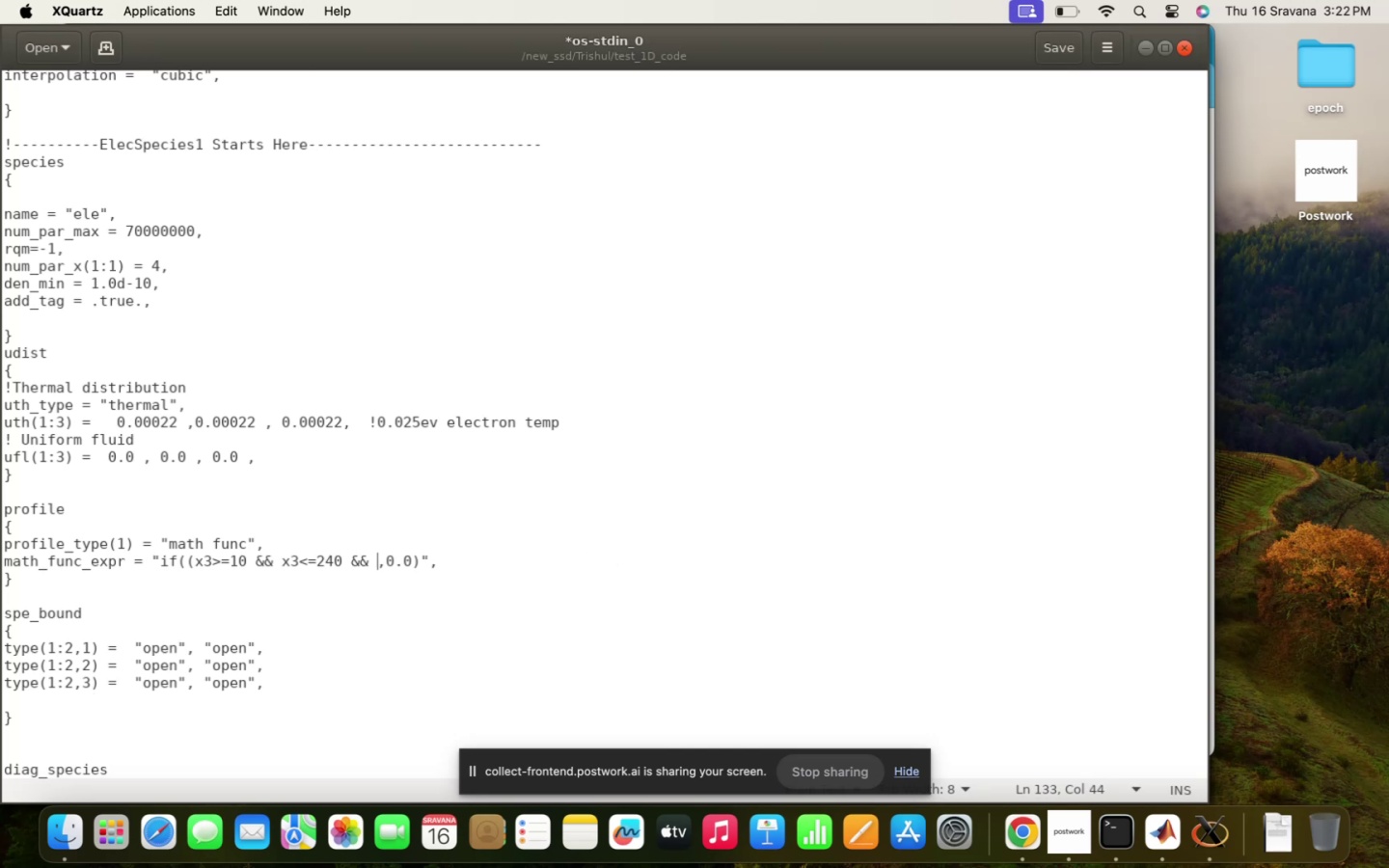 
key(Backspace)
 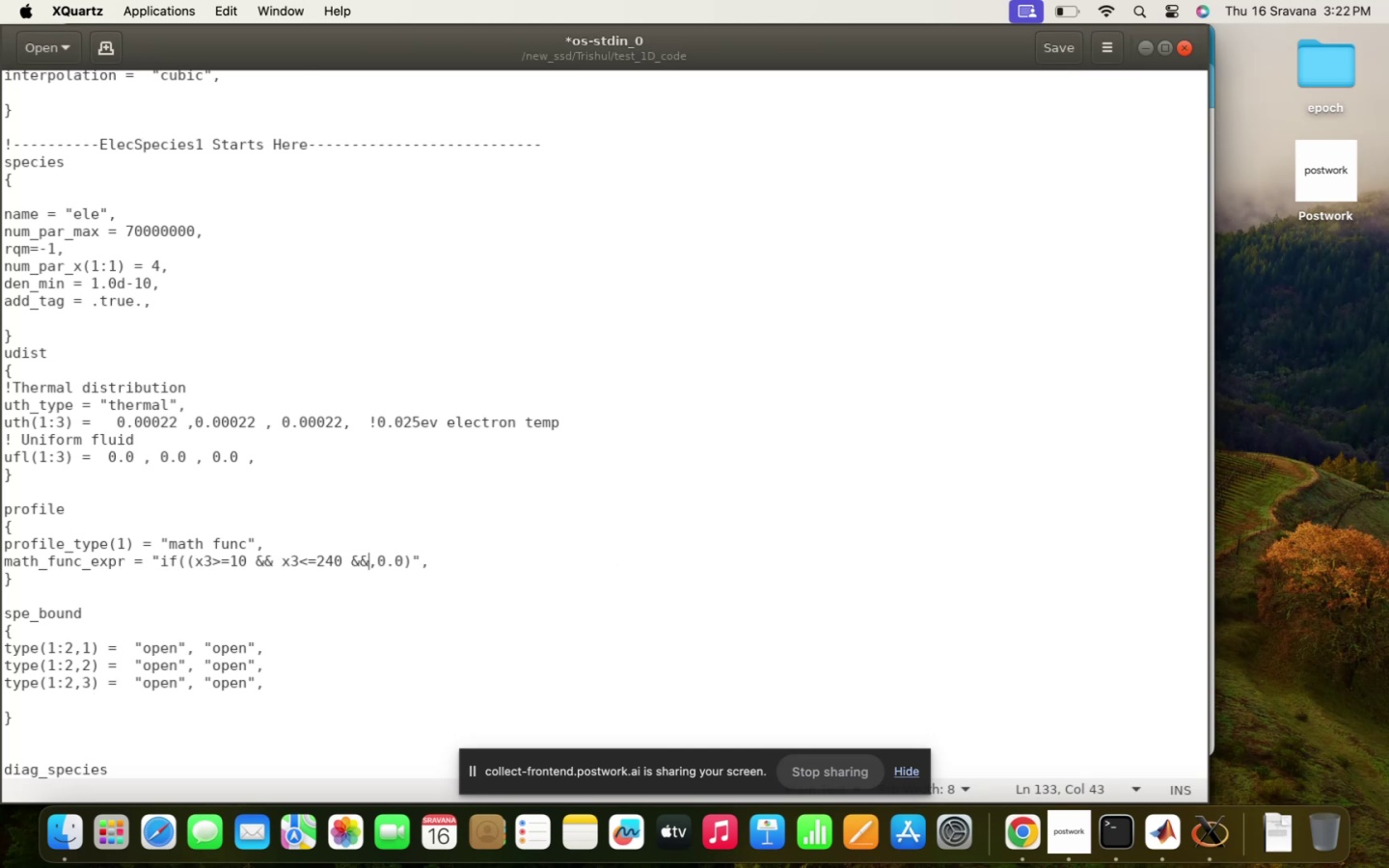 
key(Backspace)
 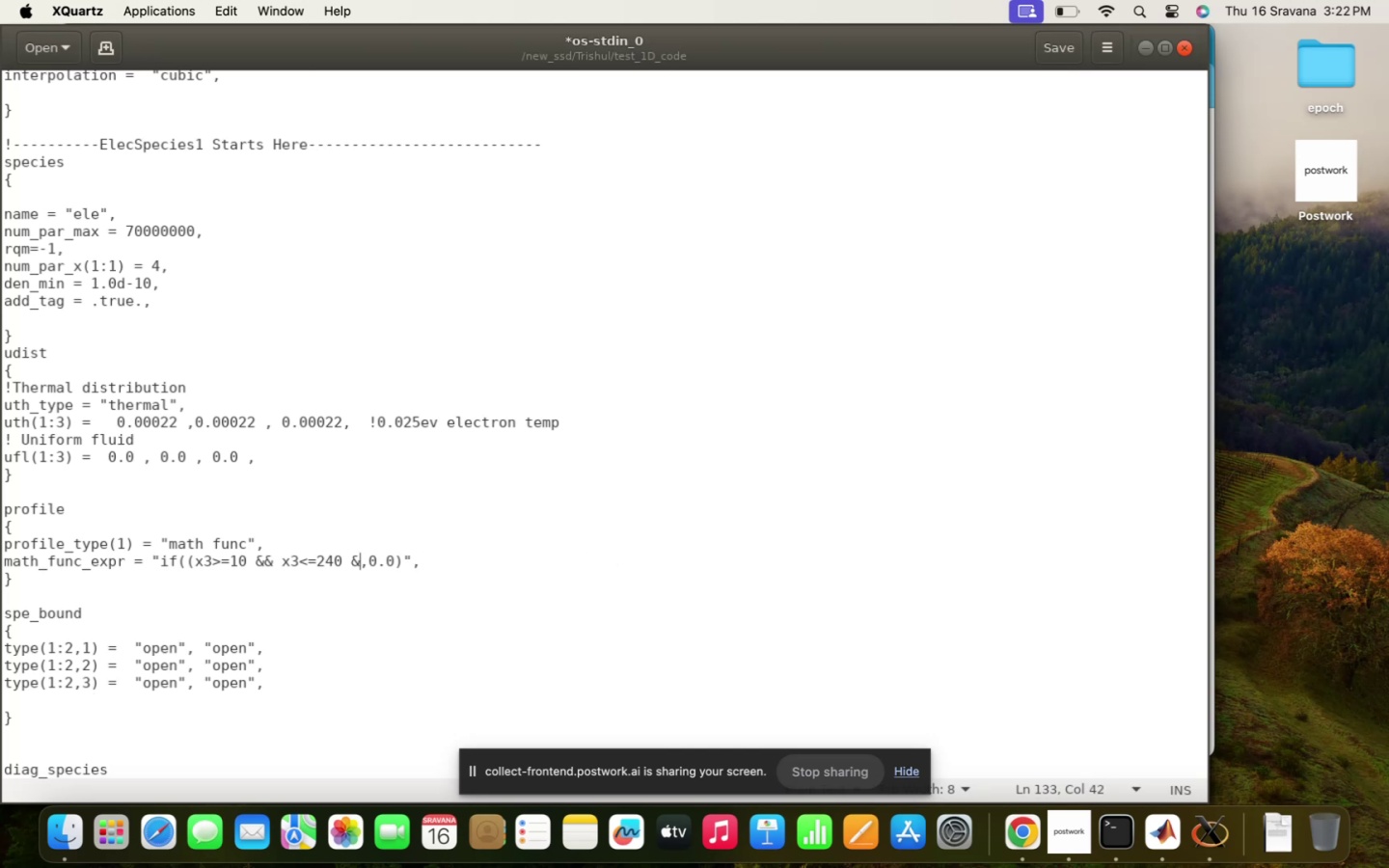 
key(Backspace)
 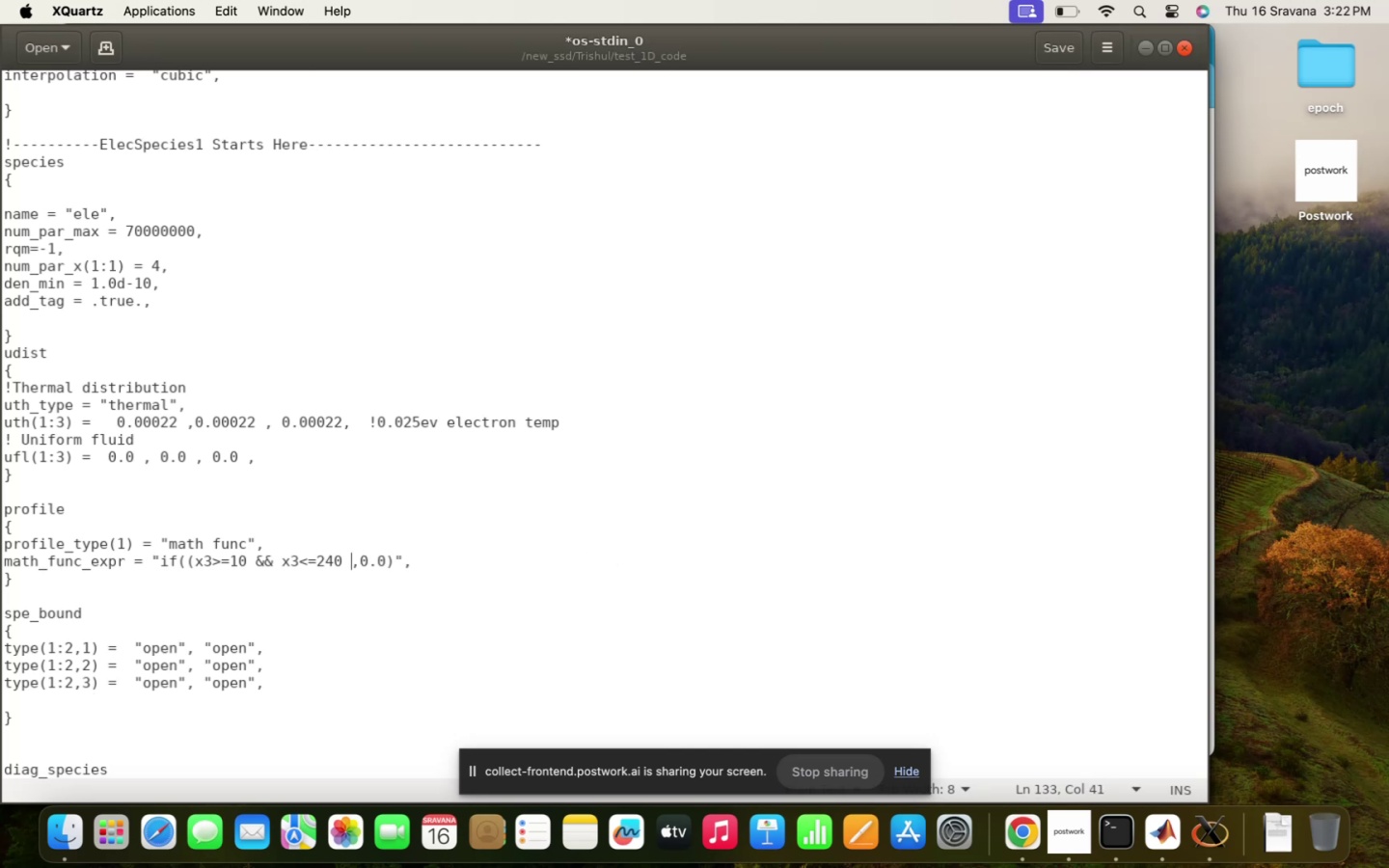 
key(Backspace)
 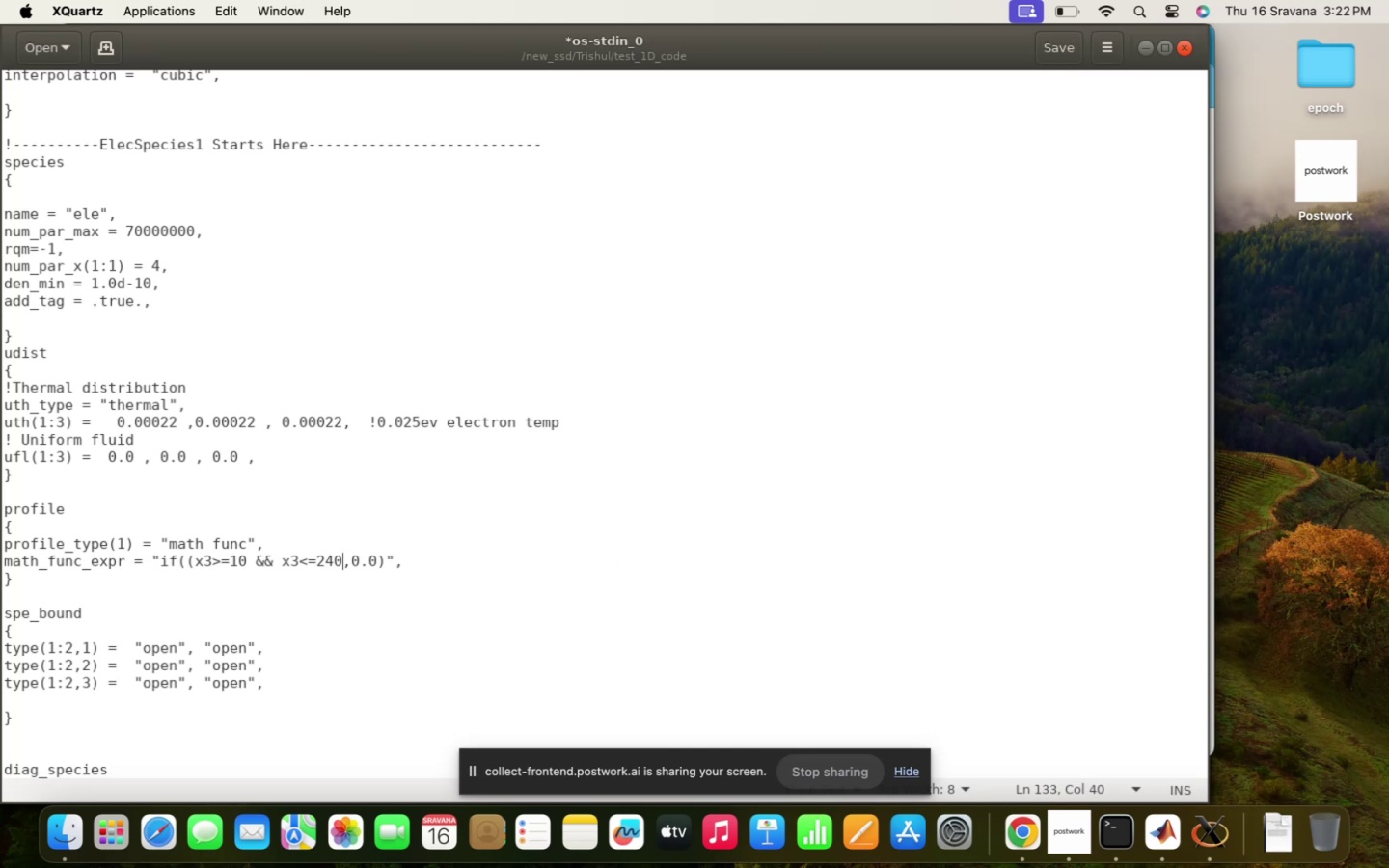 
key(Shift+0)
 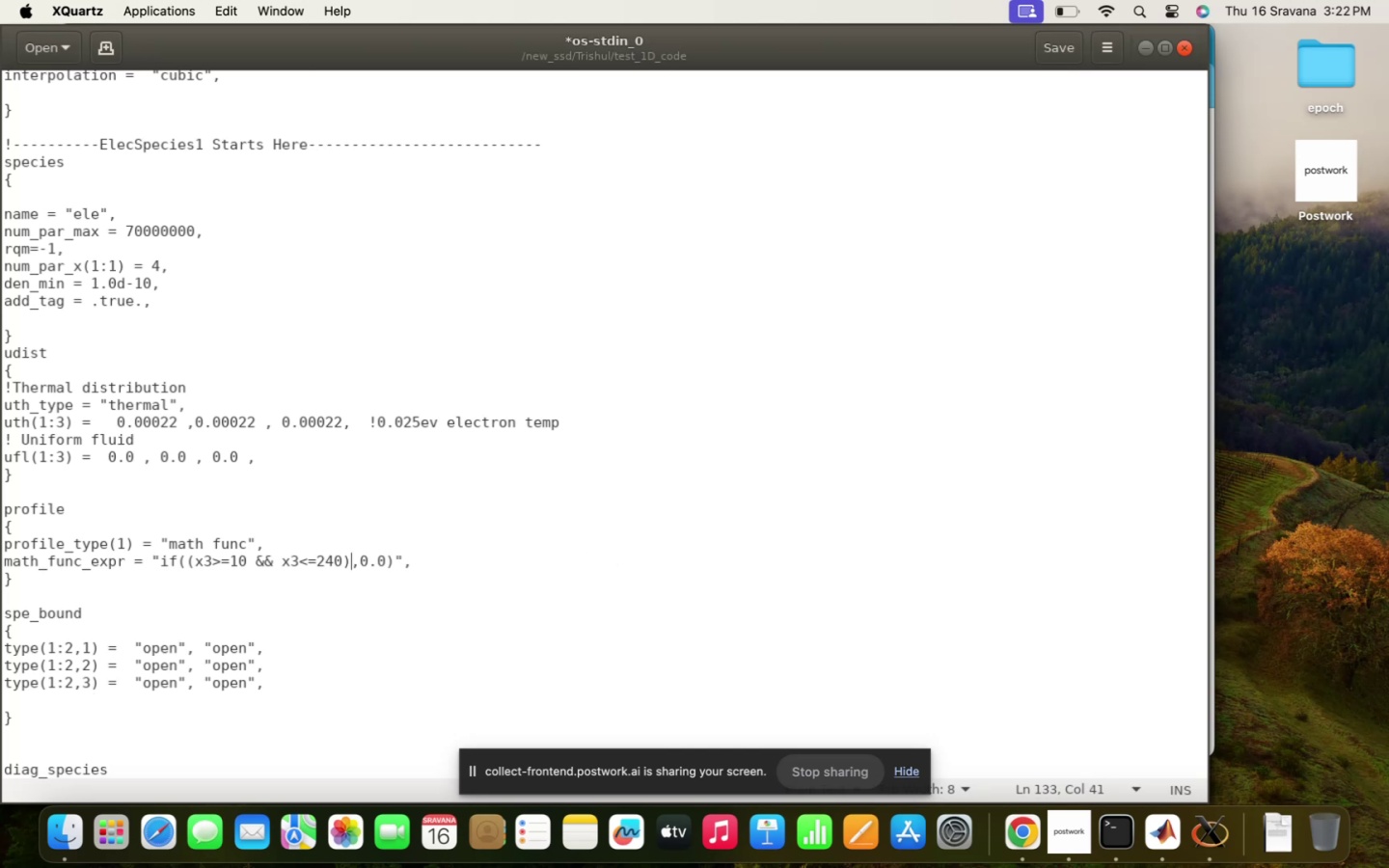 
key(Comma)
 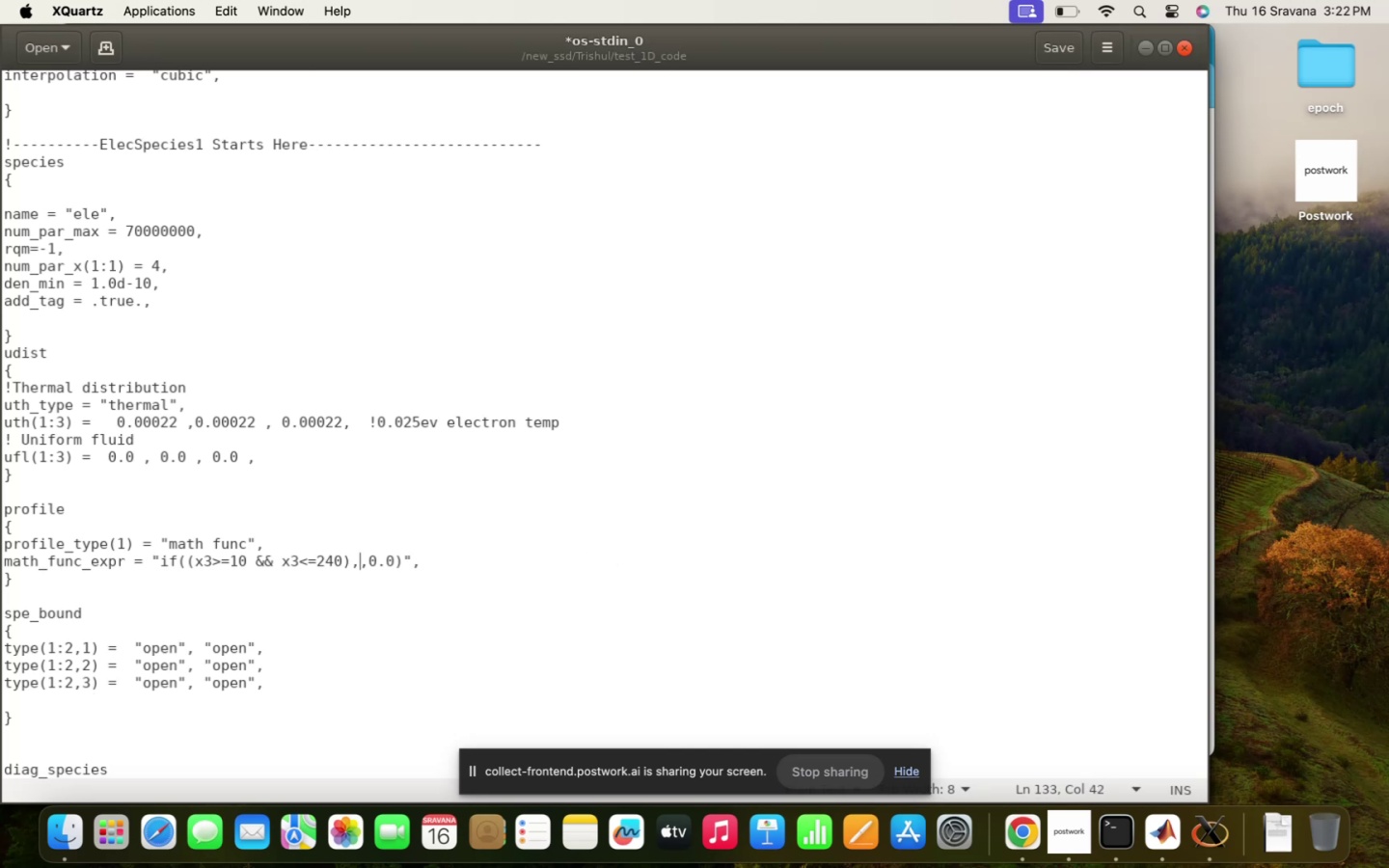 
key(1)
 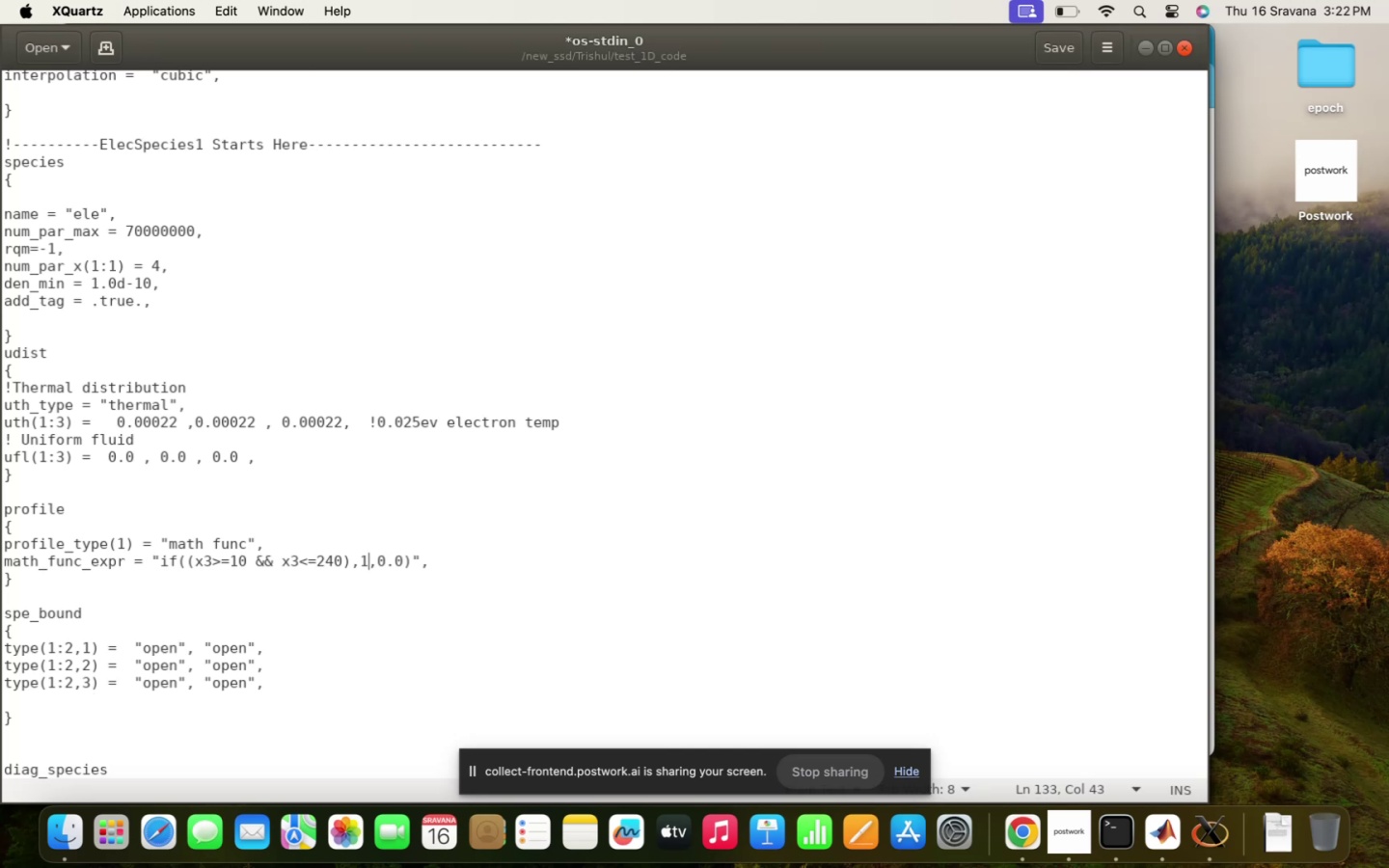 
key(Period)
 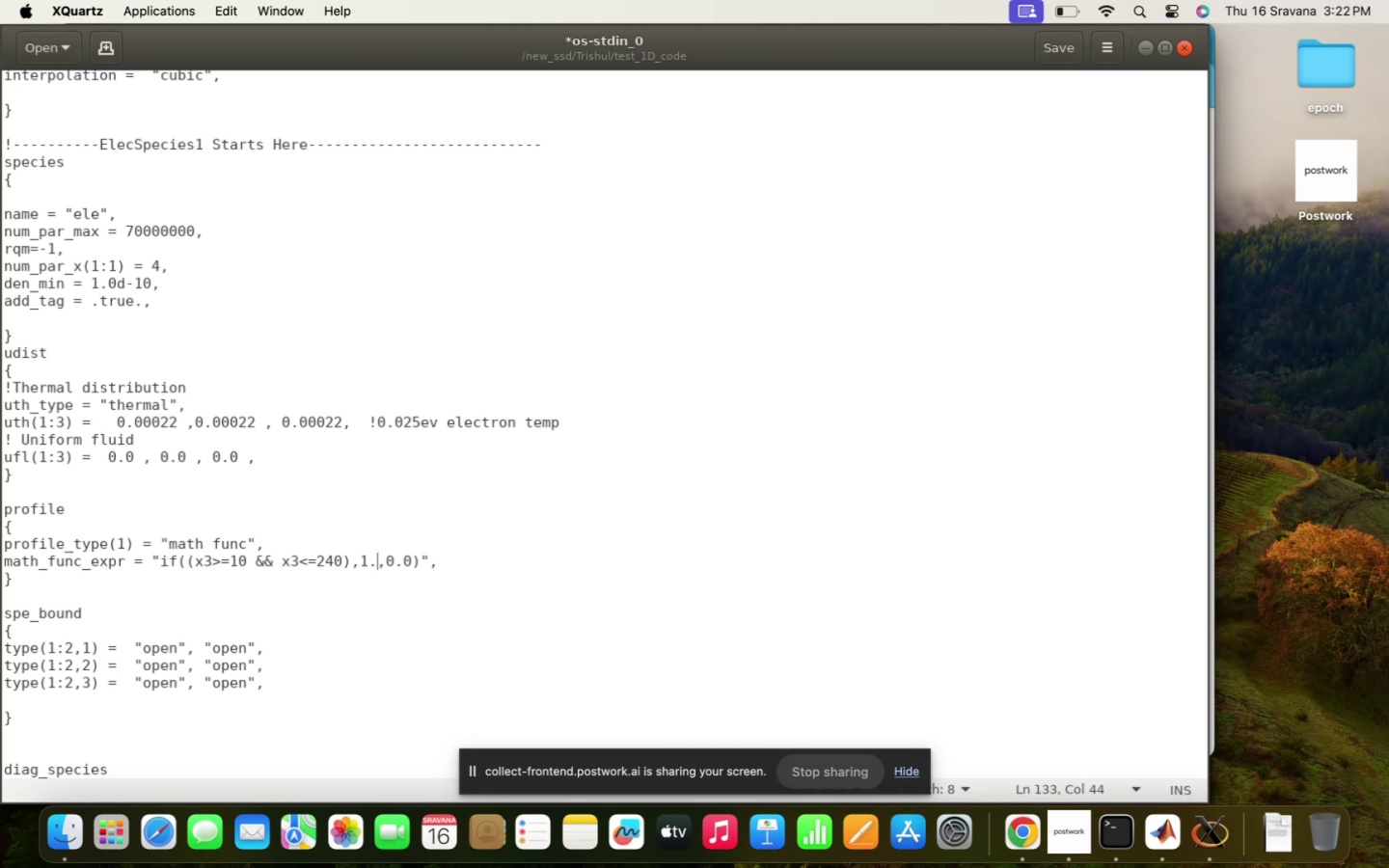 
key(0)
 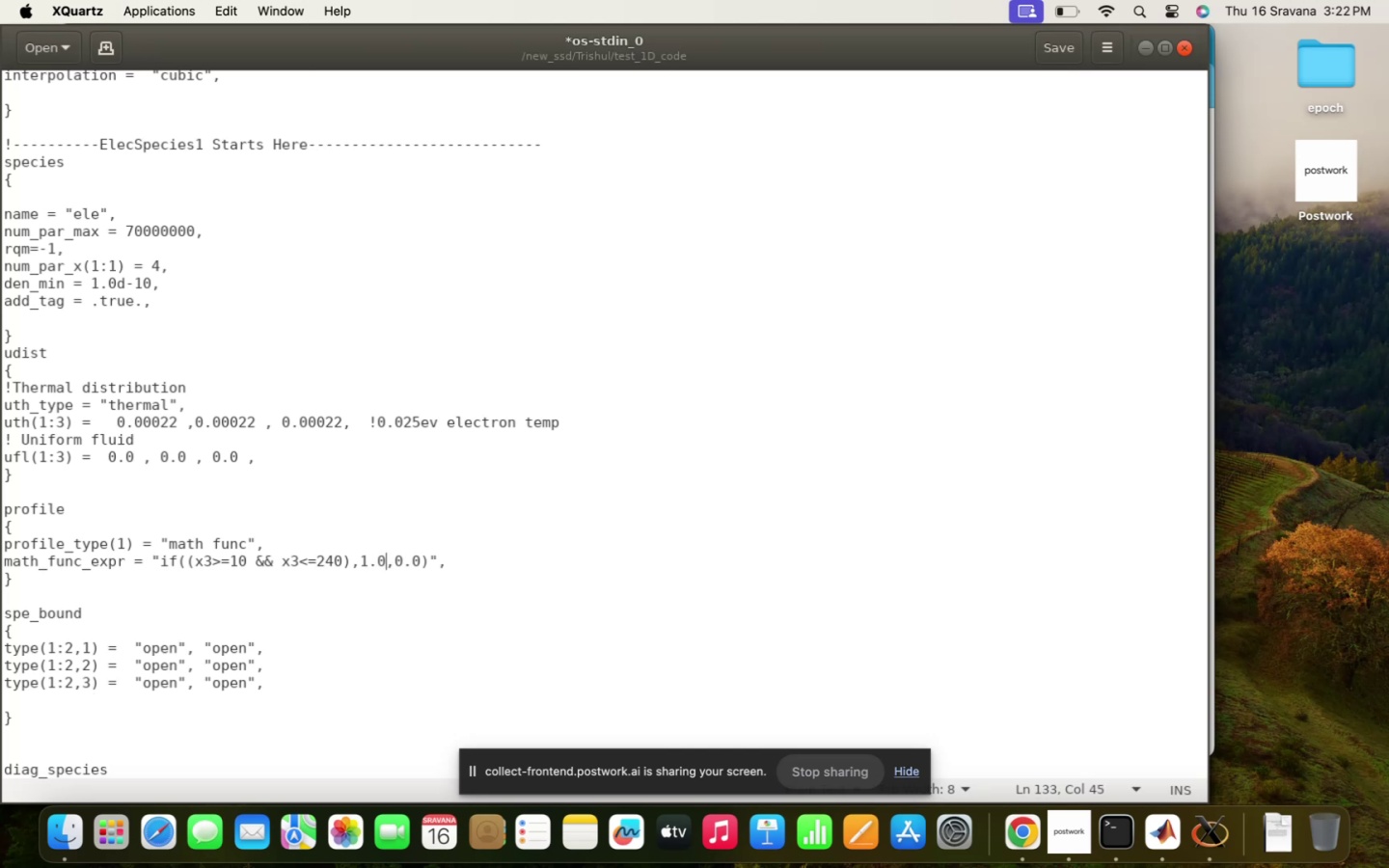 
hold_key(key=ArrowLeft, duration=1.51)
 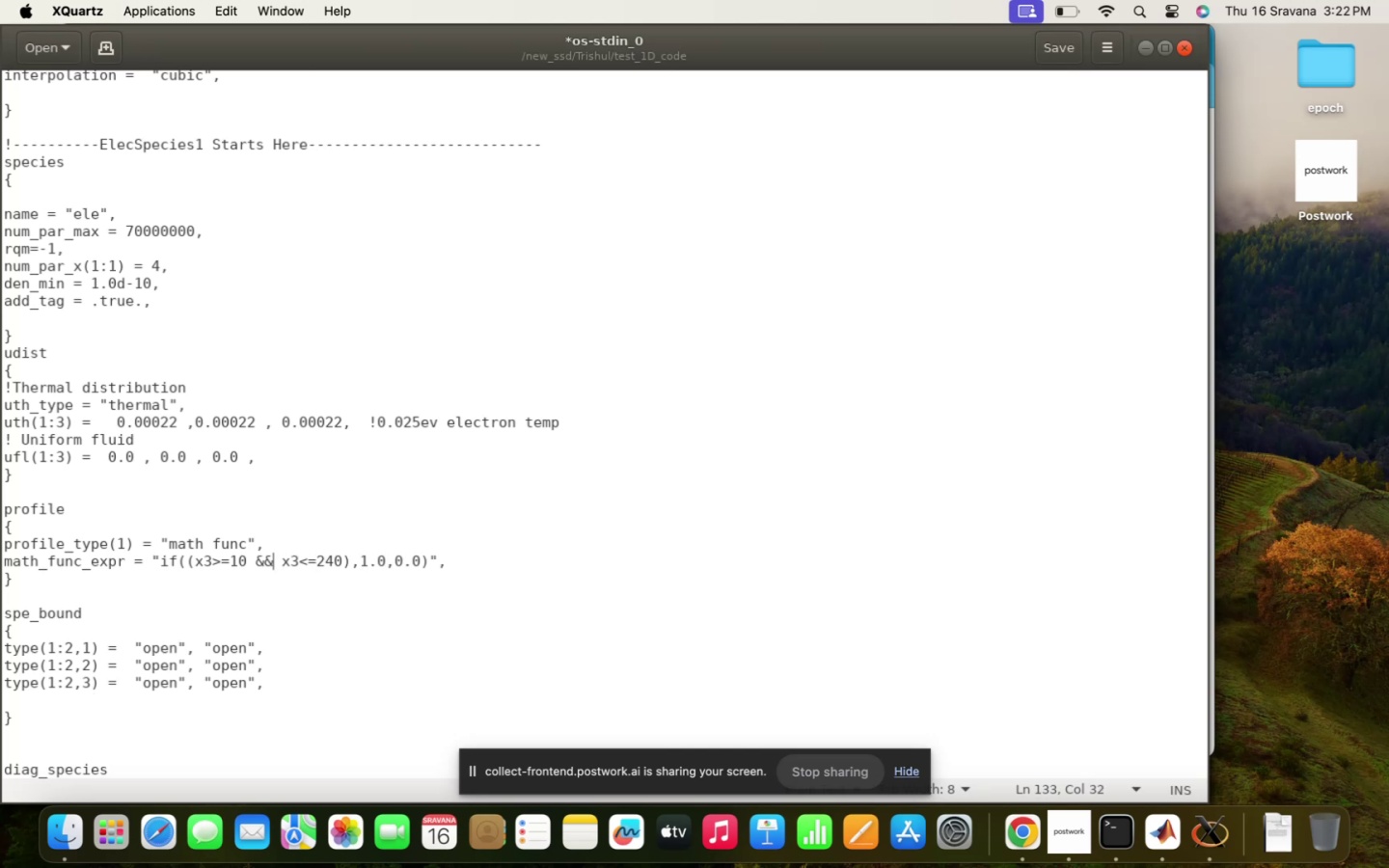 
key(ArrowLeft)
 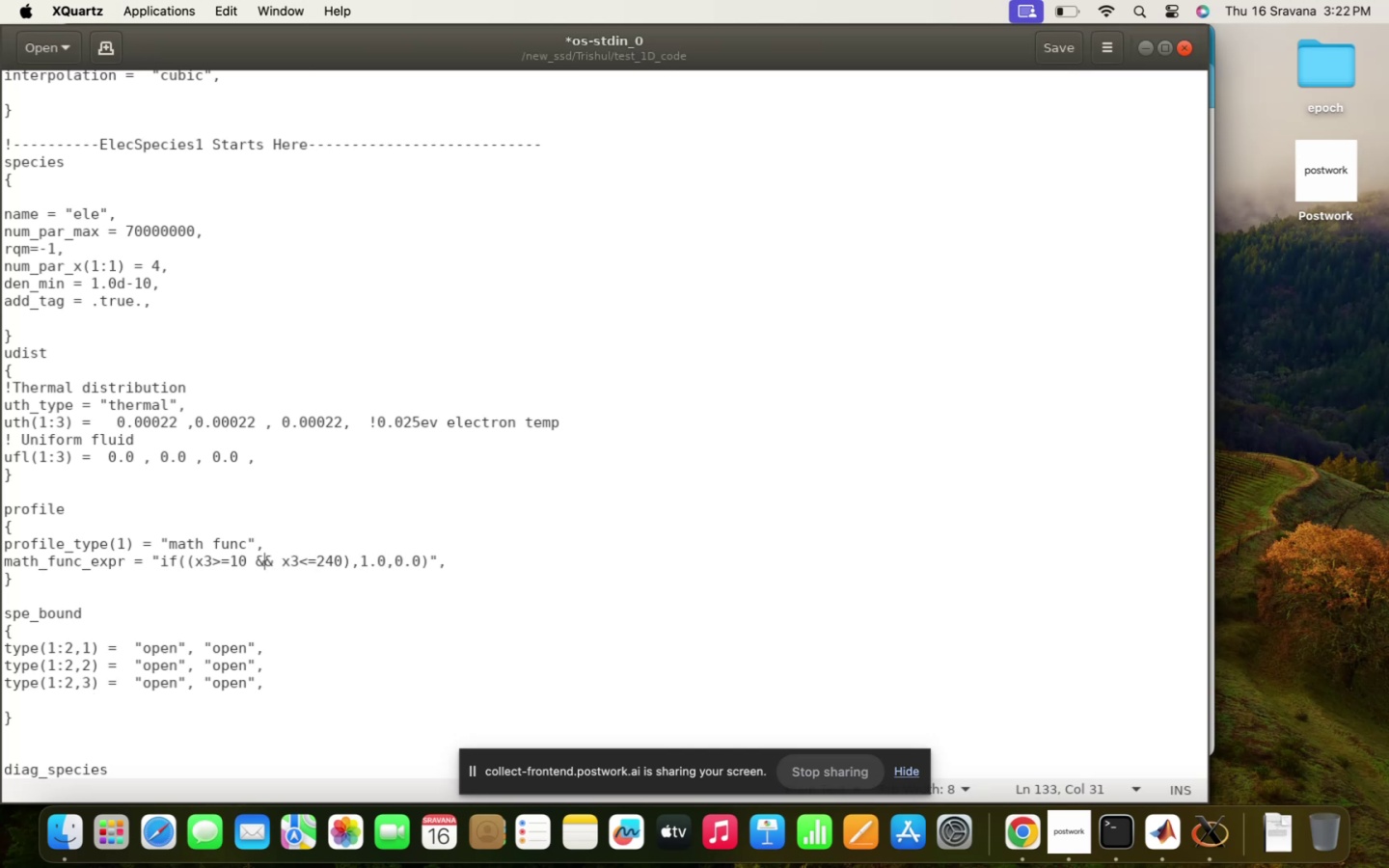 
key(ArrowLeft)
 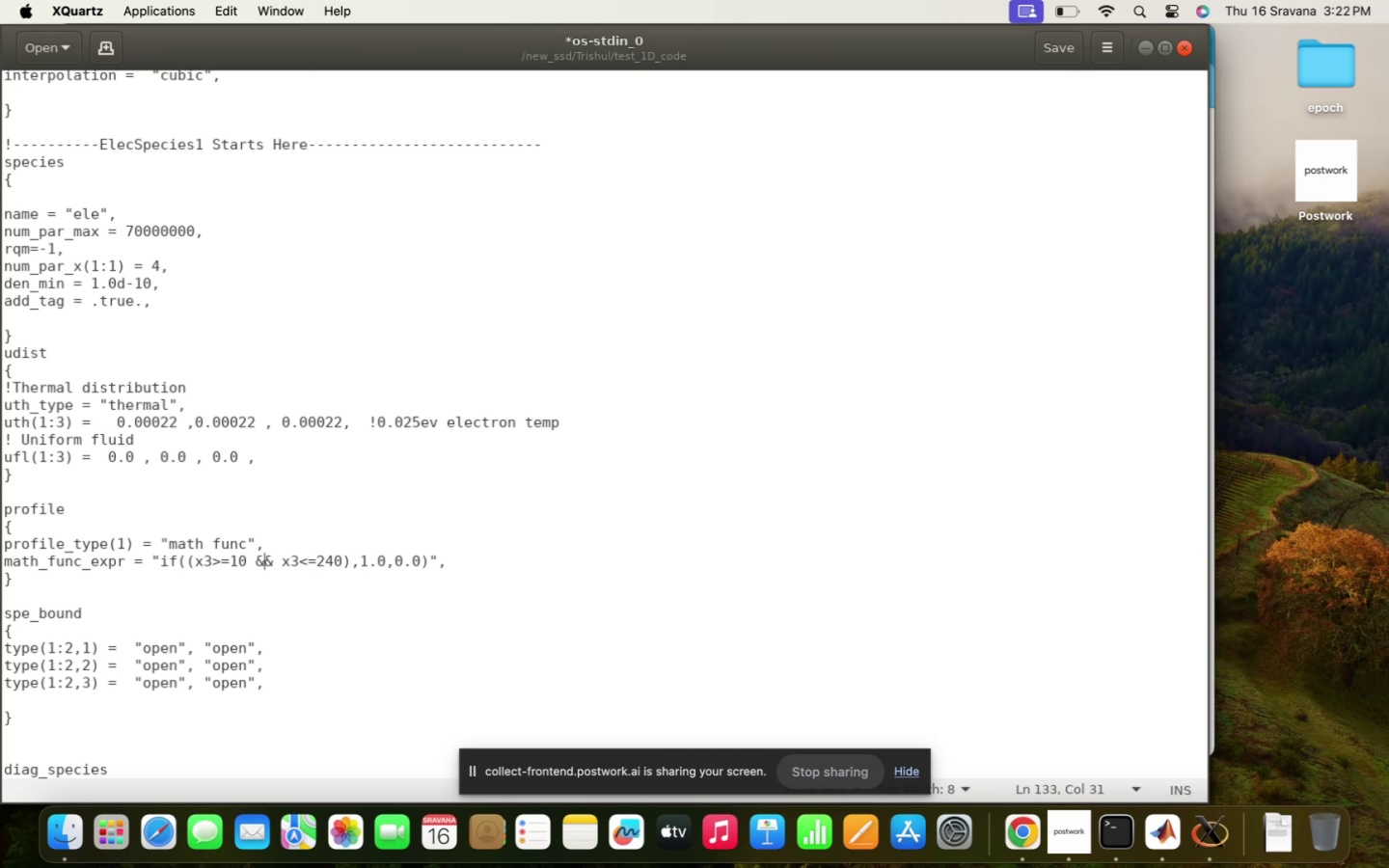 
key(ArrowLeft)
 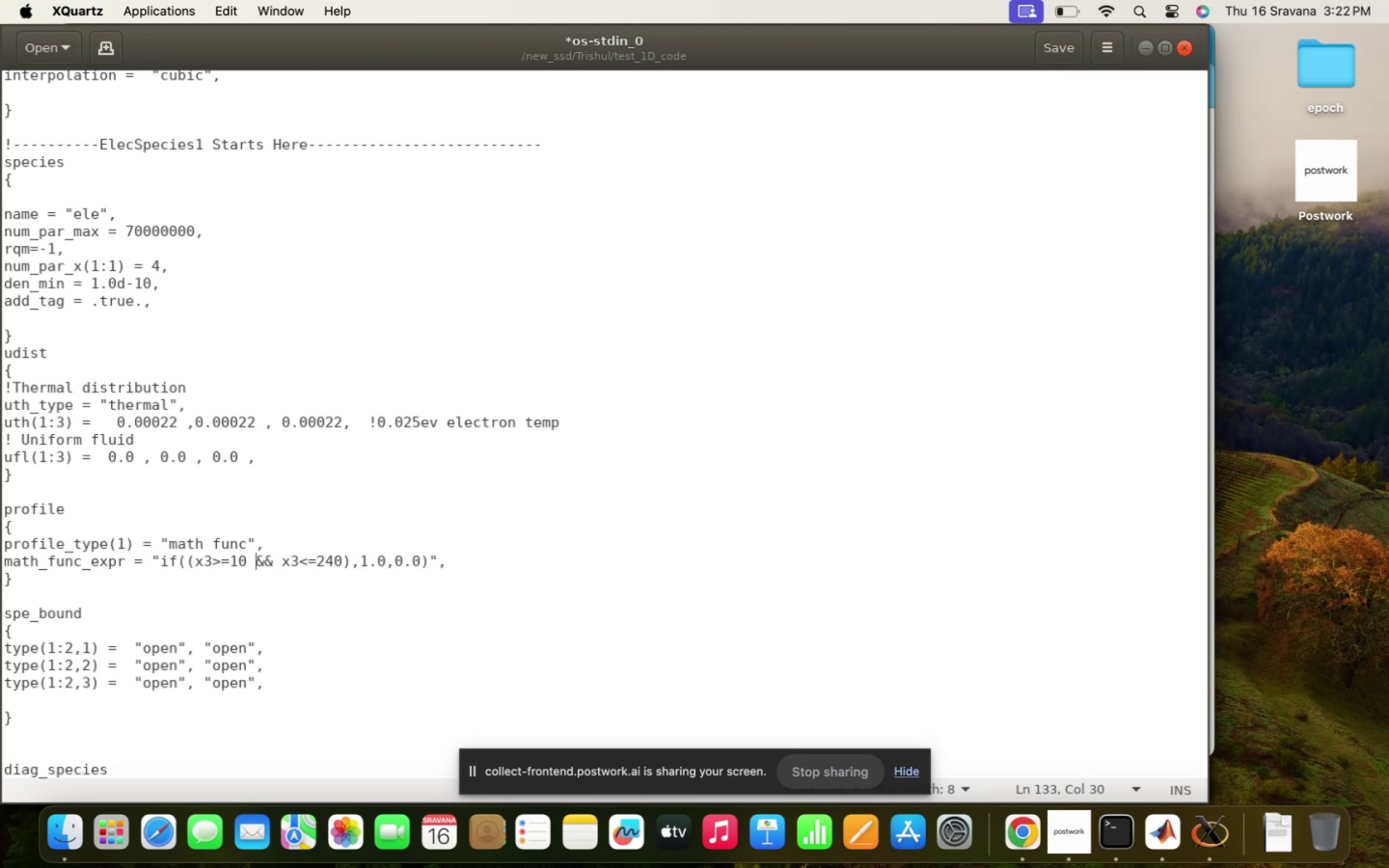 
key(ArrowLeft)
 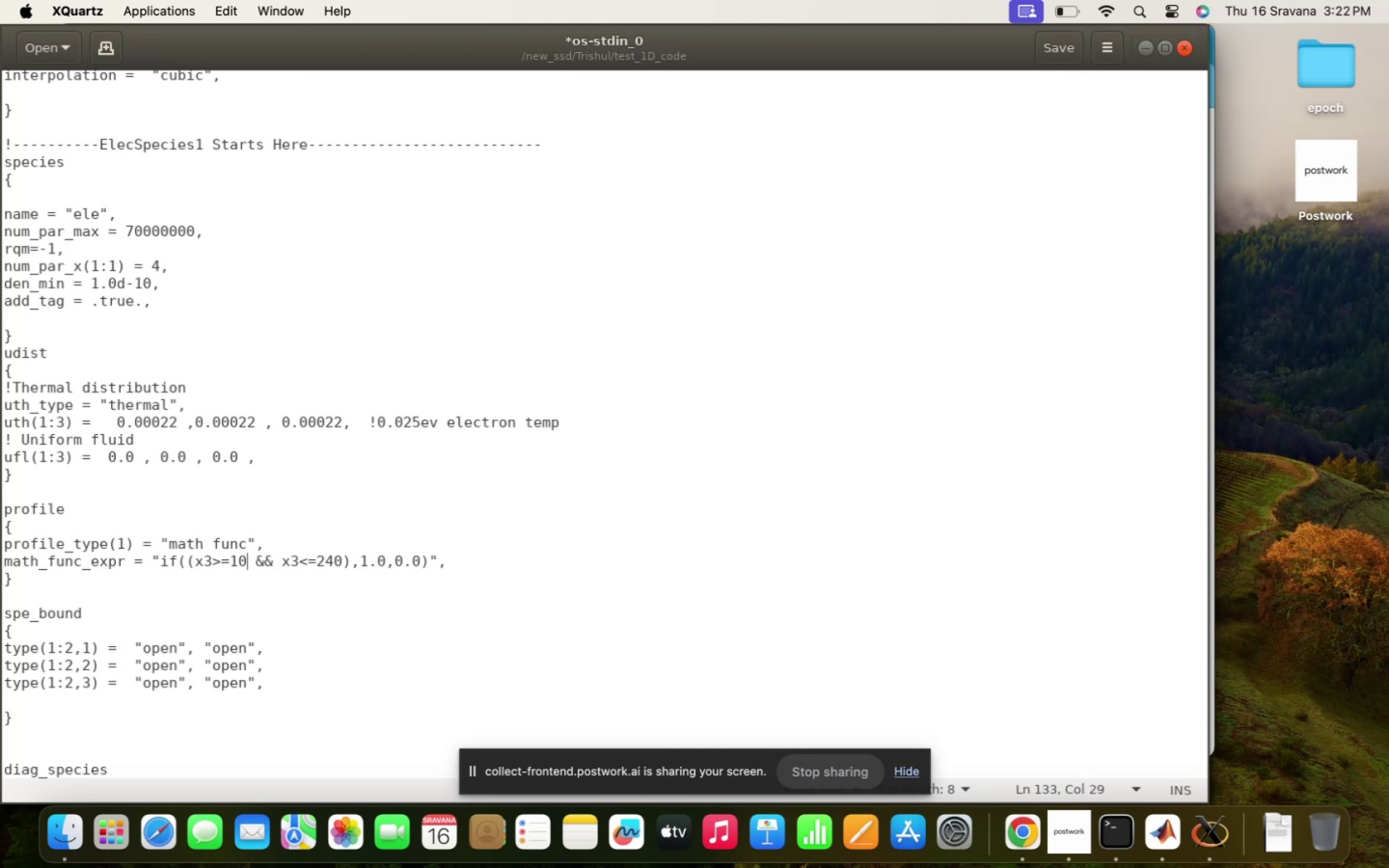 
key(ArrowLeft)
 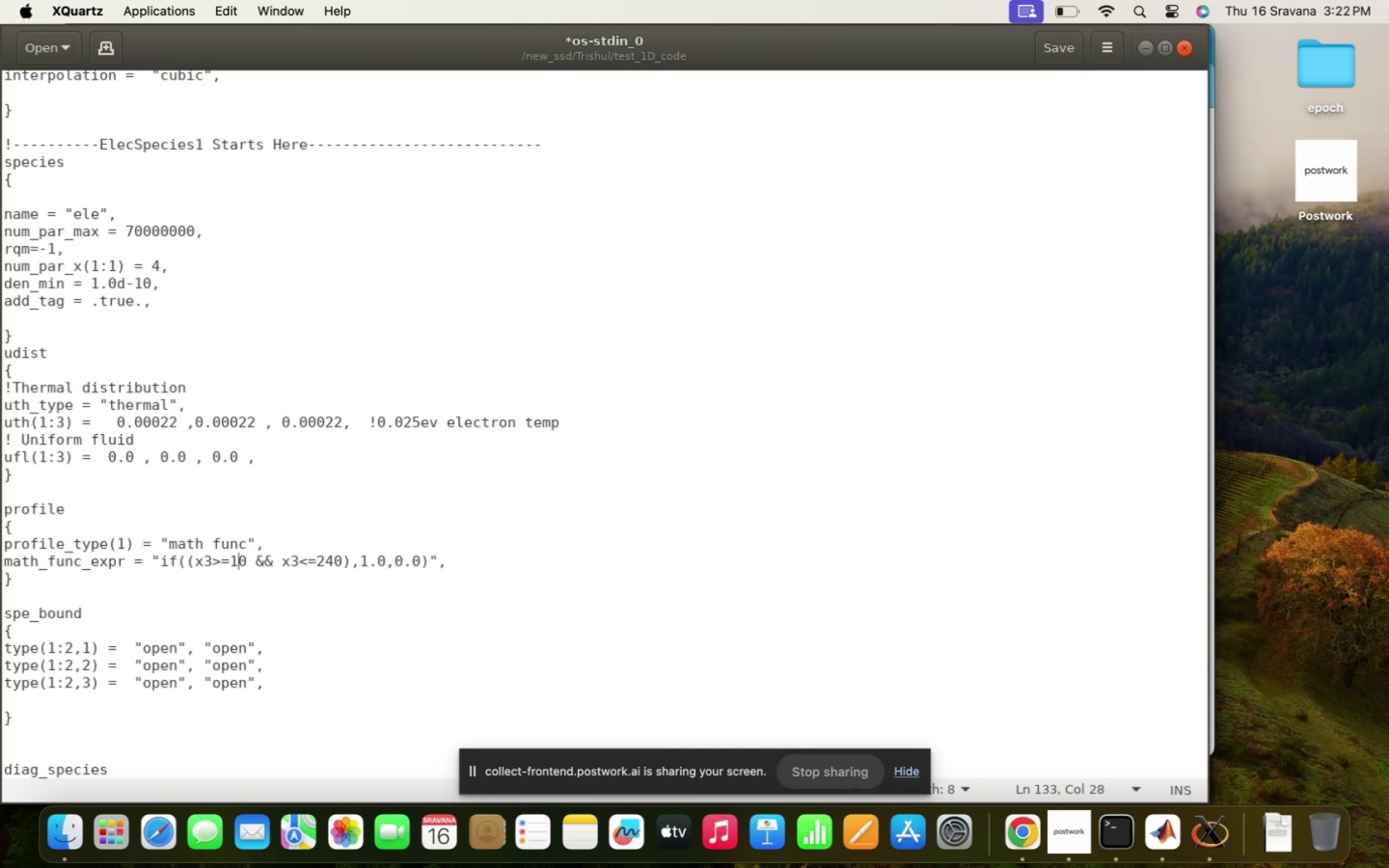 
key(Backspace)
type(10)
 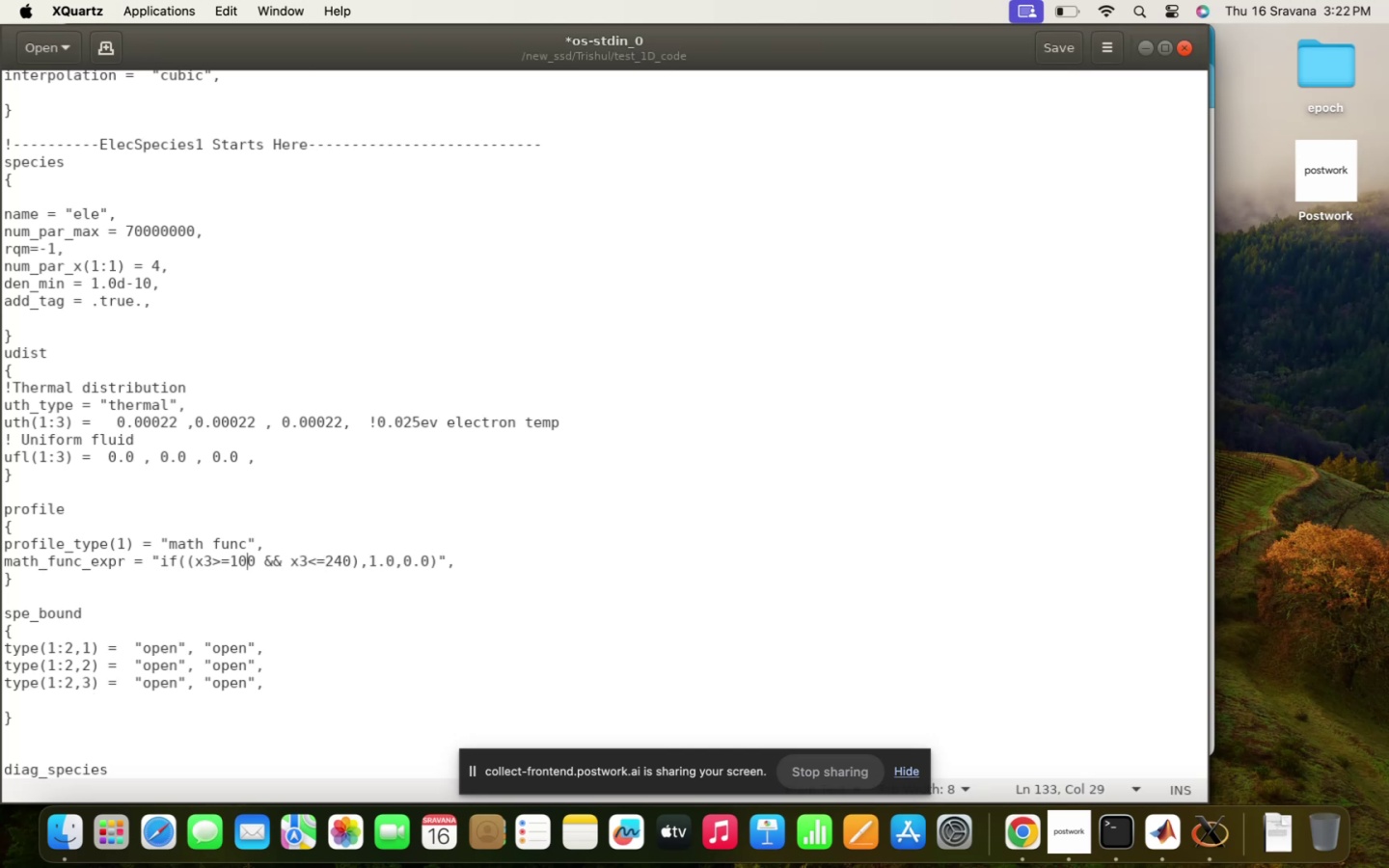 
key(ArrowRight)
 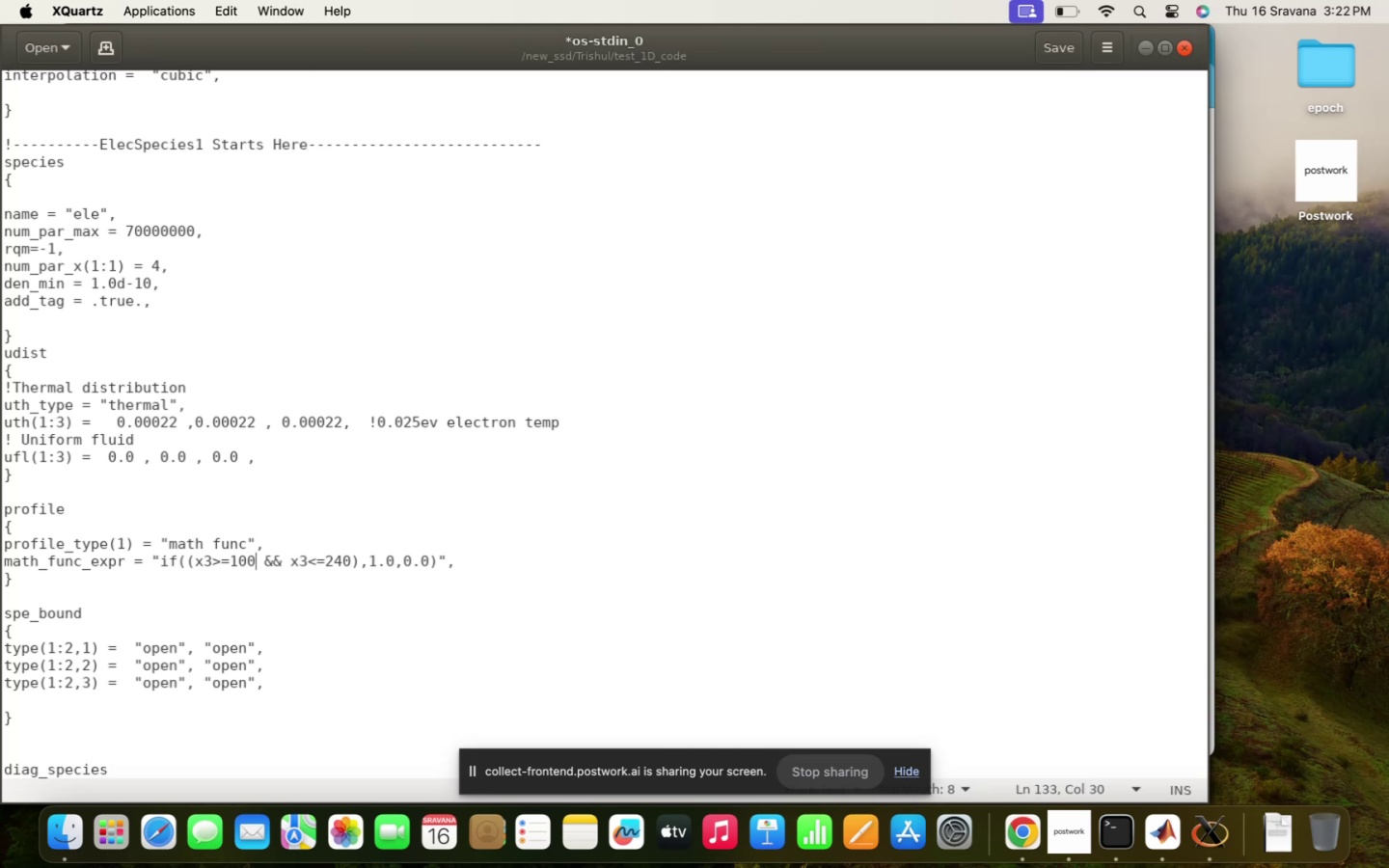 
key(ArrowRight)
 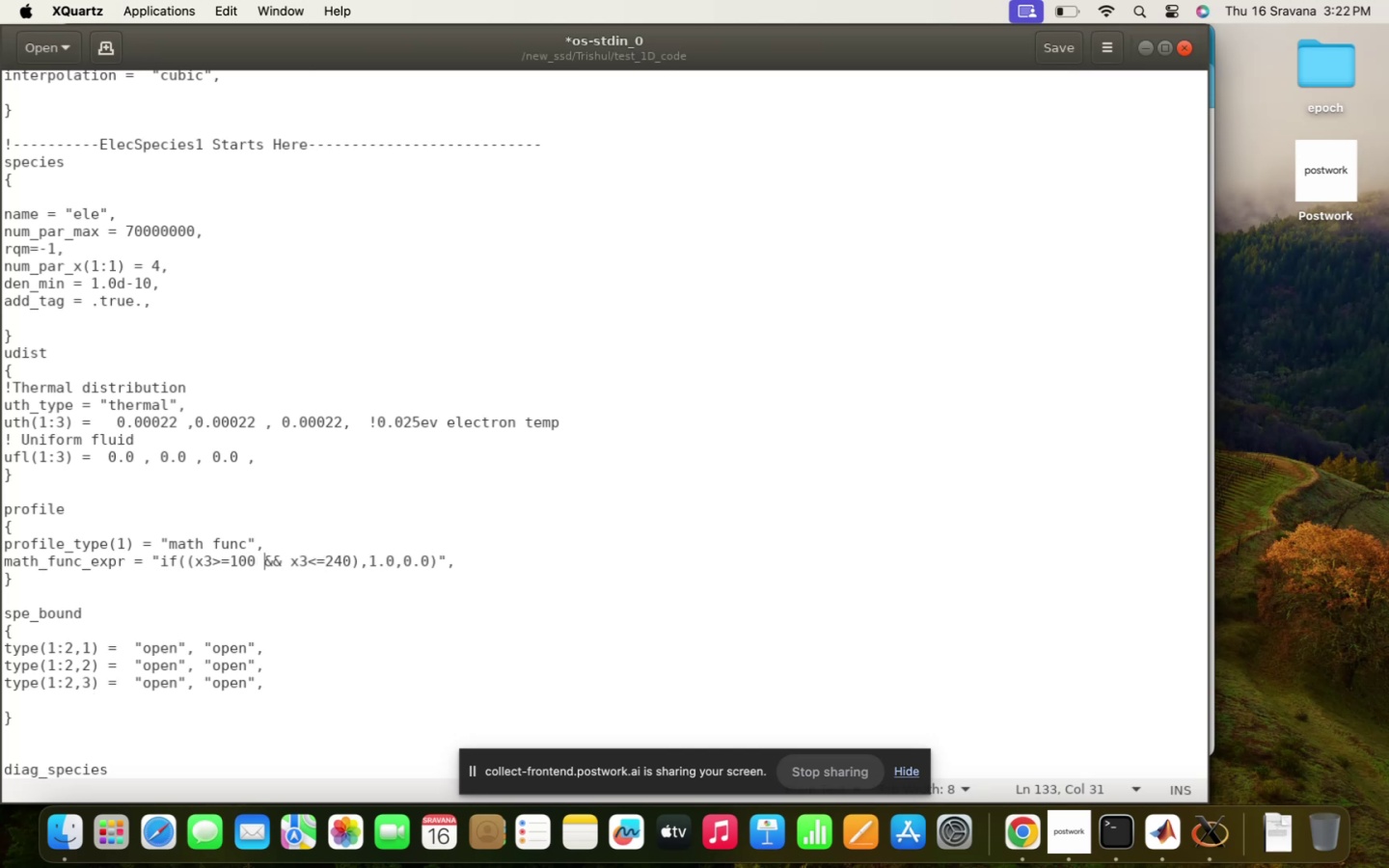 
key(ArrowRight)
 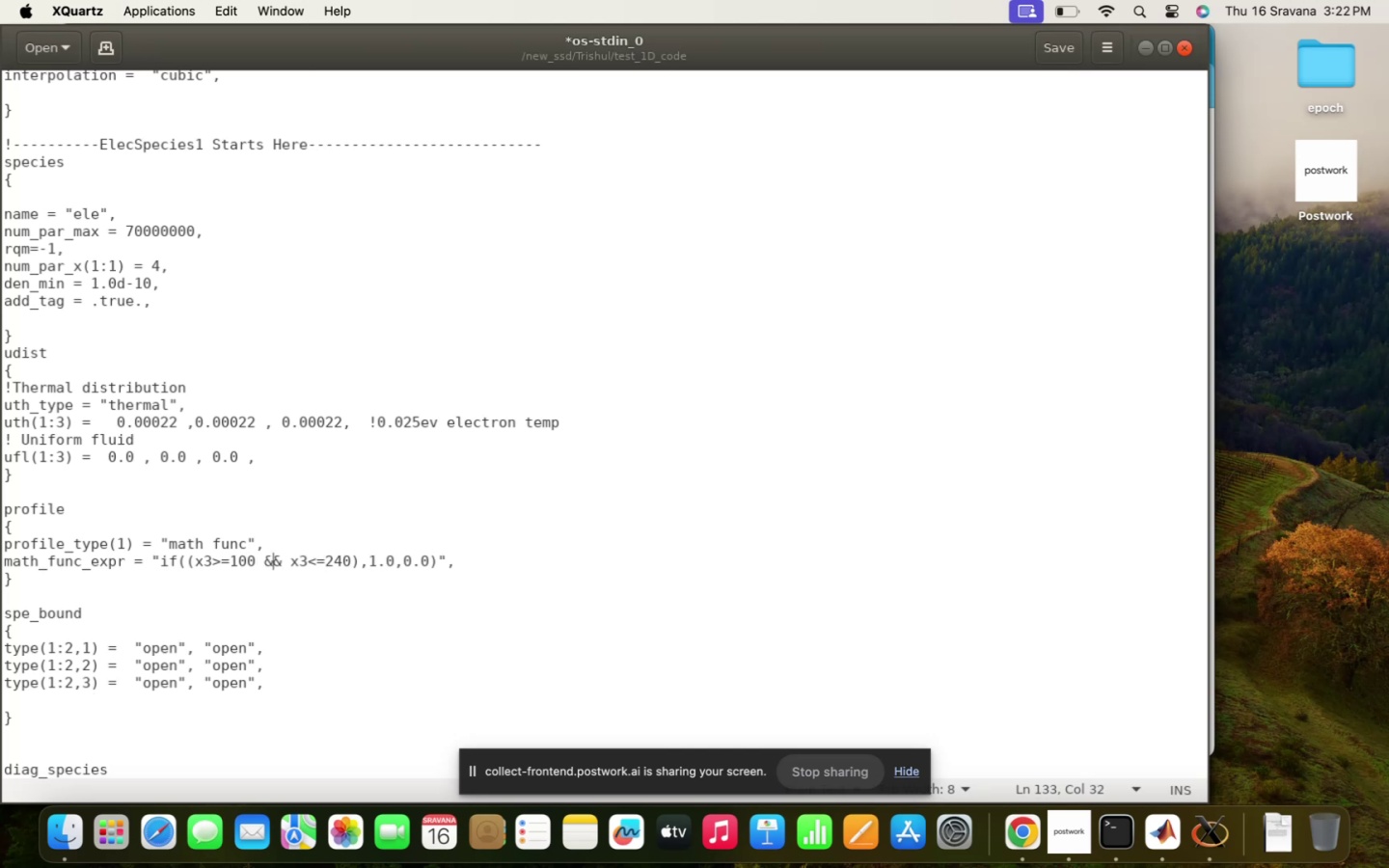 
key(ArrowRight)
 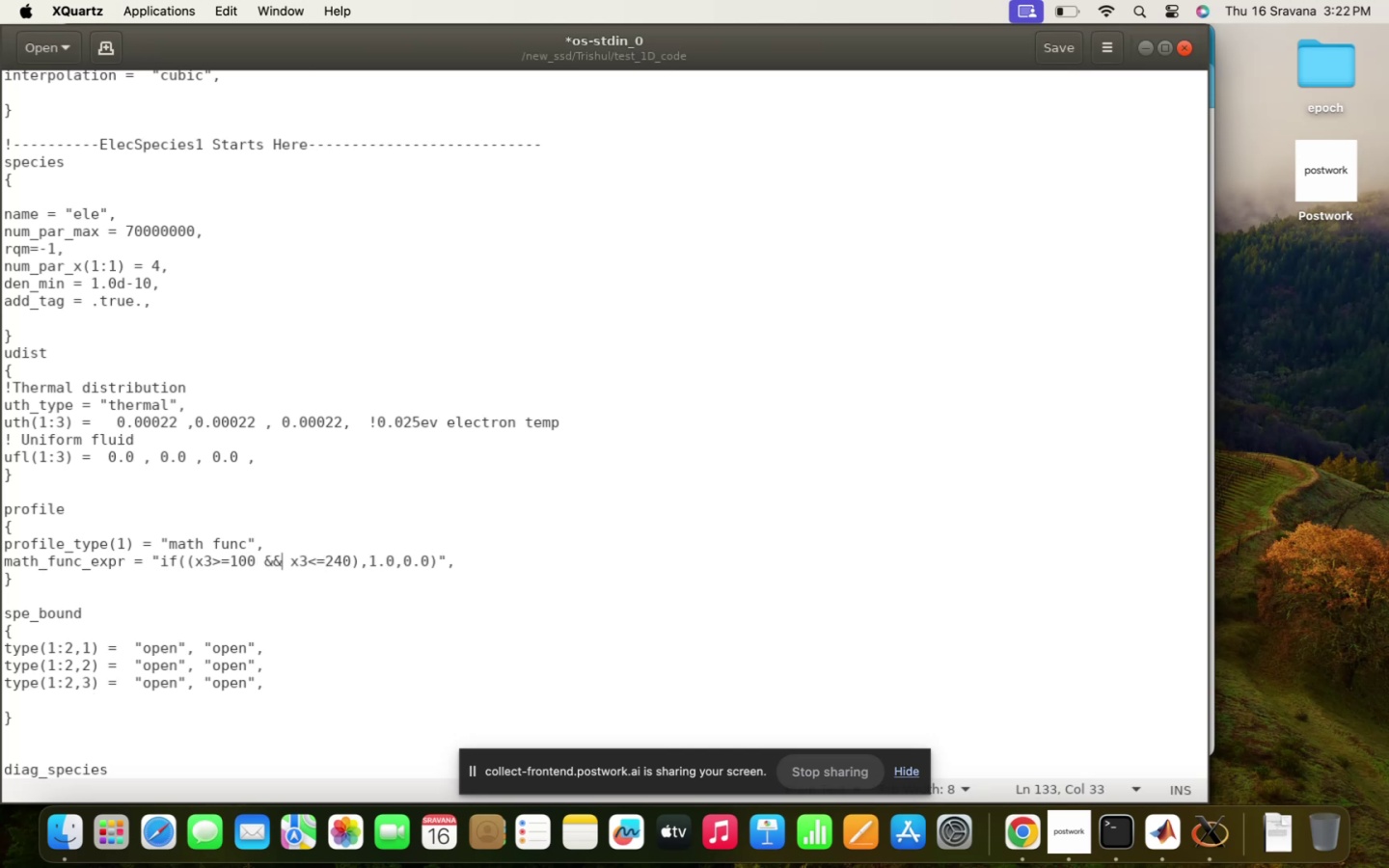 
key(ArrowRight)
 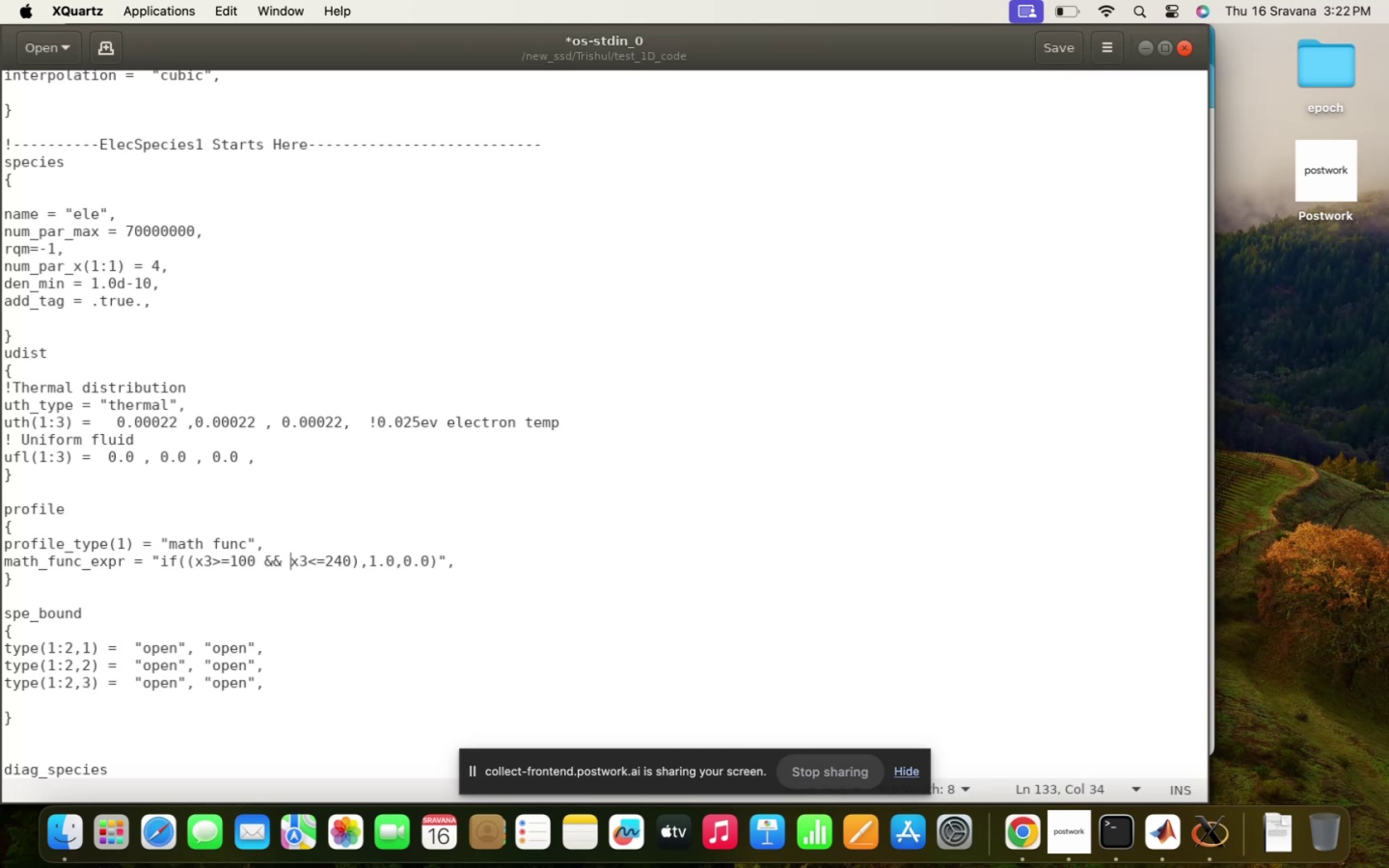 
key(ArrowRight)
 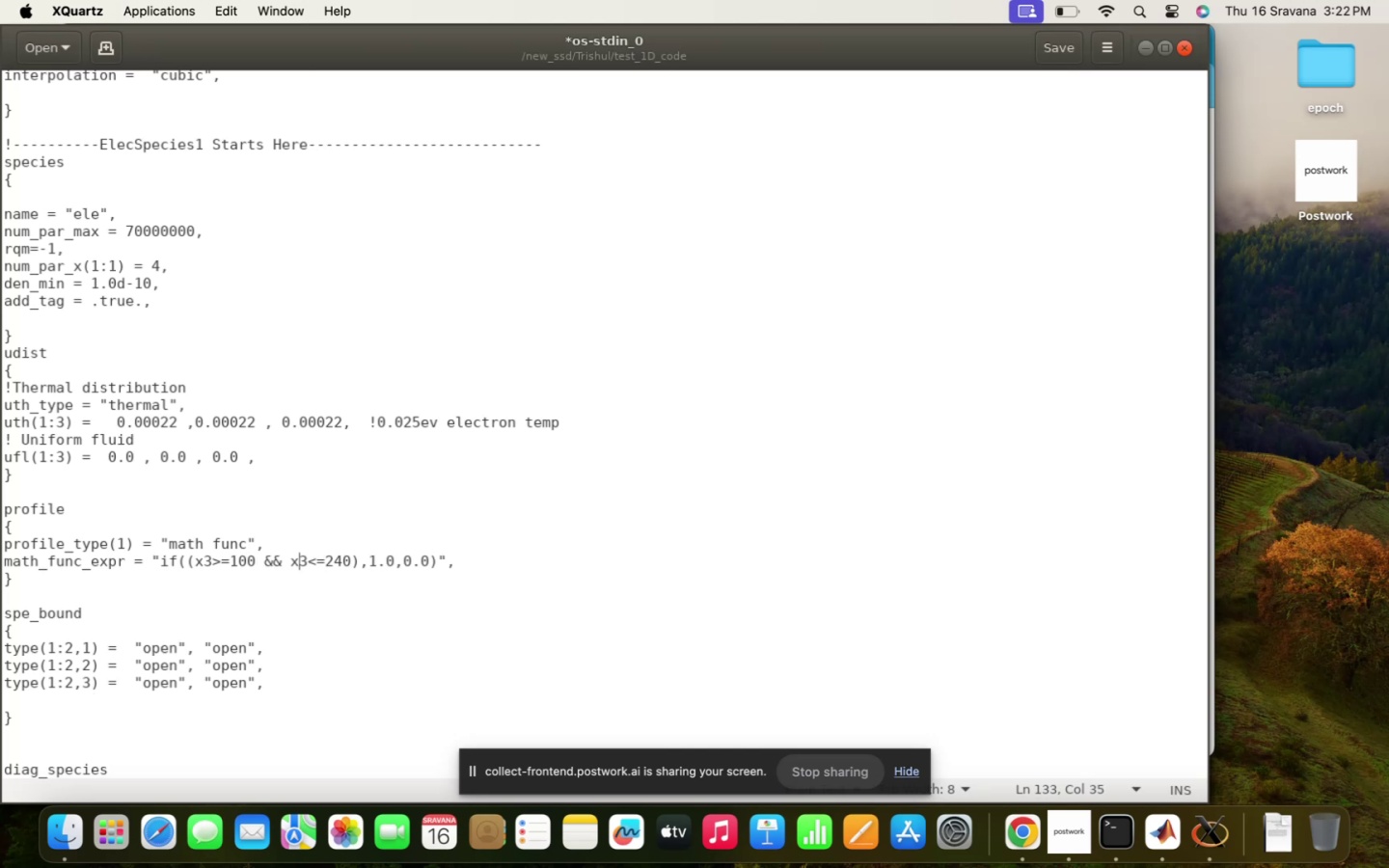 
key(ArrowRight)
 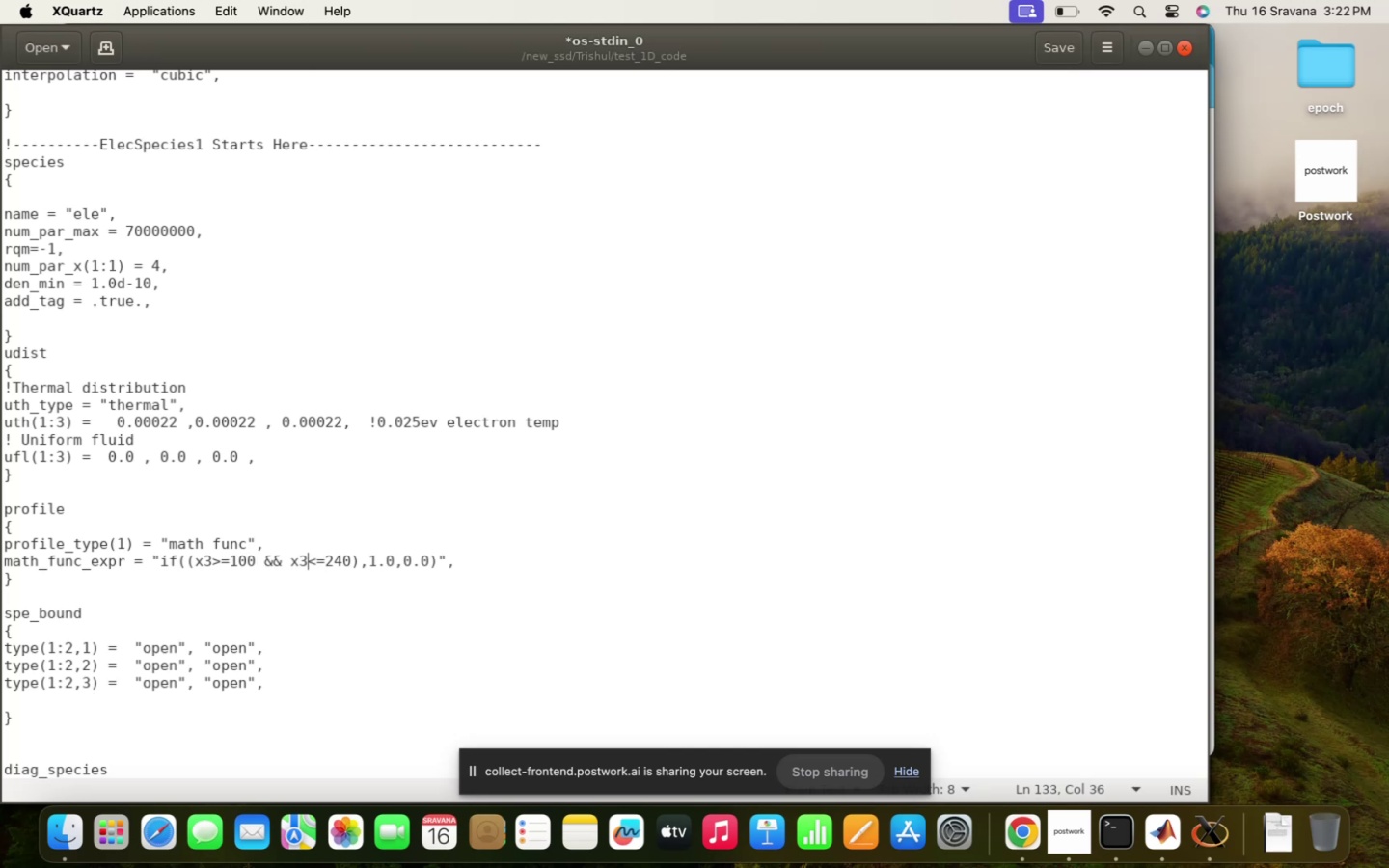 
key(ArrowRight)
 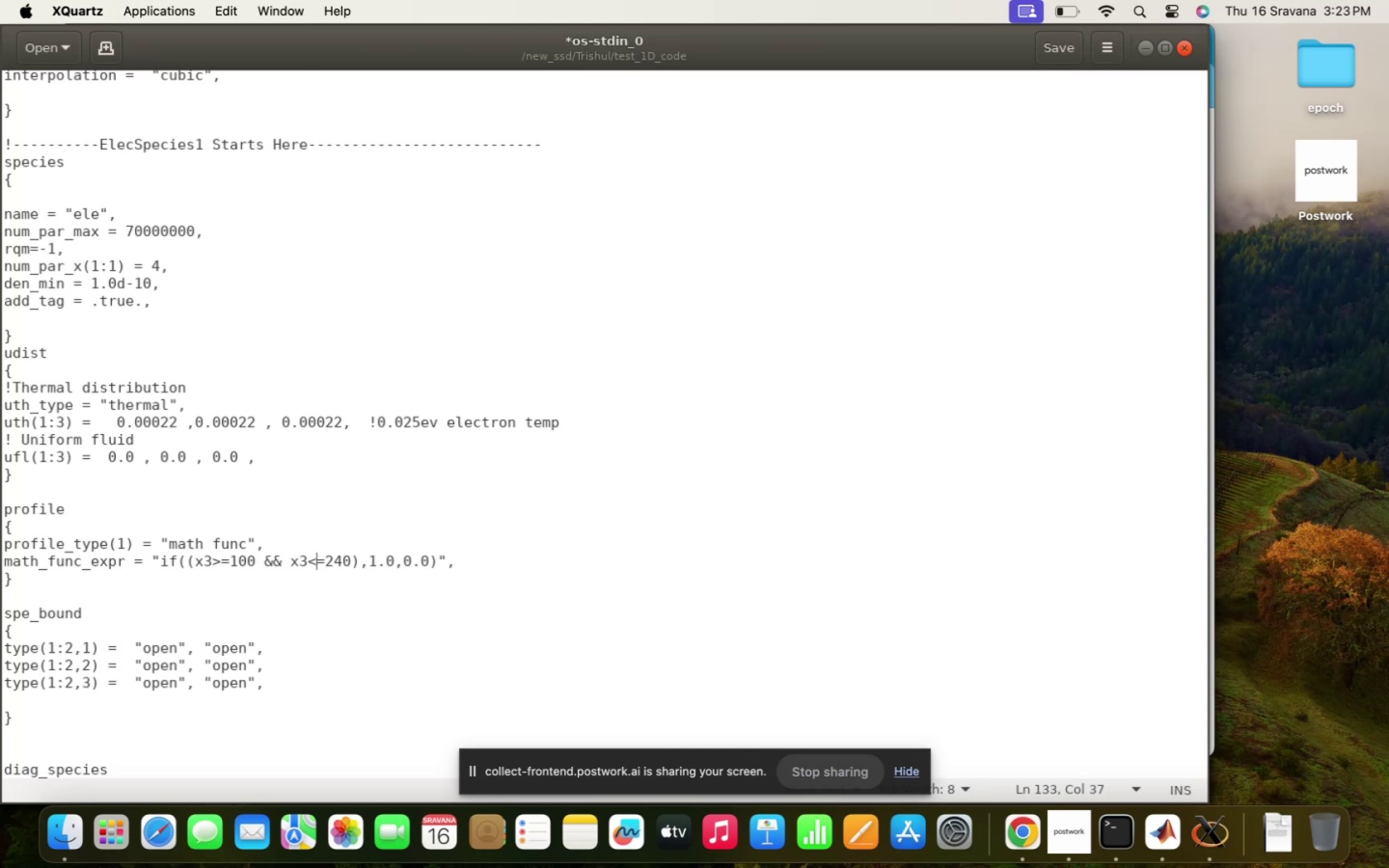 
key(ArrowRight)
 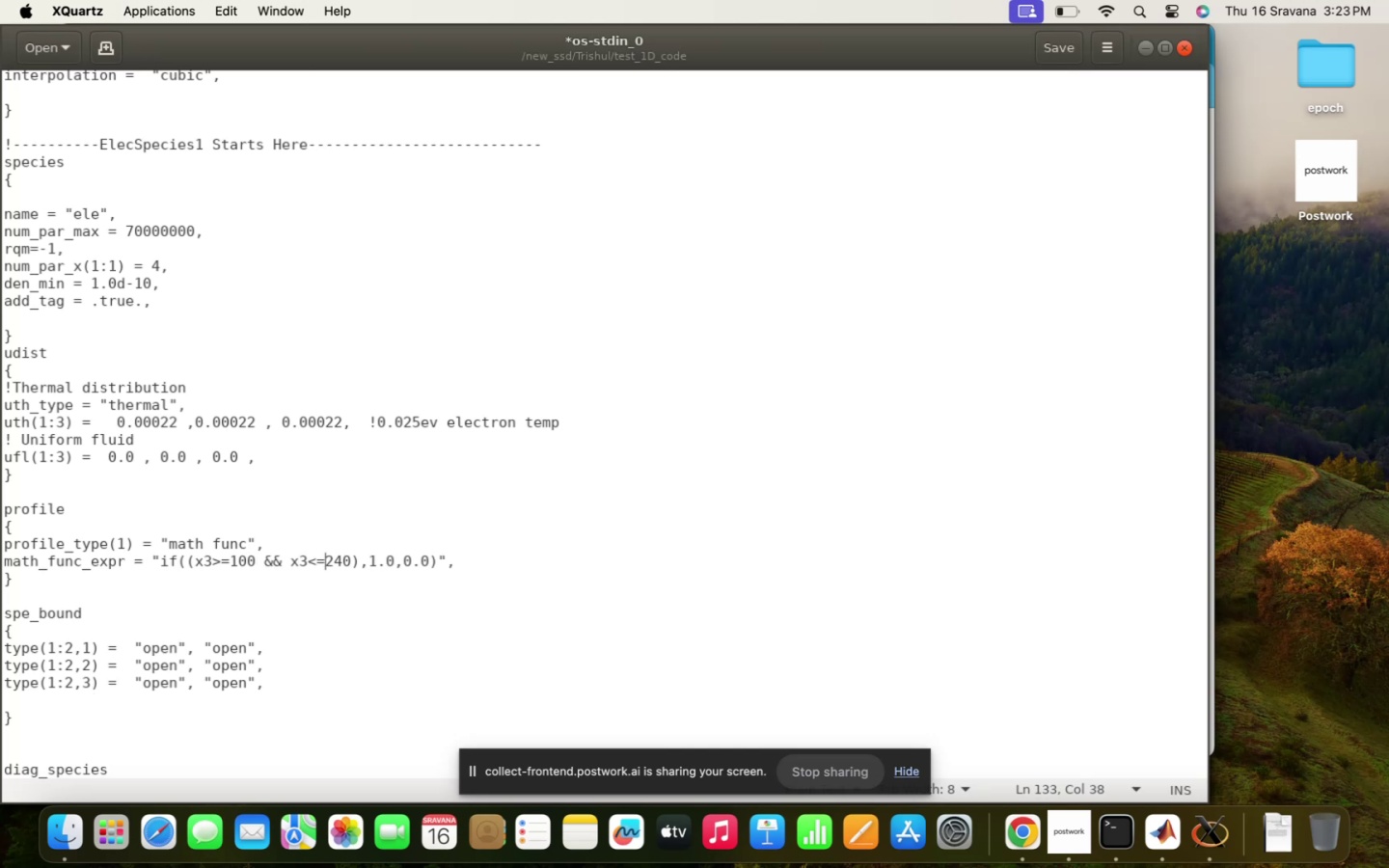 
key(ArrowRight)
 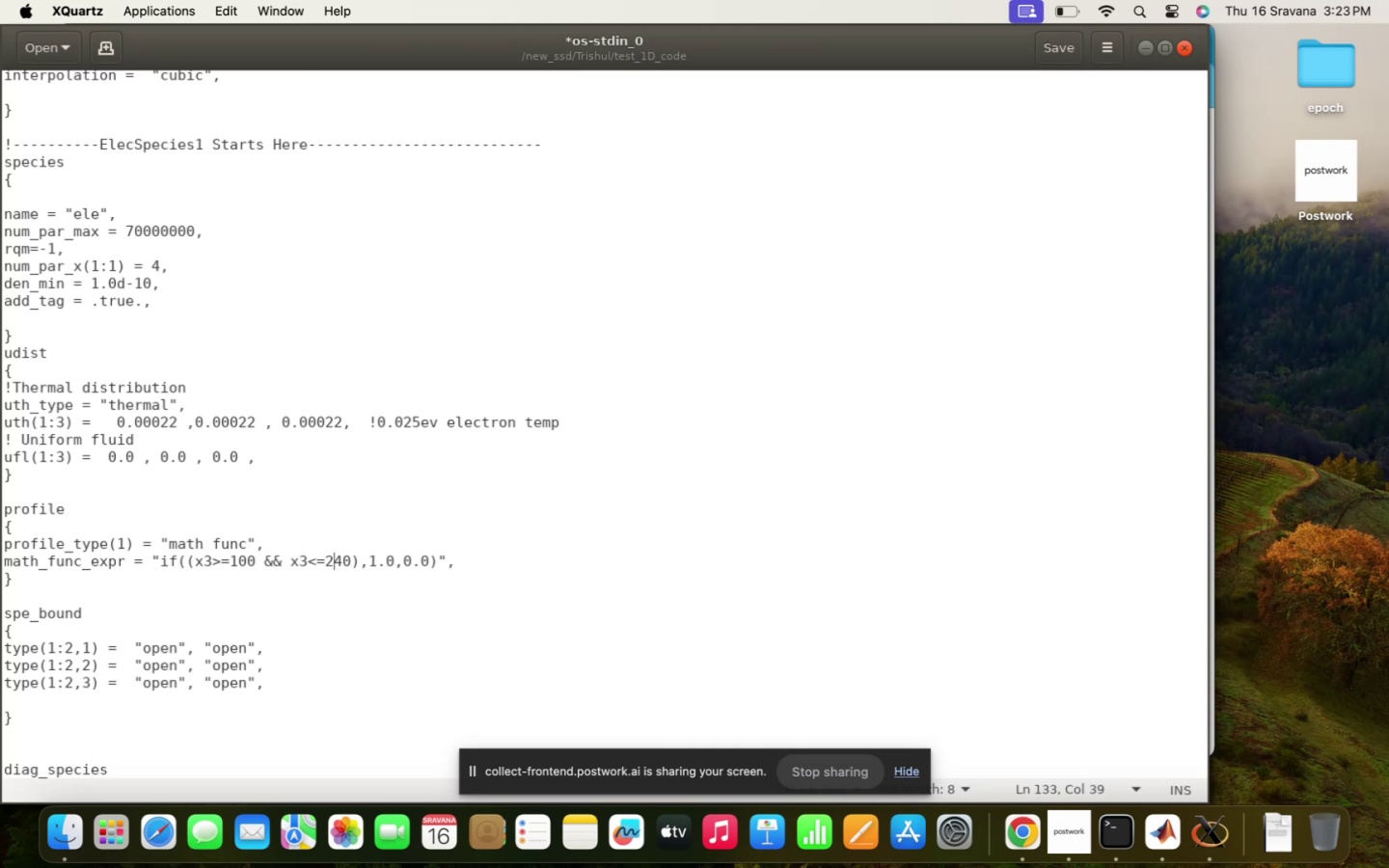 
key(ArrowRight)
 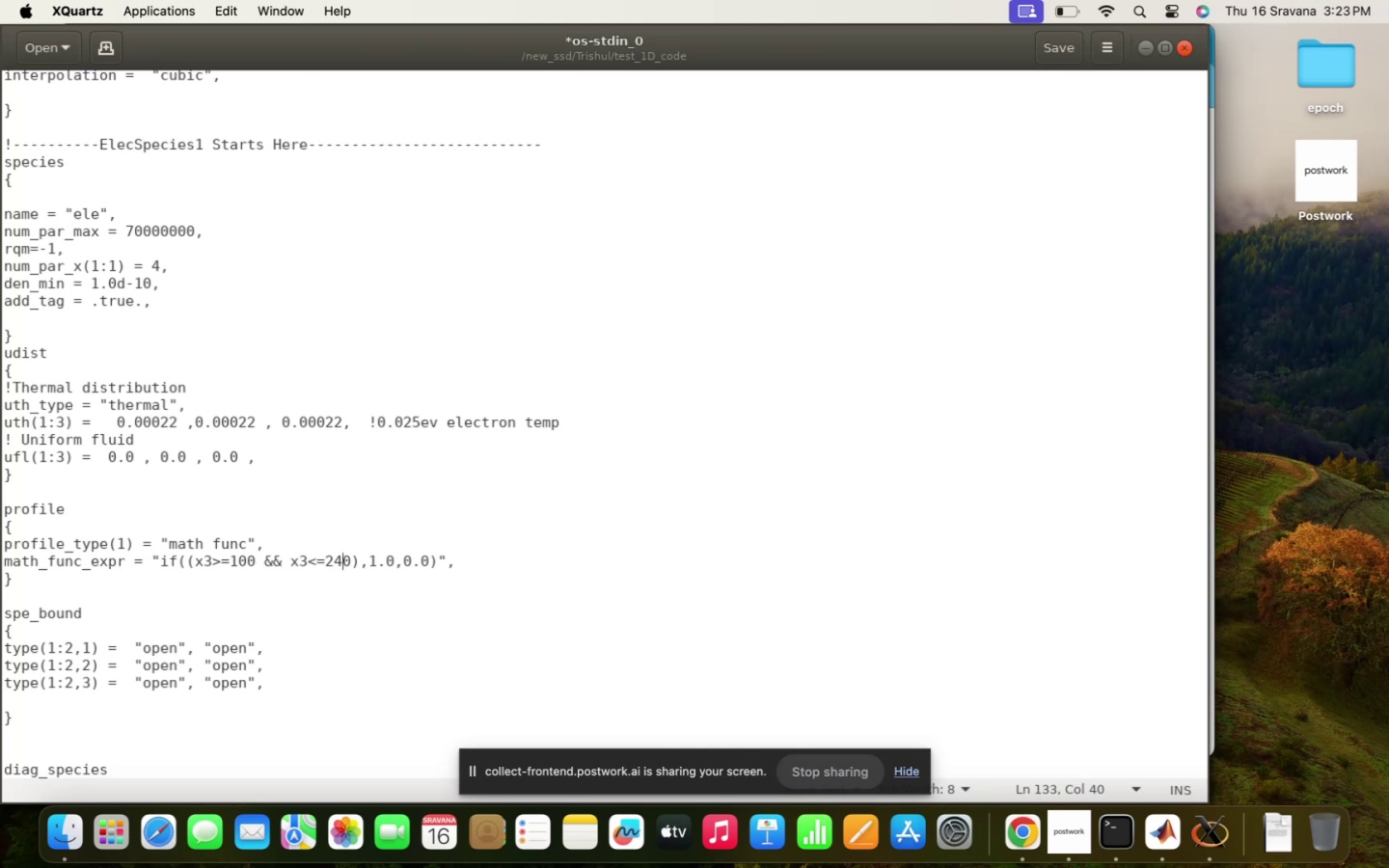 
key(Backspace)
key(Backspace)
type(30)
 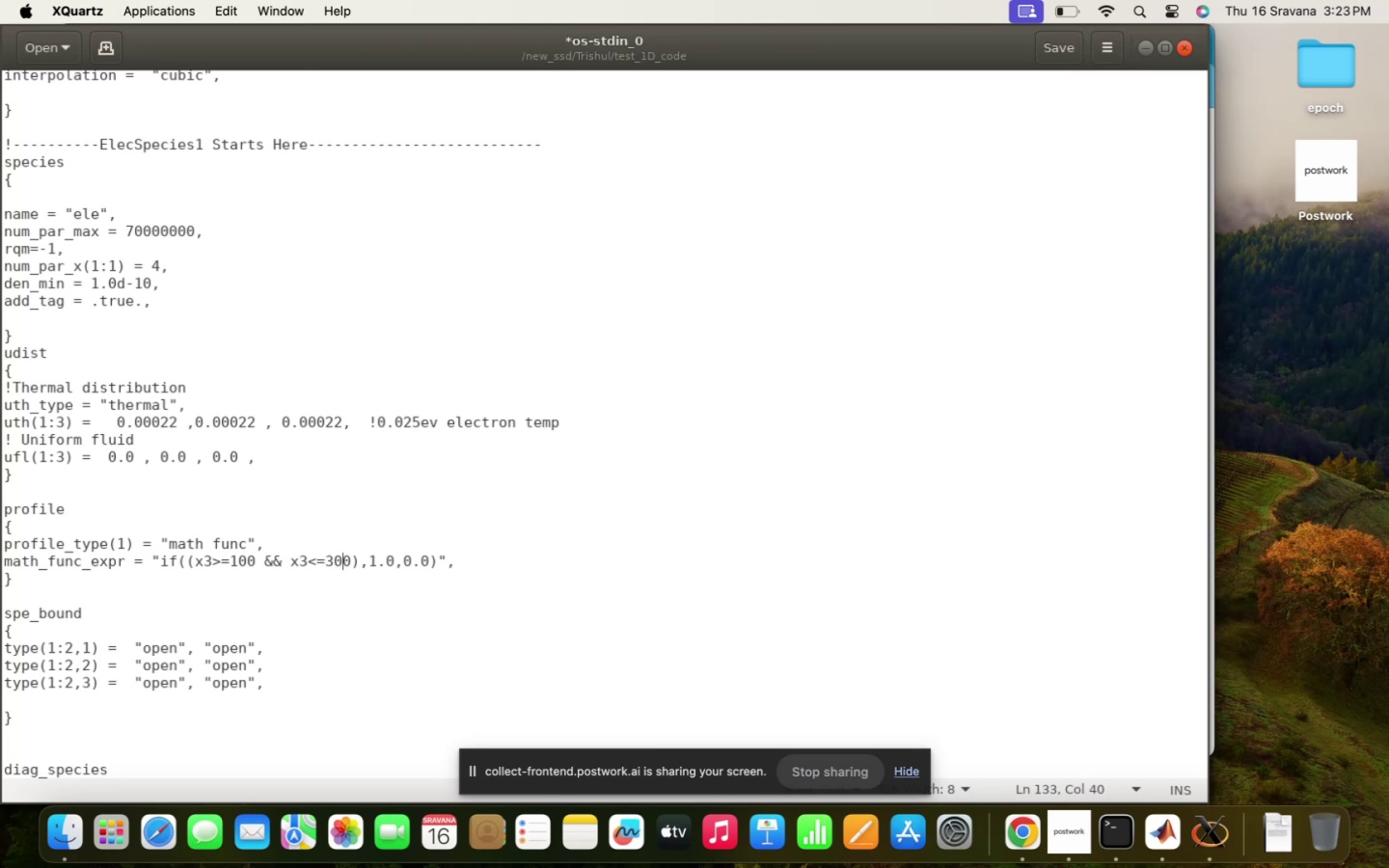 
hold_key(key=ArrowDown, duration=0.8)
 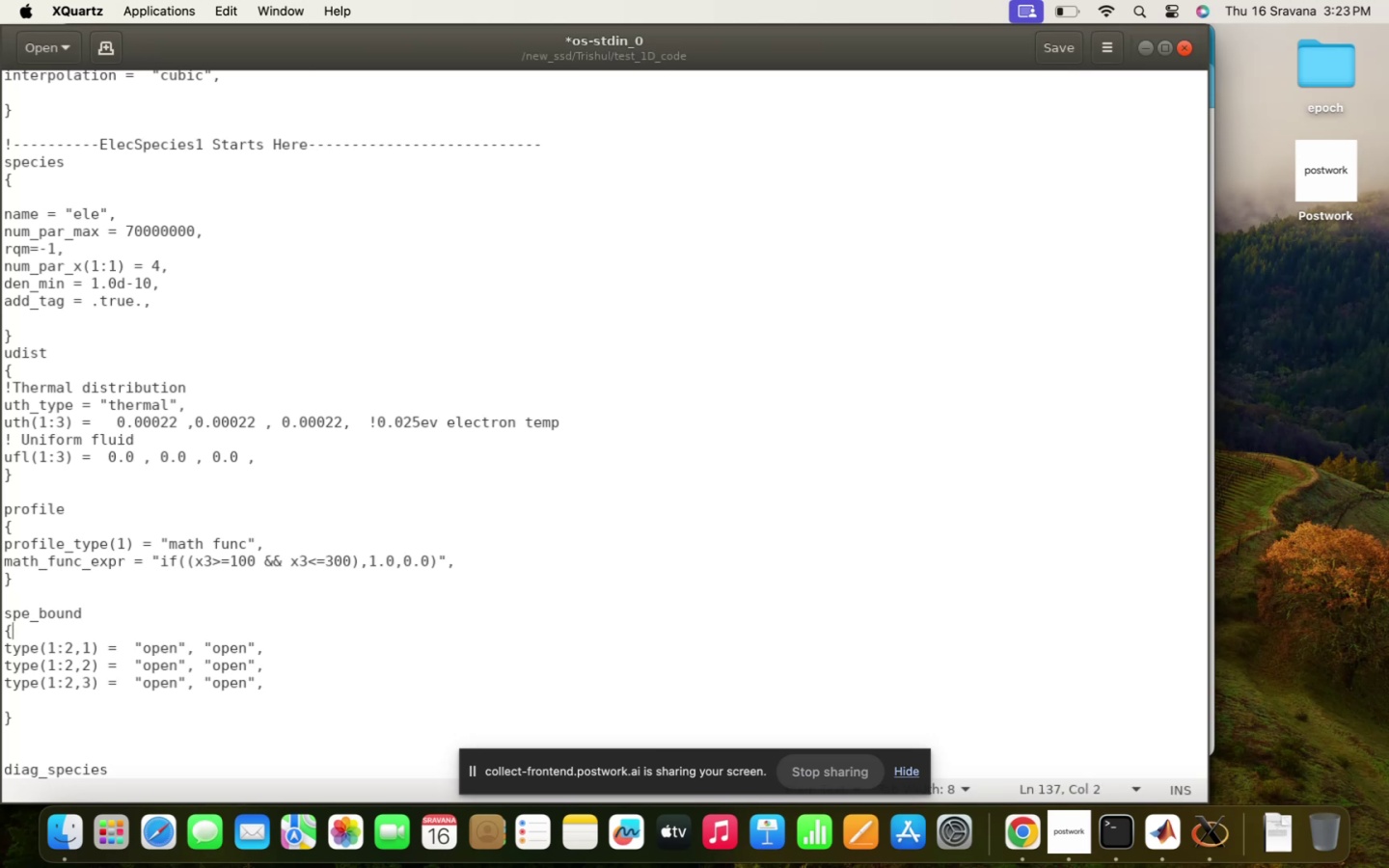 
hold_key(key=ArrowDown, duration=0.39)
 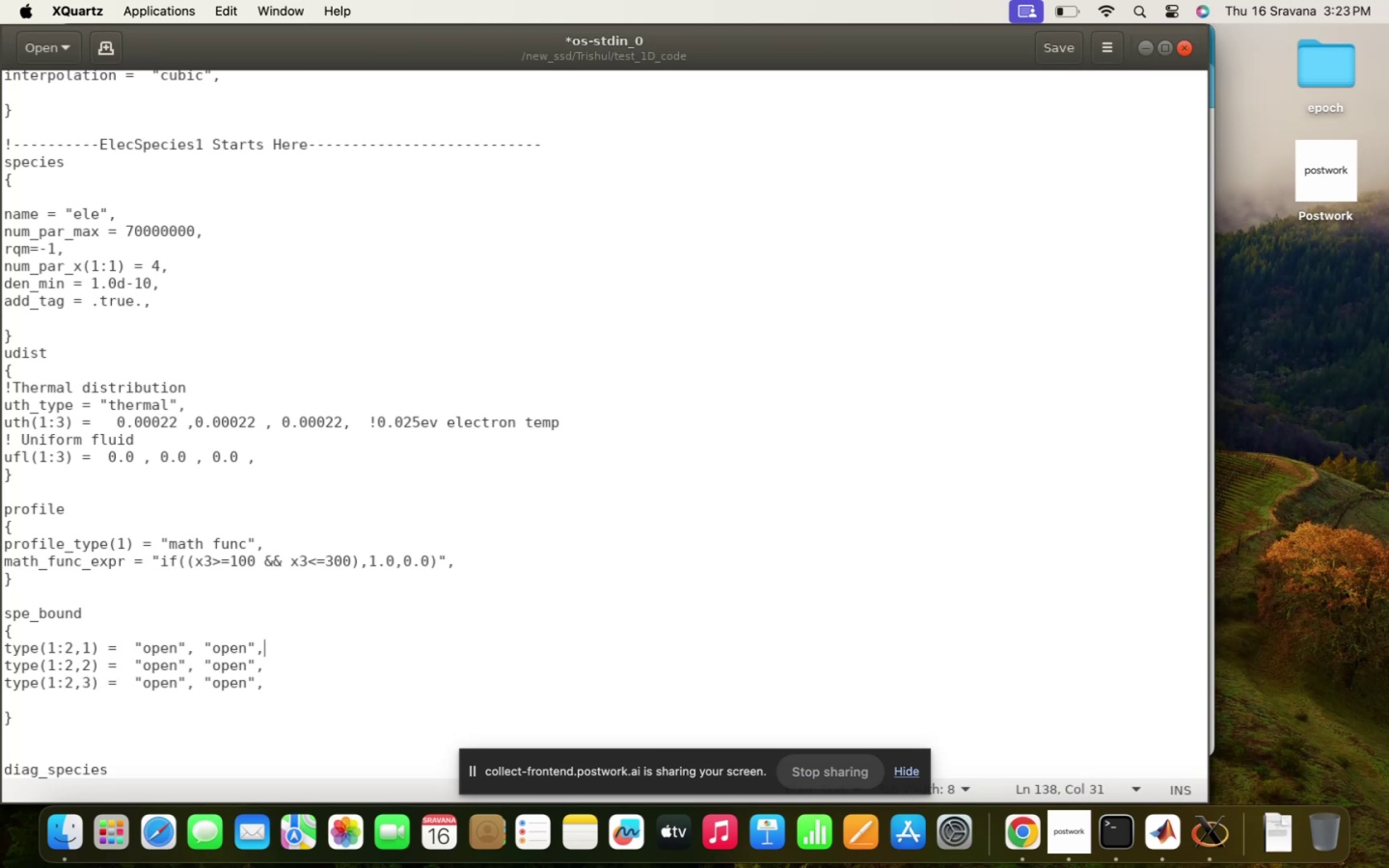 
key(ArrowDown)
 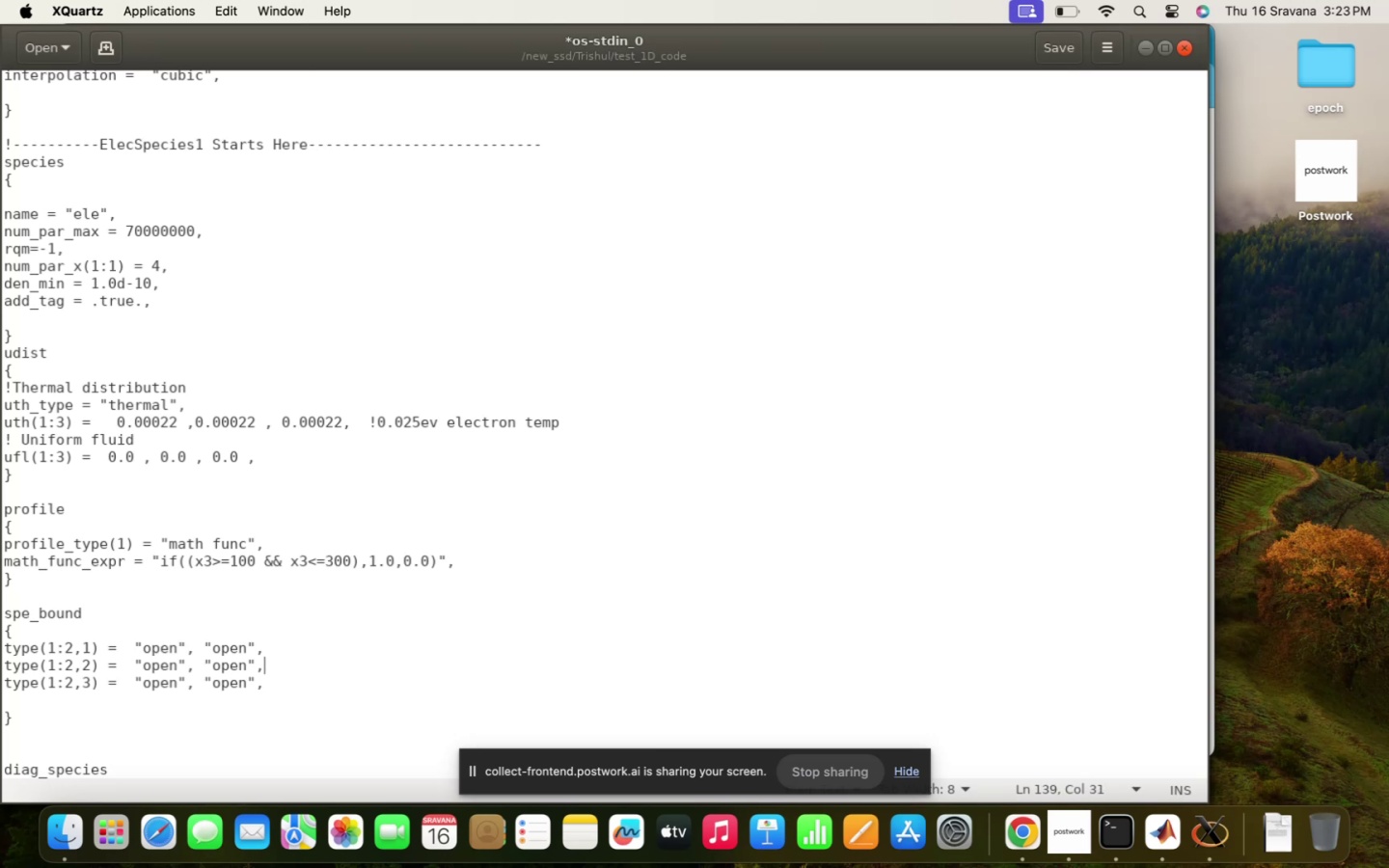 
hold_key(key=ArrowLeft, duration=1.51)
 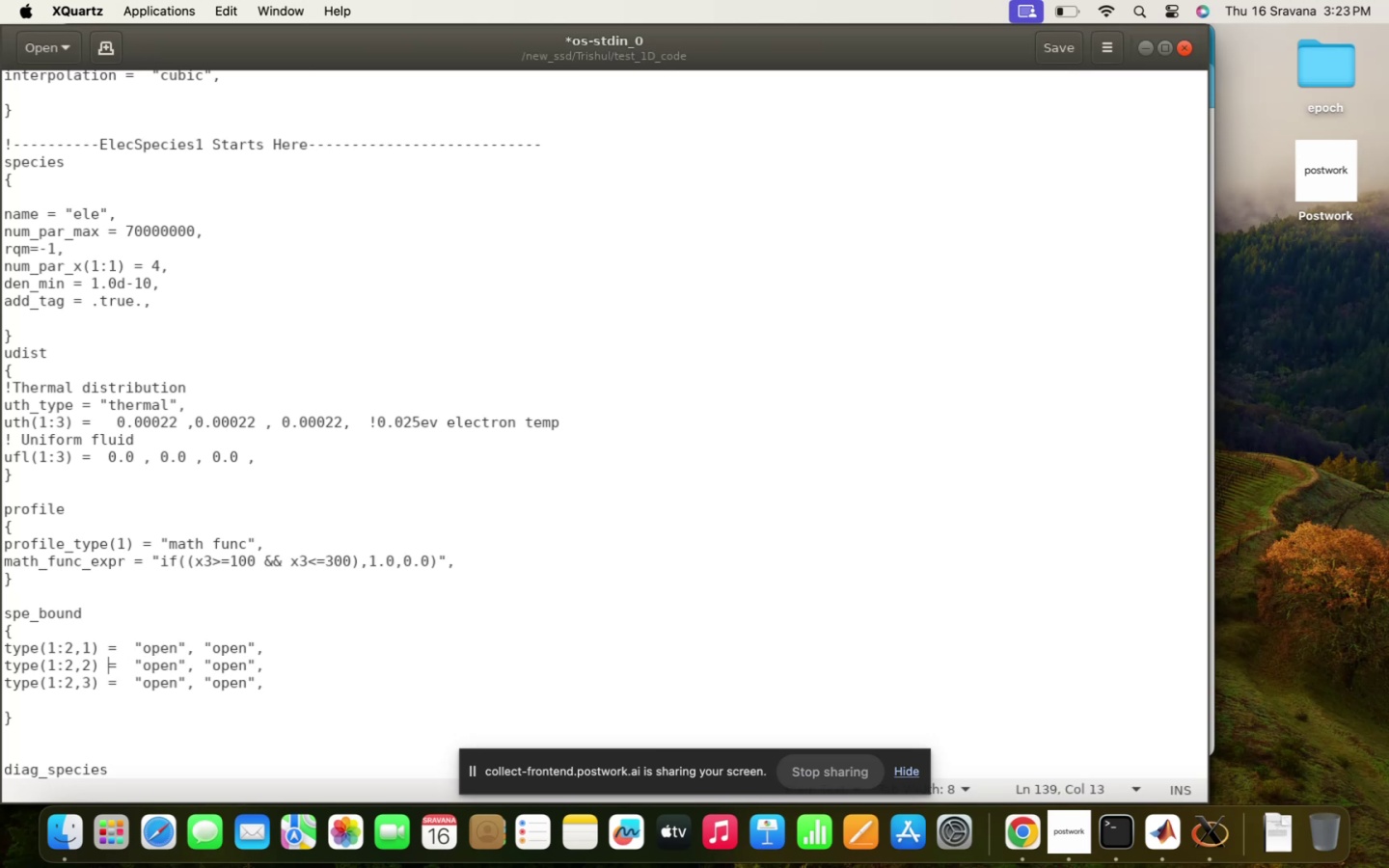 
hold_key(key=ArrowLeft, duration=1.51)
 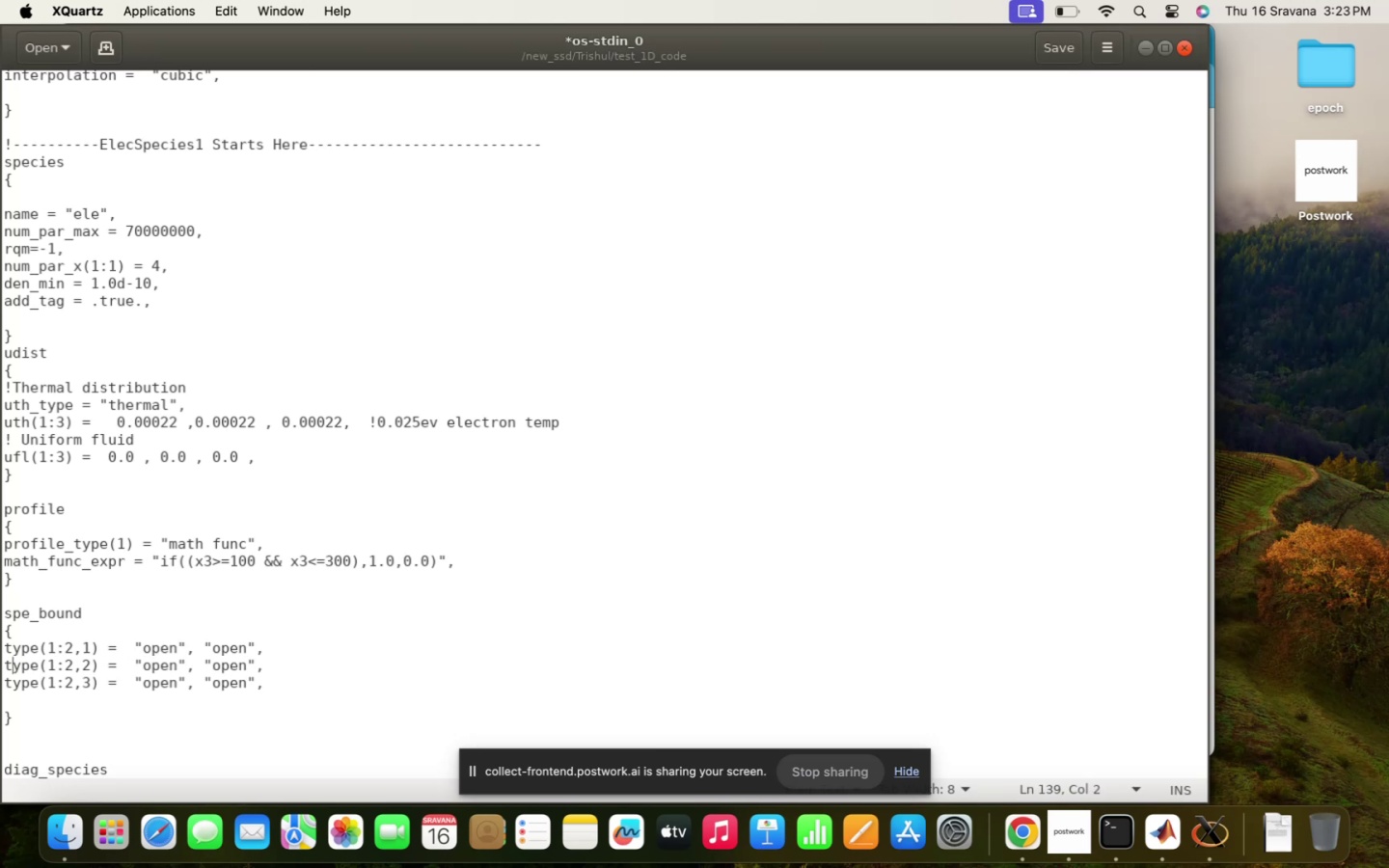 
key(ArrowLeft)
 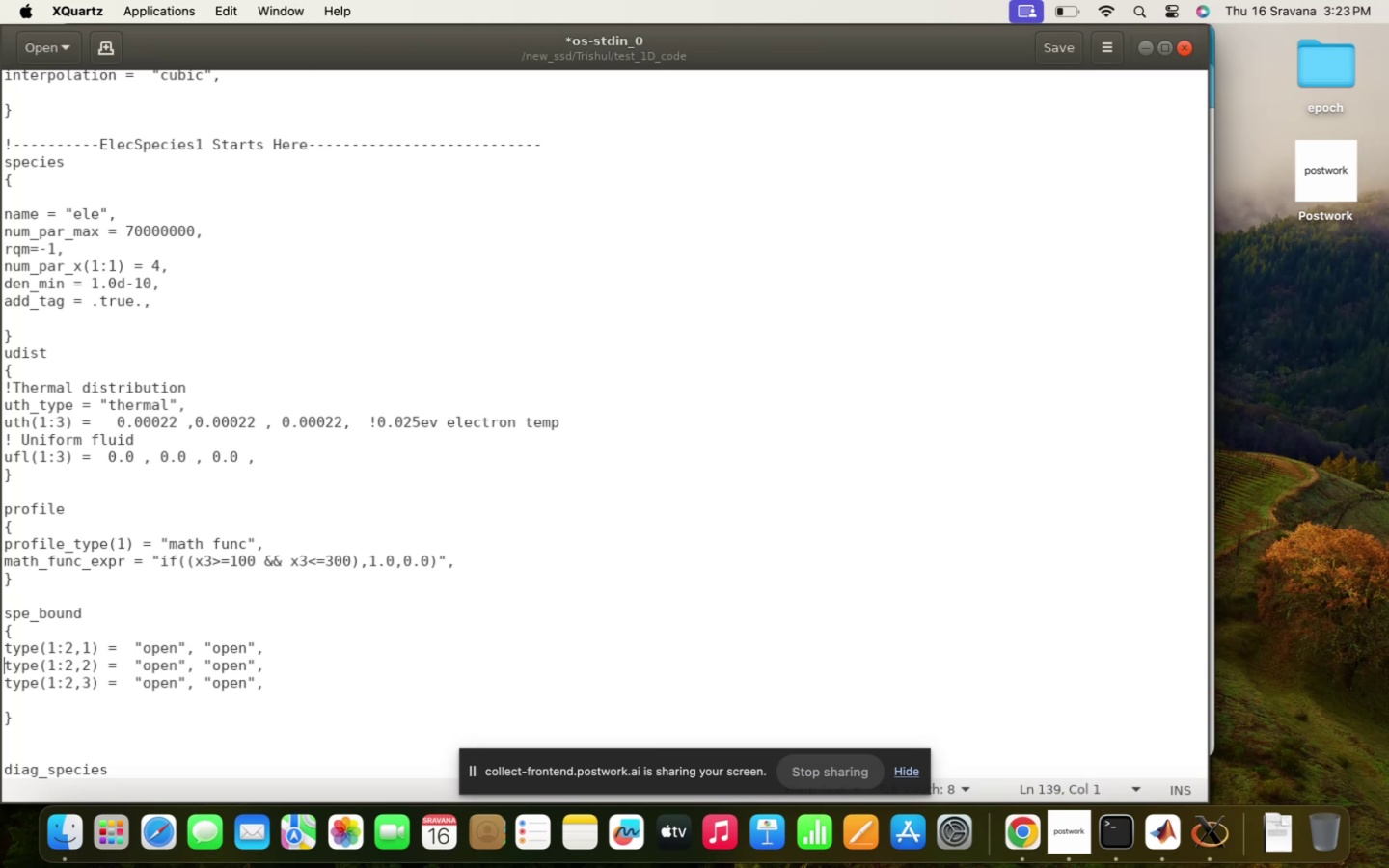 
key(Shift+1)
 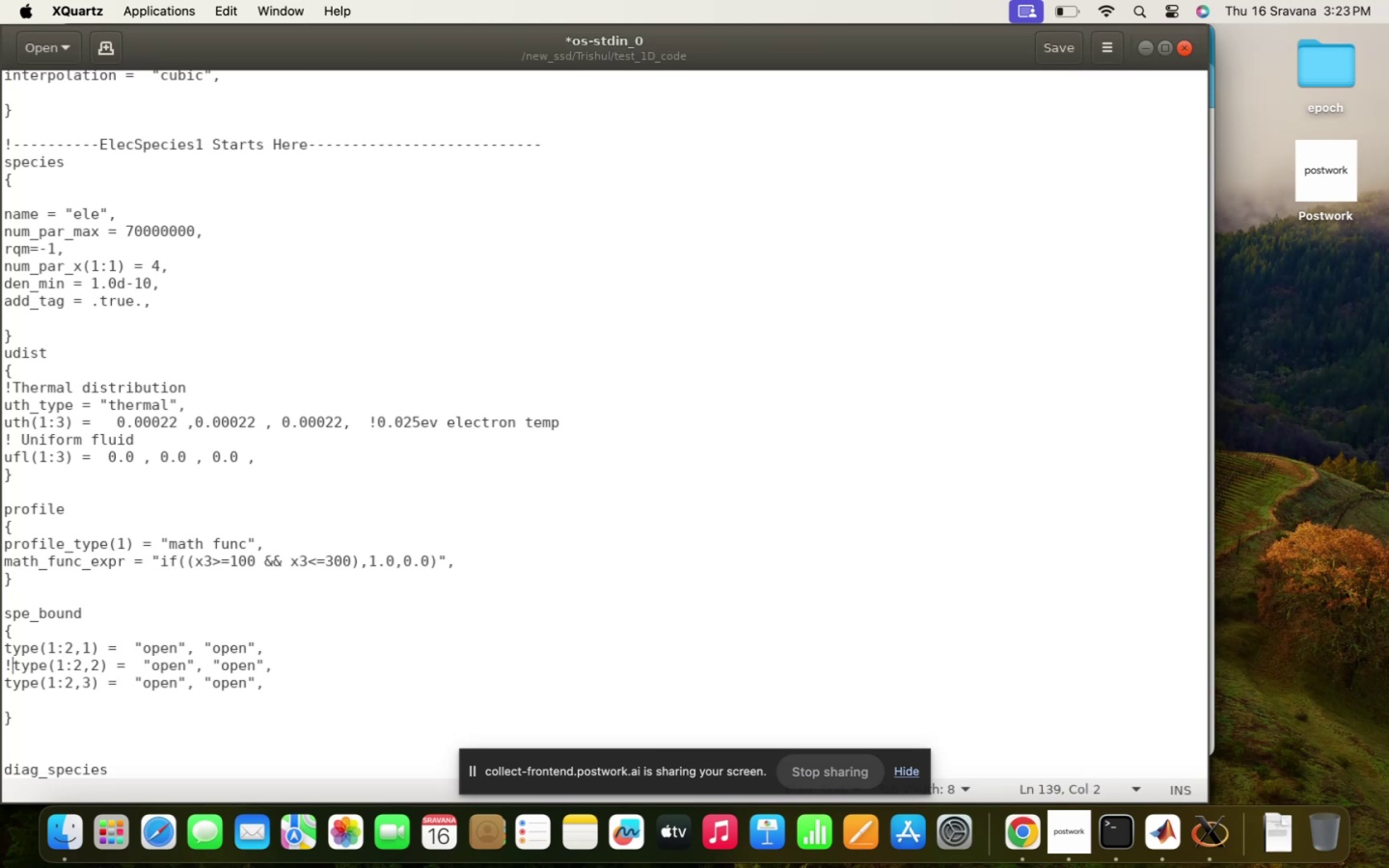 
key(ArrowRight)
 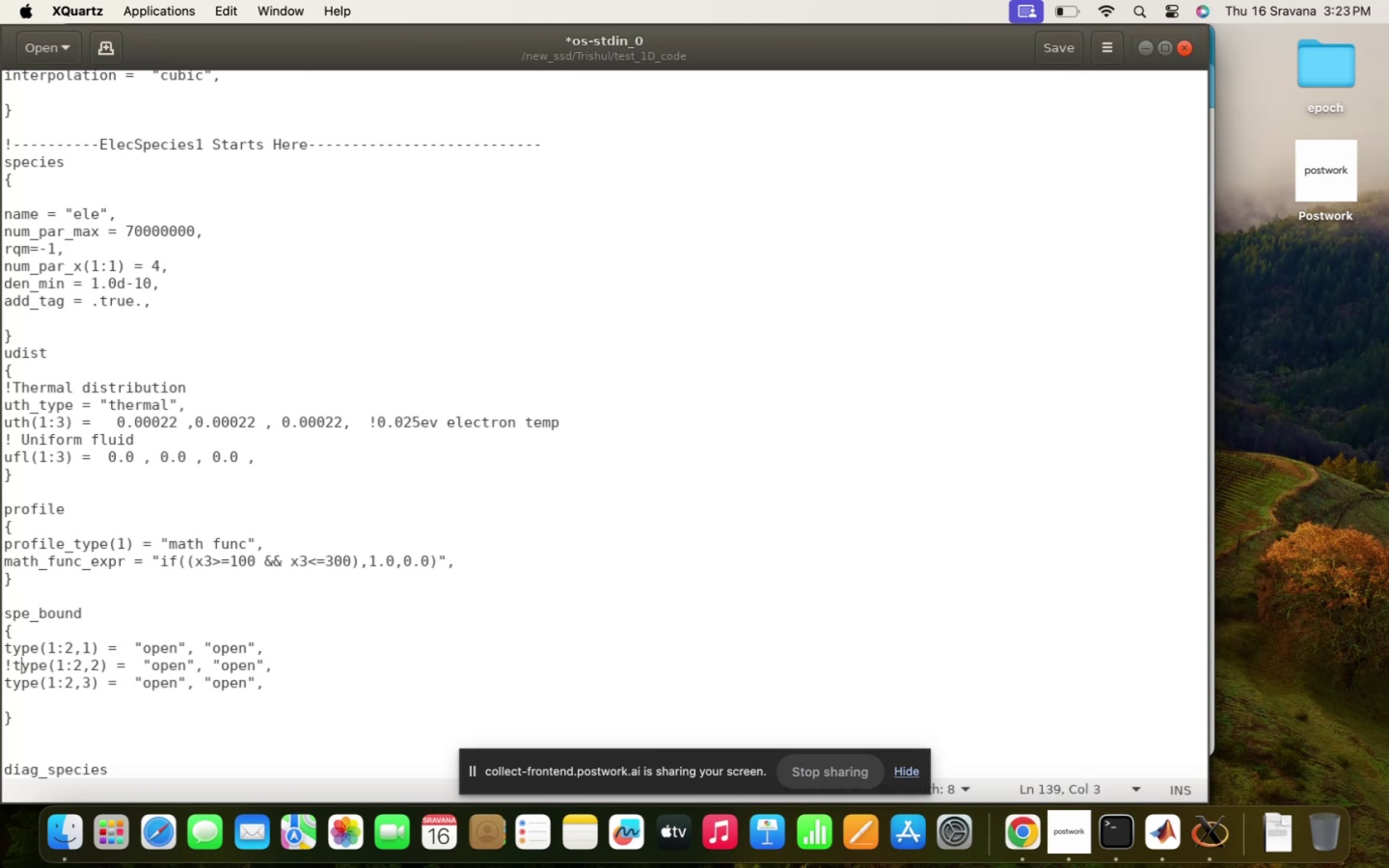 
key(ArrowDown)
 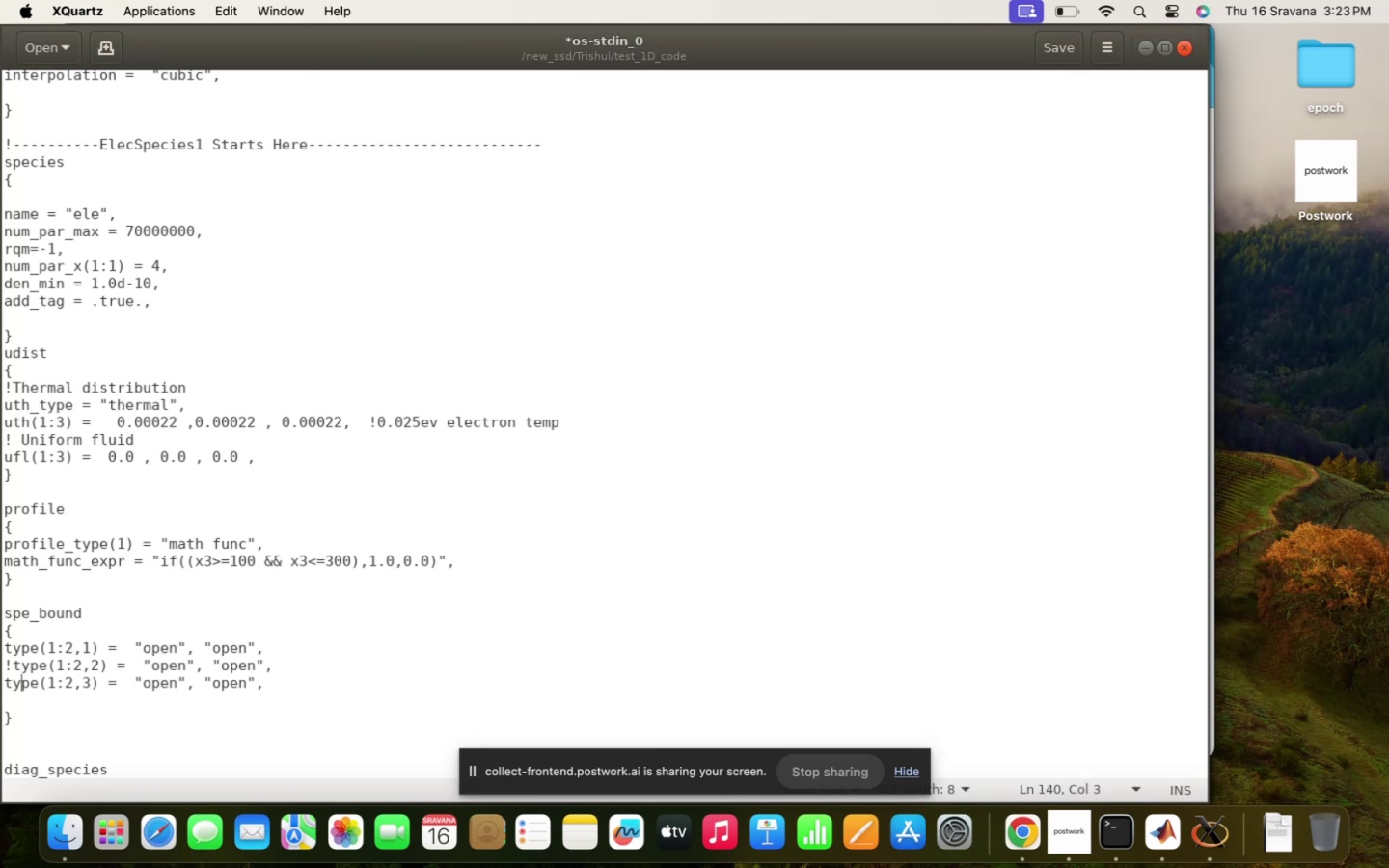 
key(ArrowUp)
 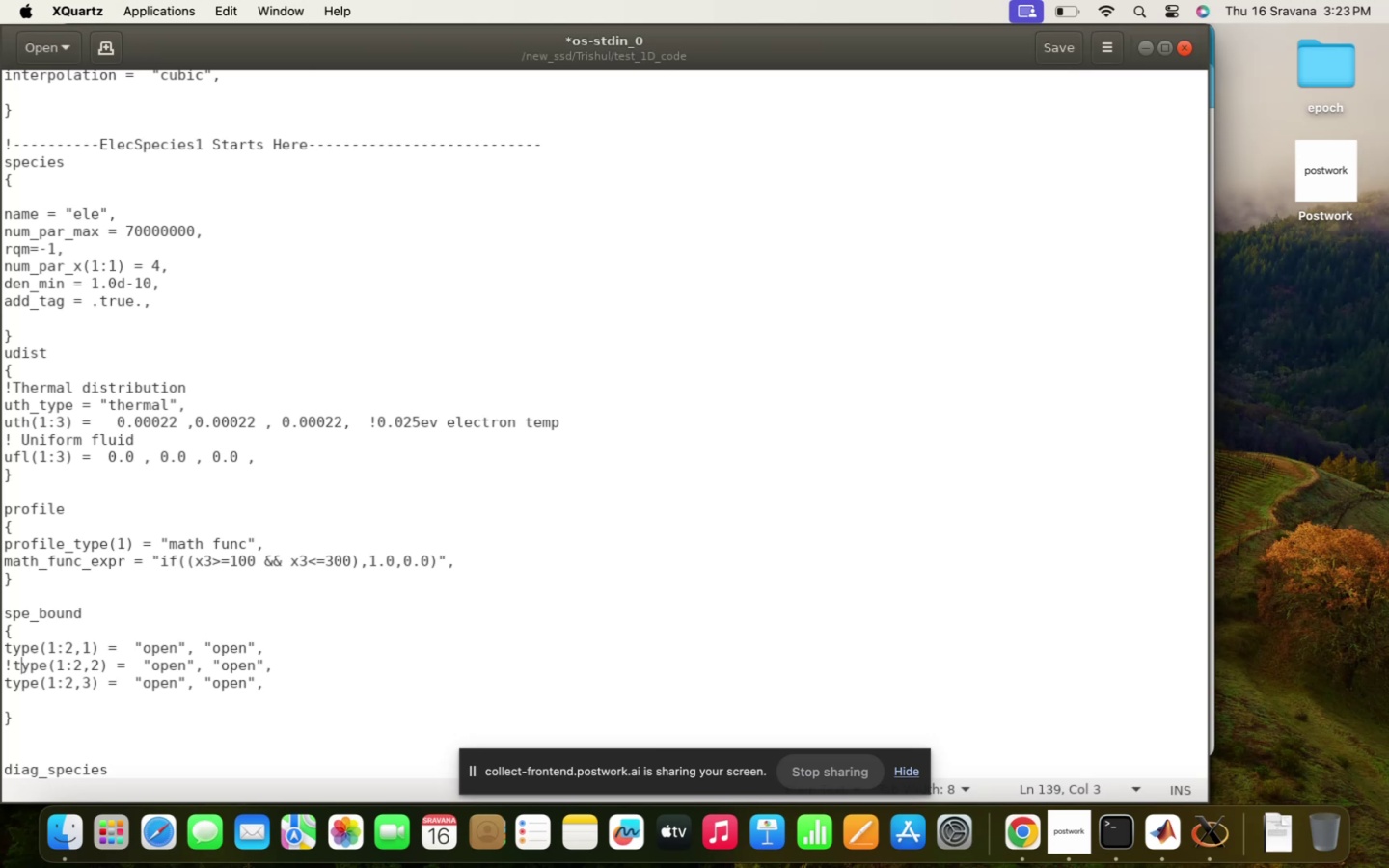 
key(ArrowLeft)
 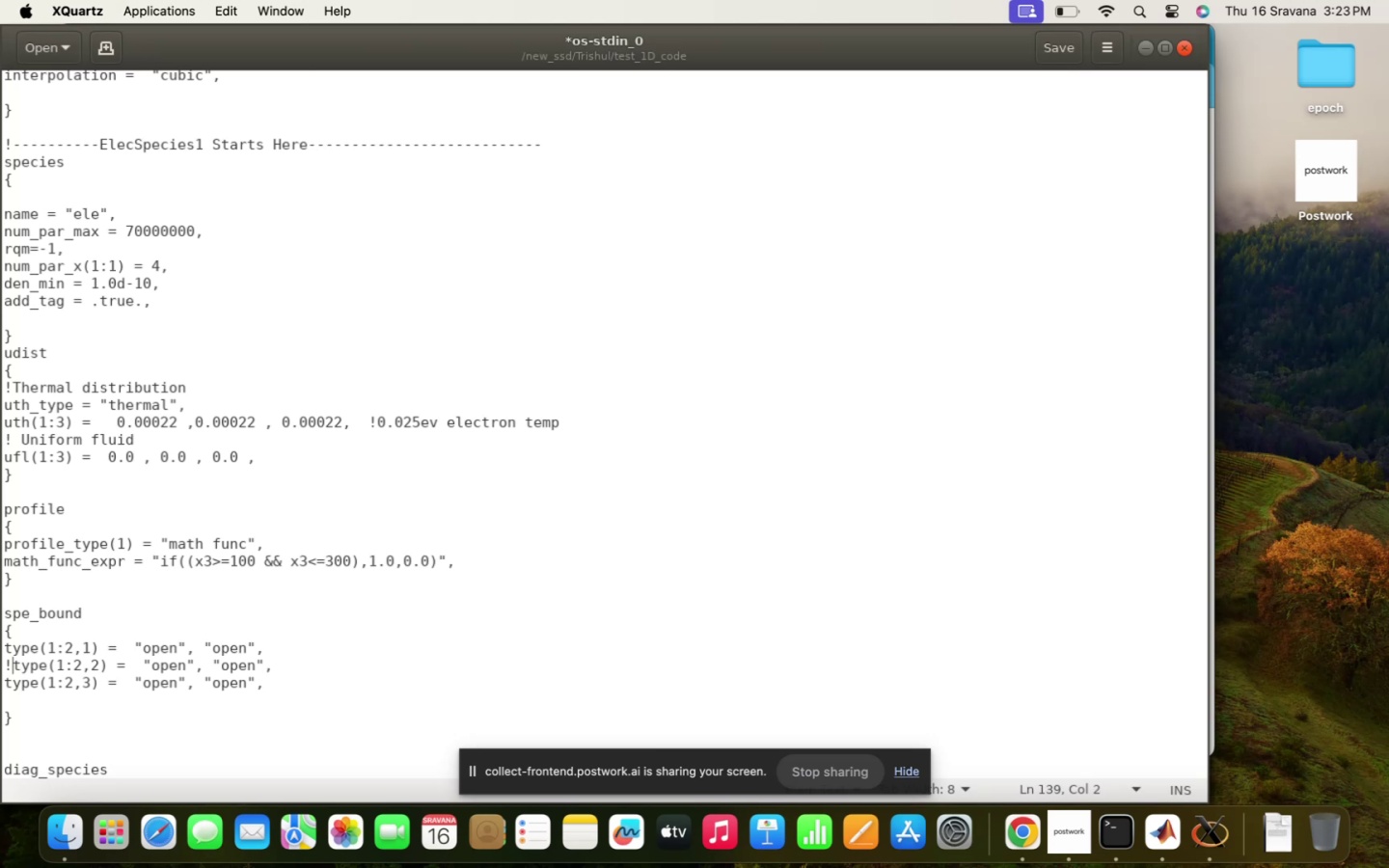 
key(ArrowDown)
 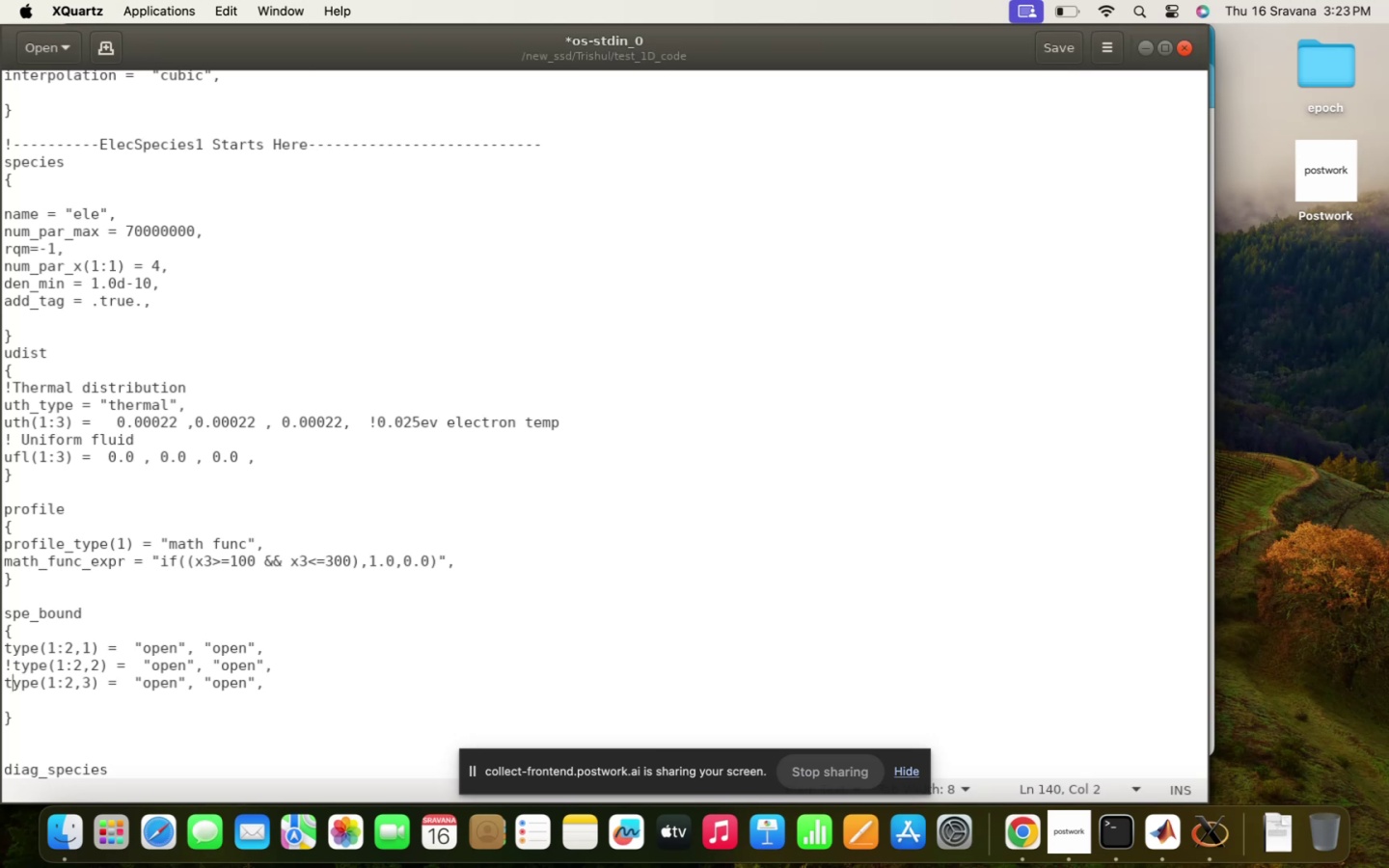 
key(ArrowLeft)
 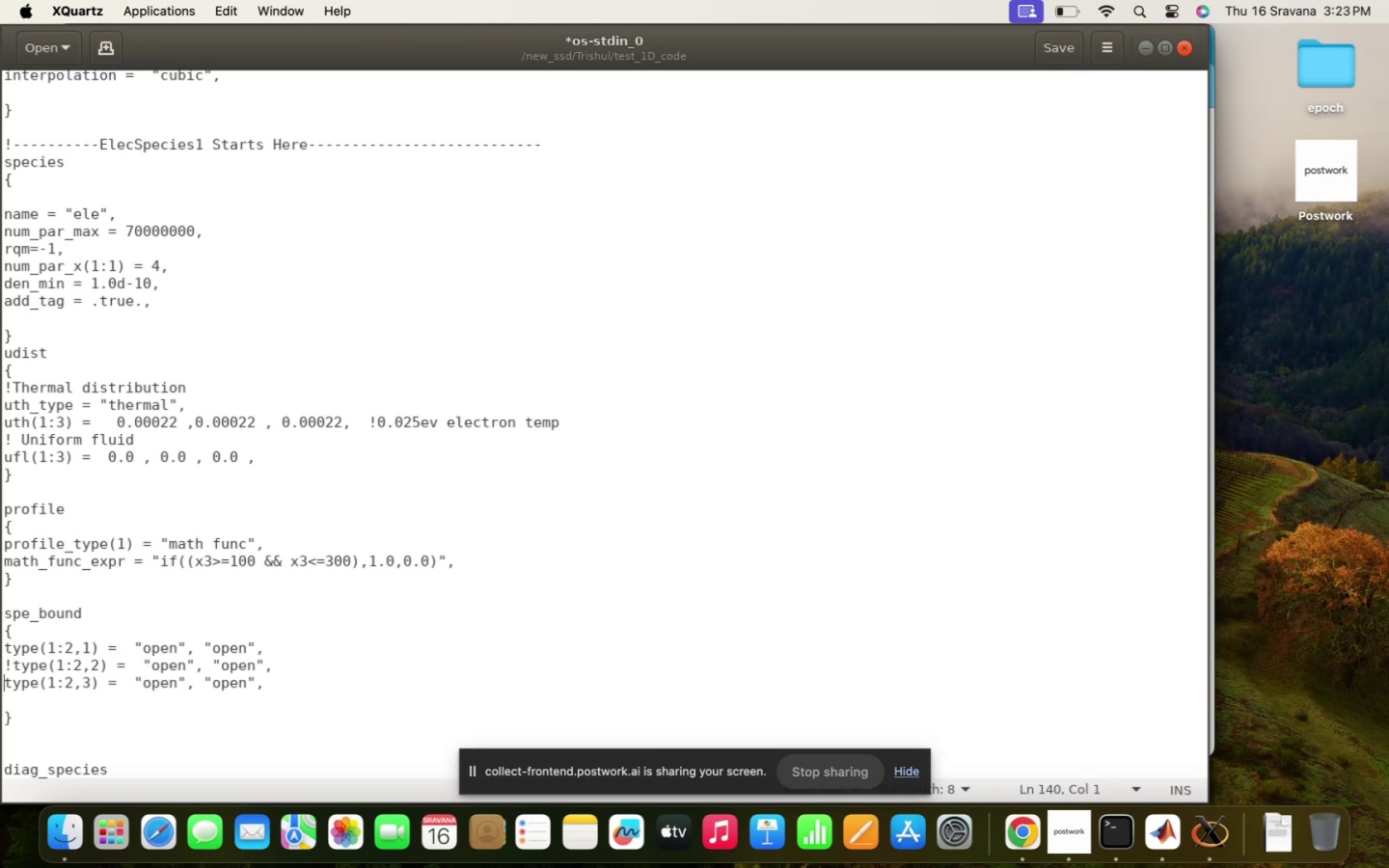 
key(Shift+1)
 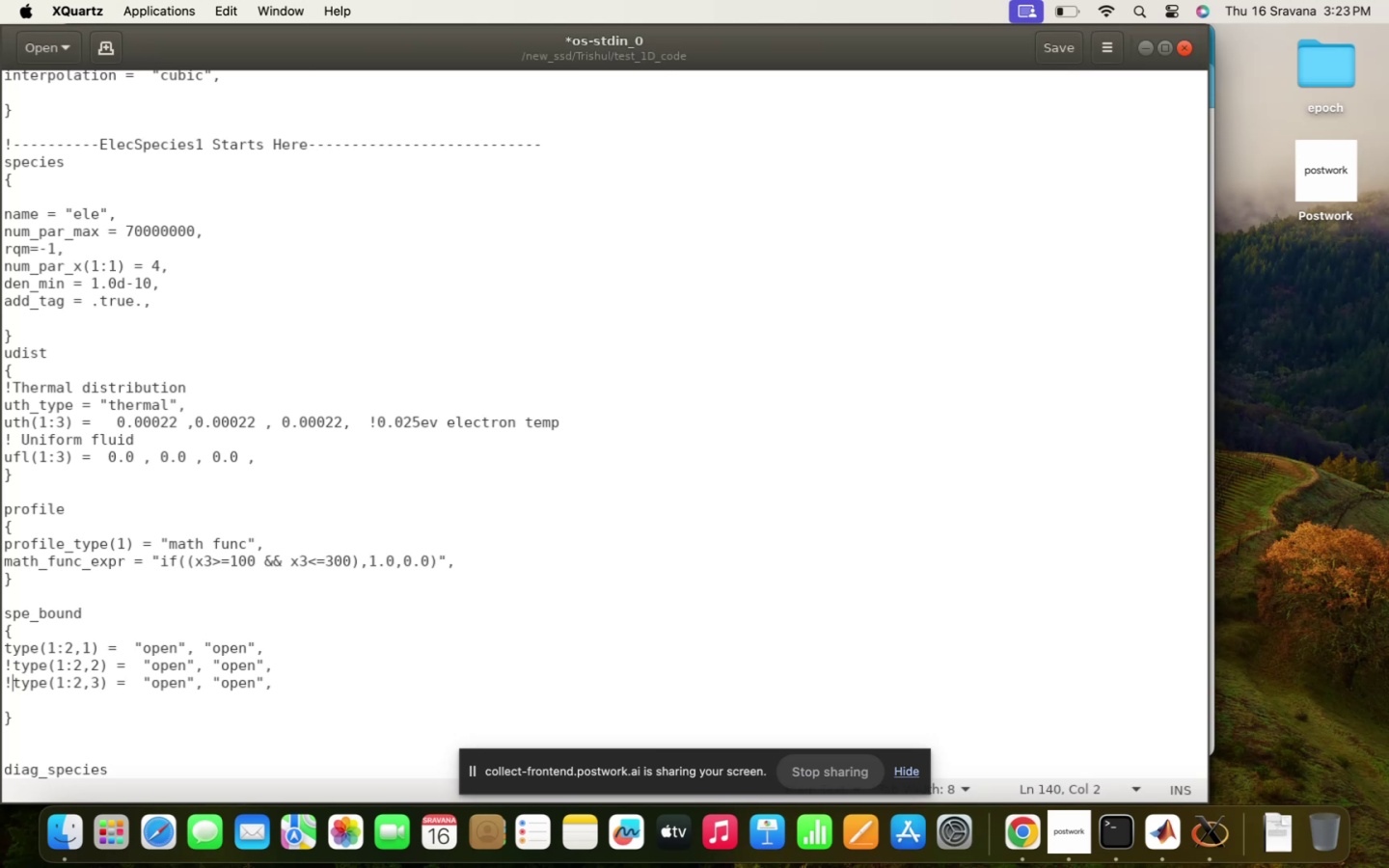 
hold_key(key=ArrowDown, duration=0.49)
 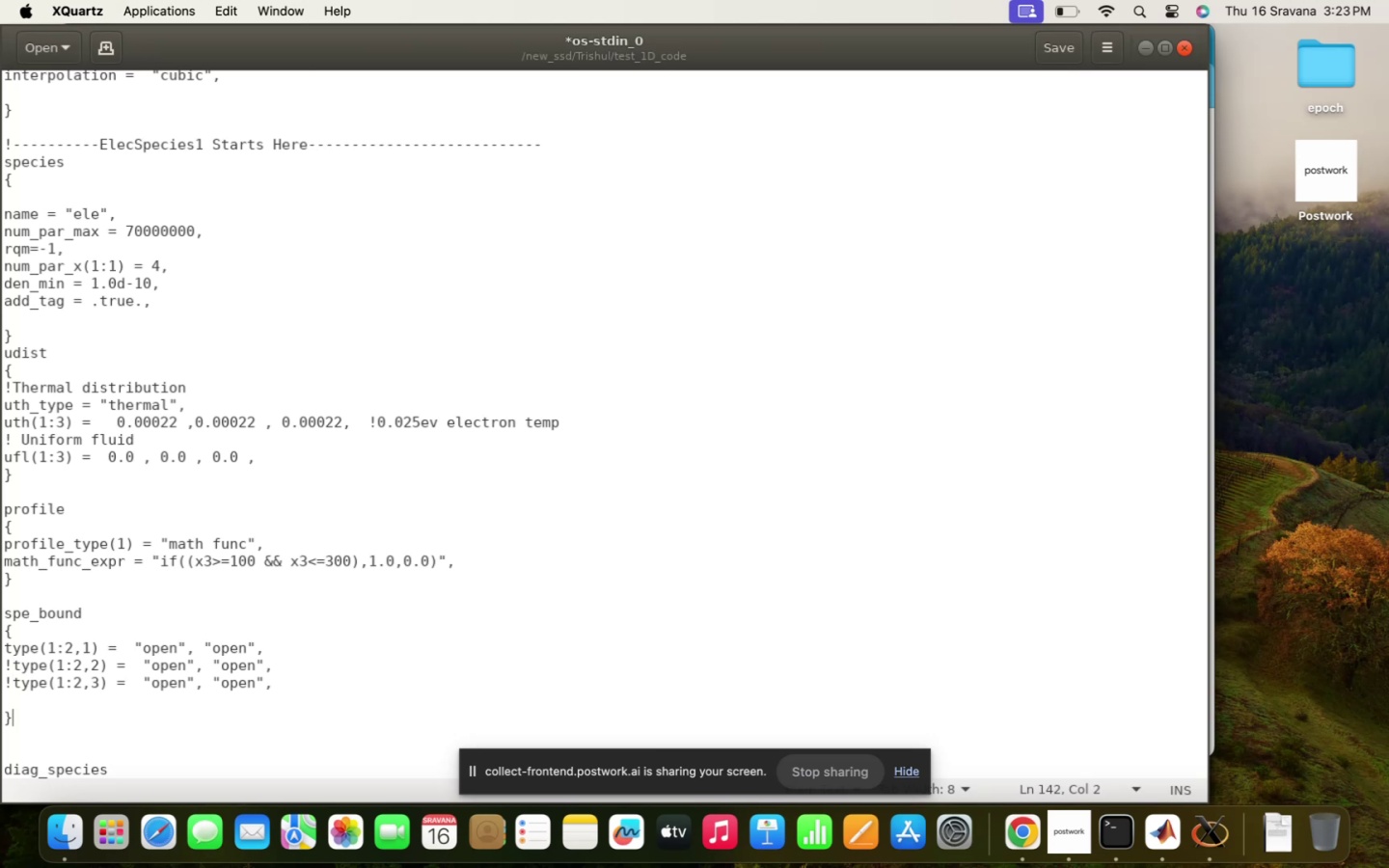 
key(ArrowUp)
 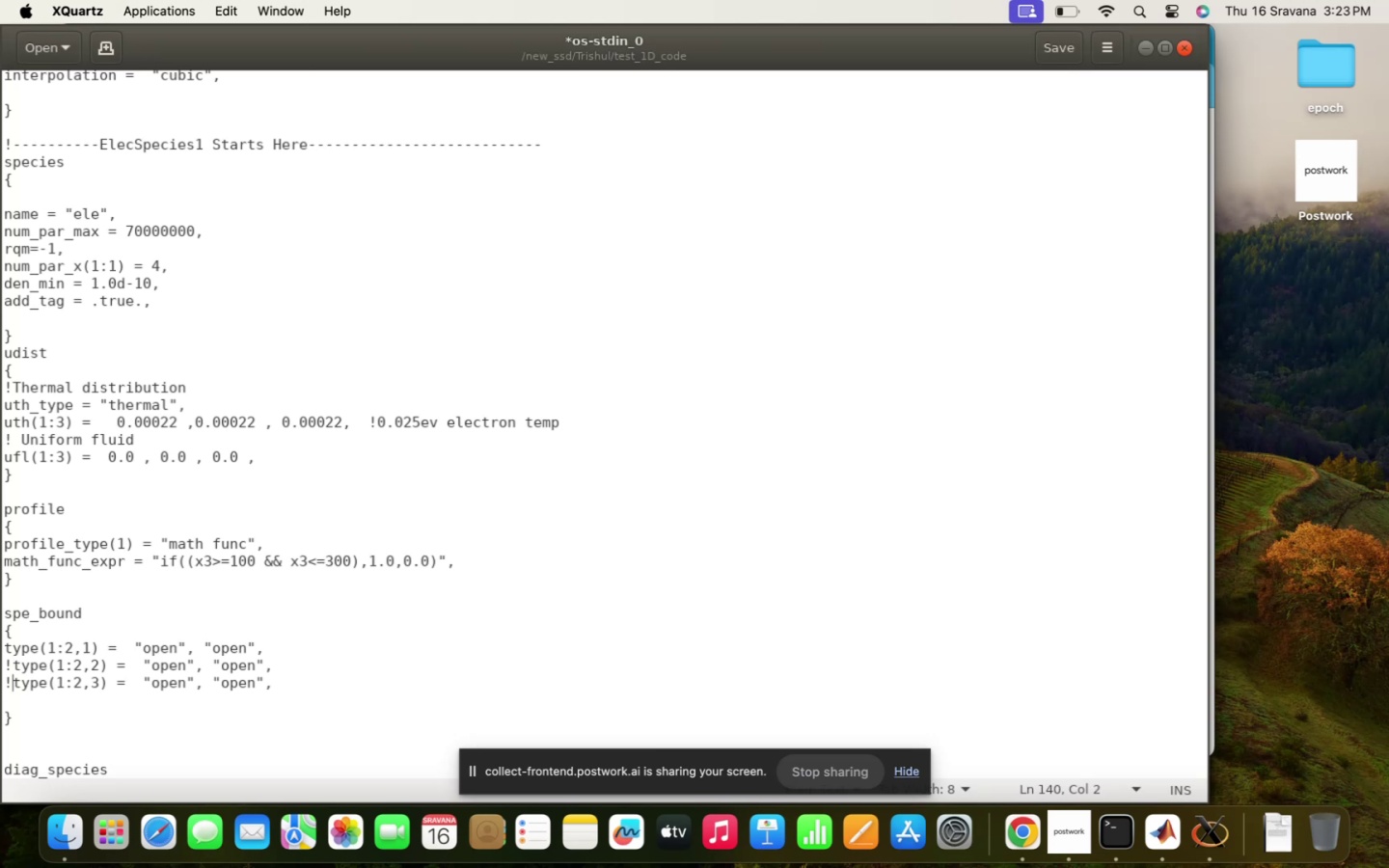 
key(ArrowDown)
 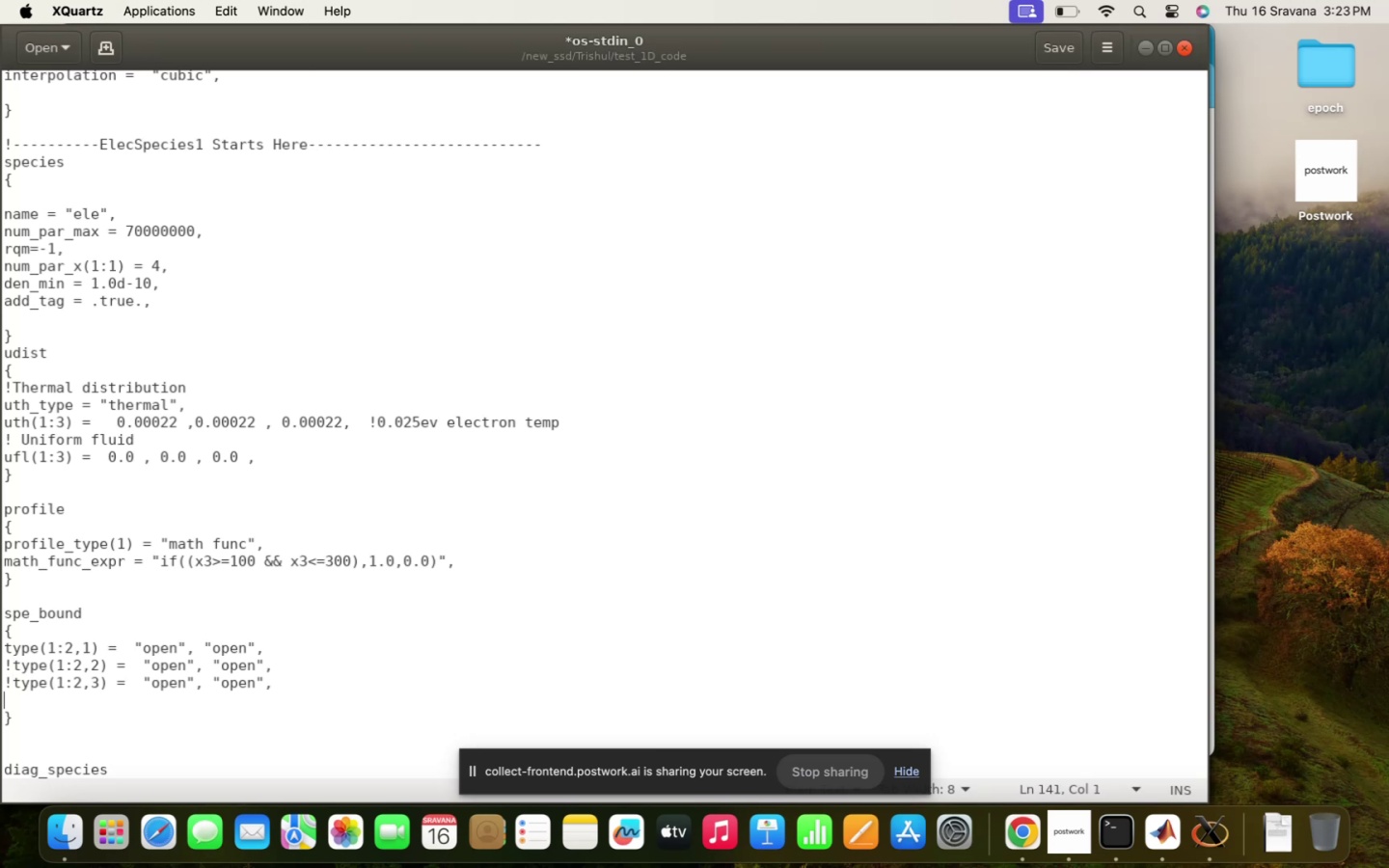 
key(ArrowDown)
 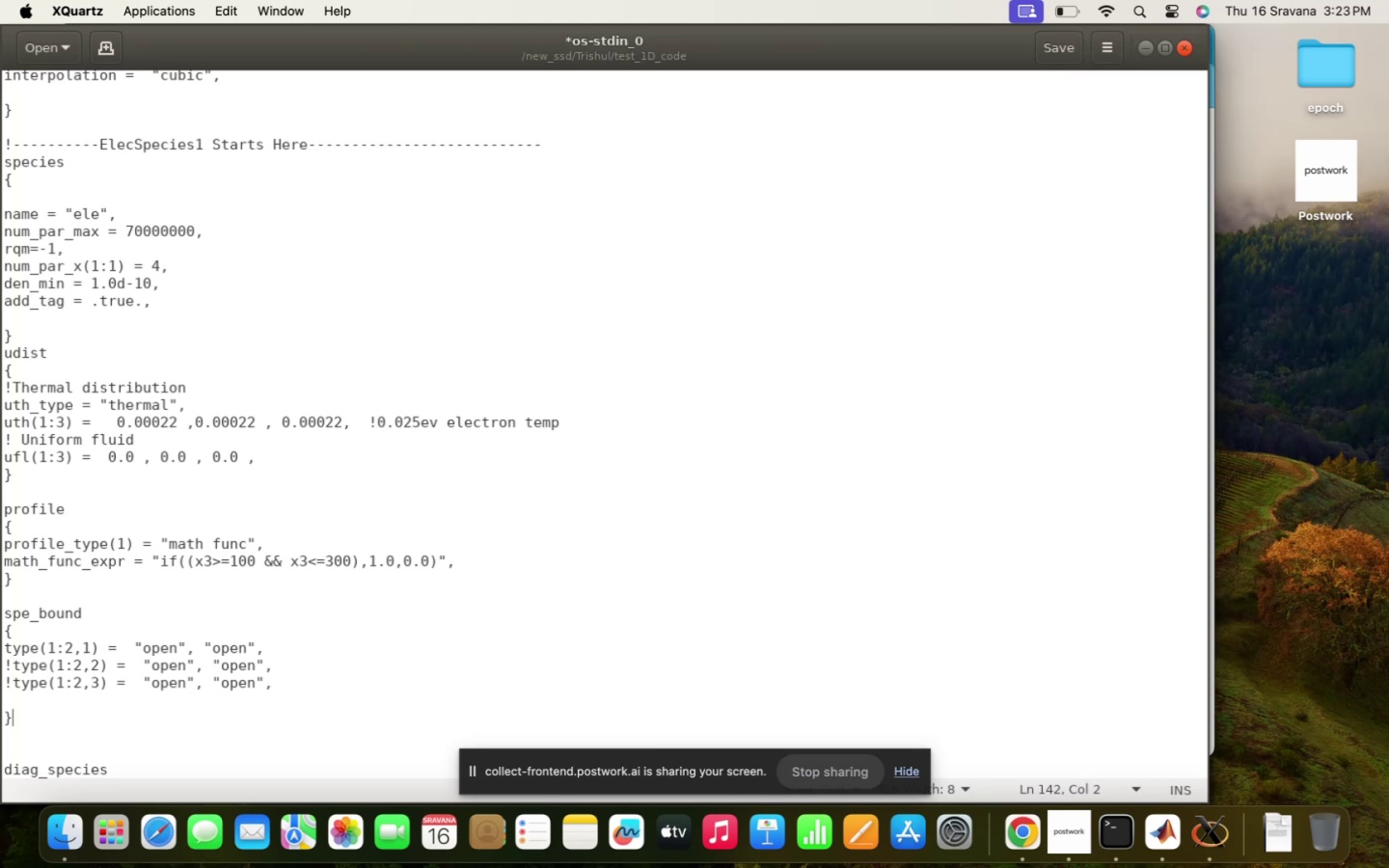 
key(ArrowDown)
 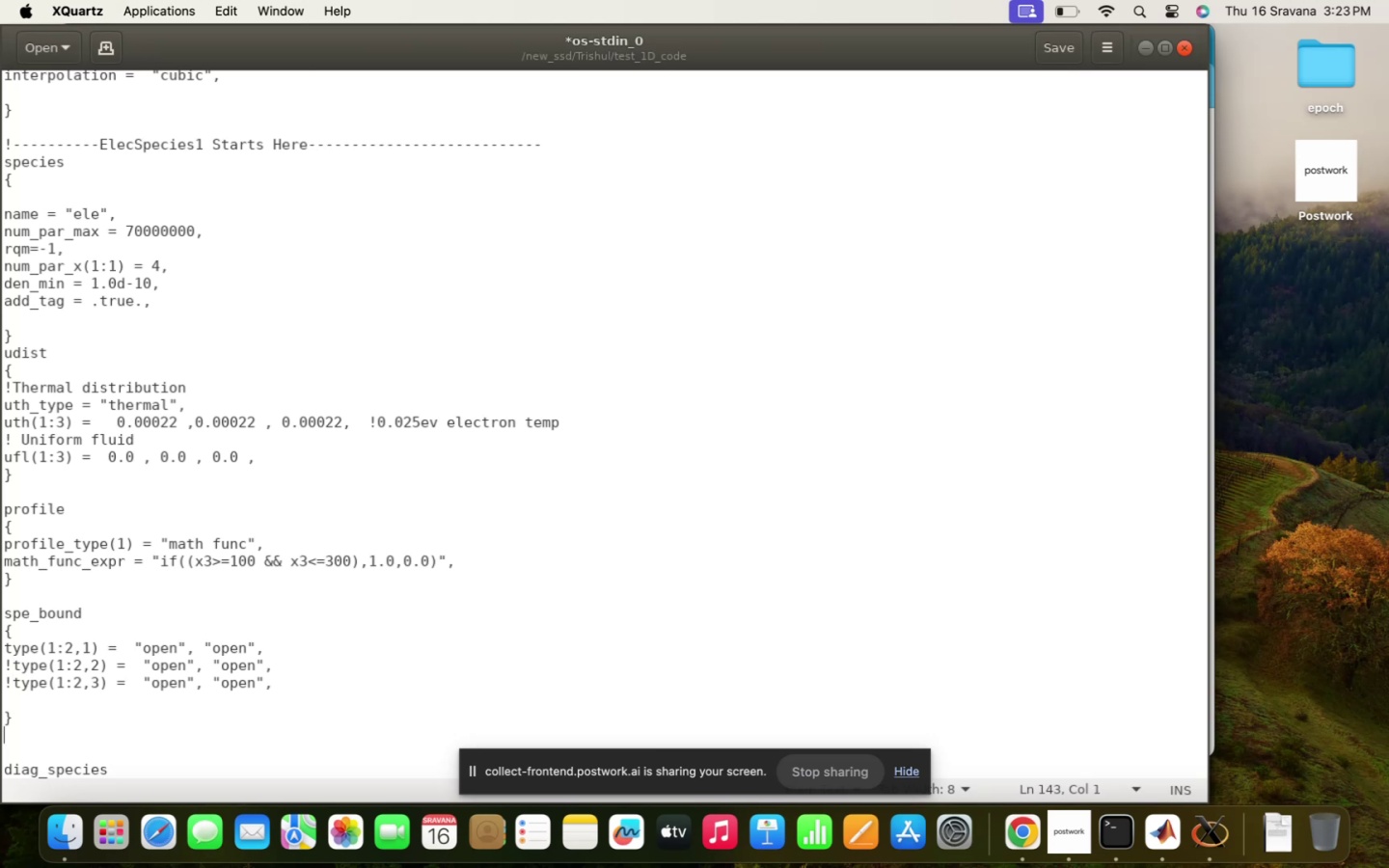 
key(ArrowDown)
 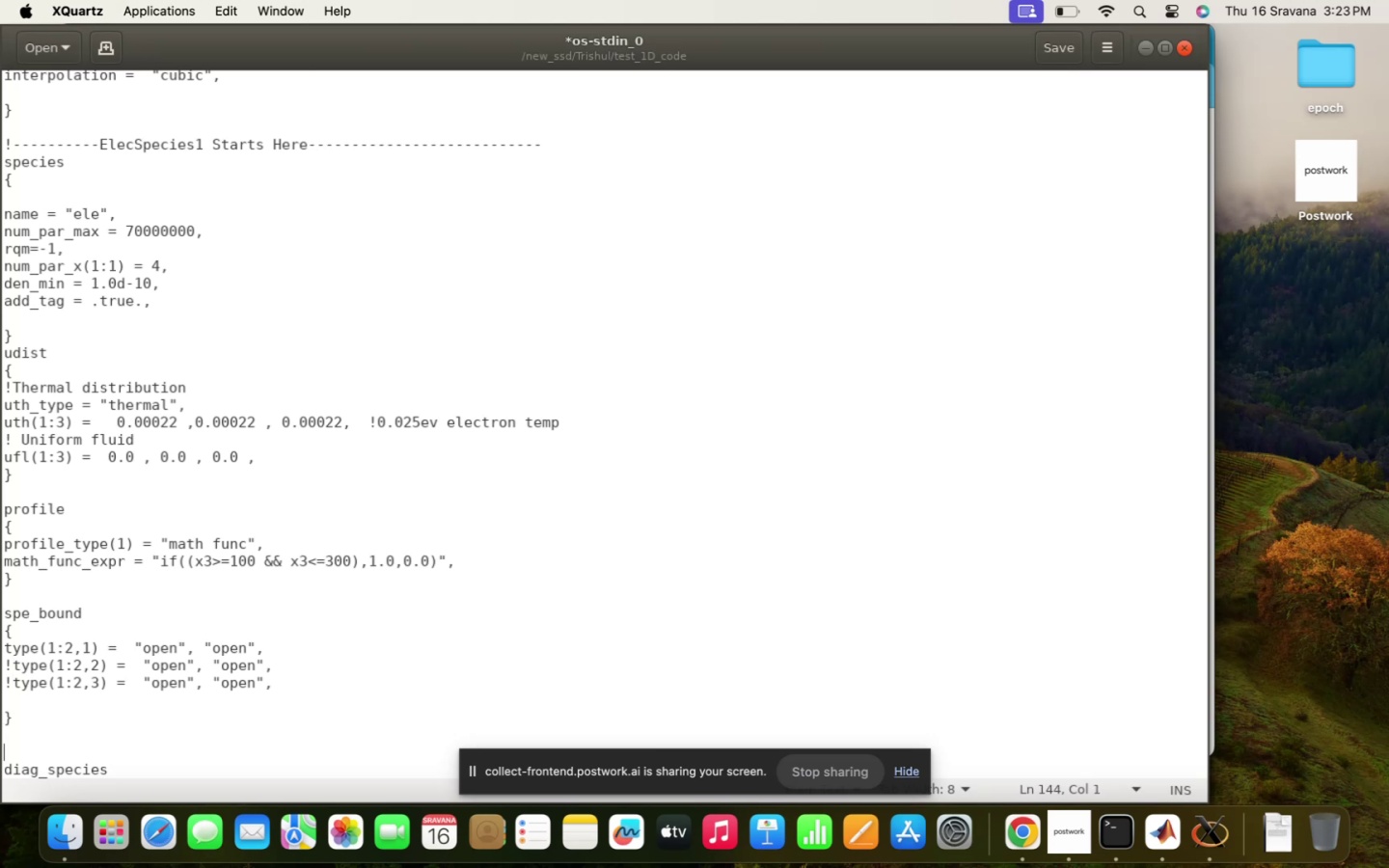 
key(ArrowDown)
 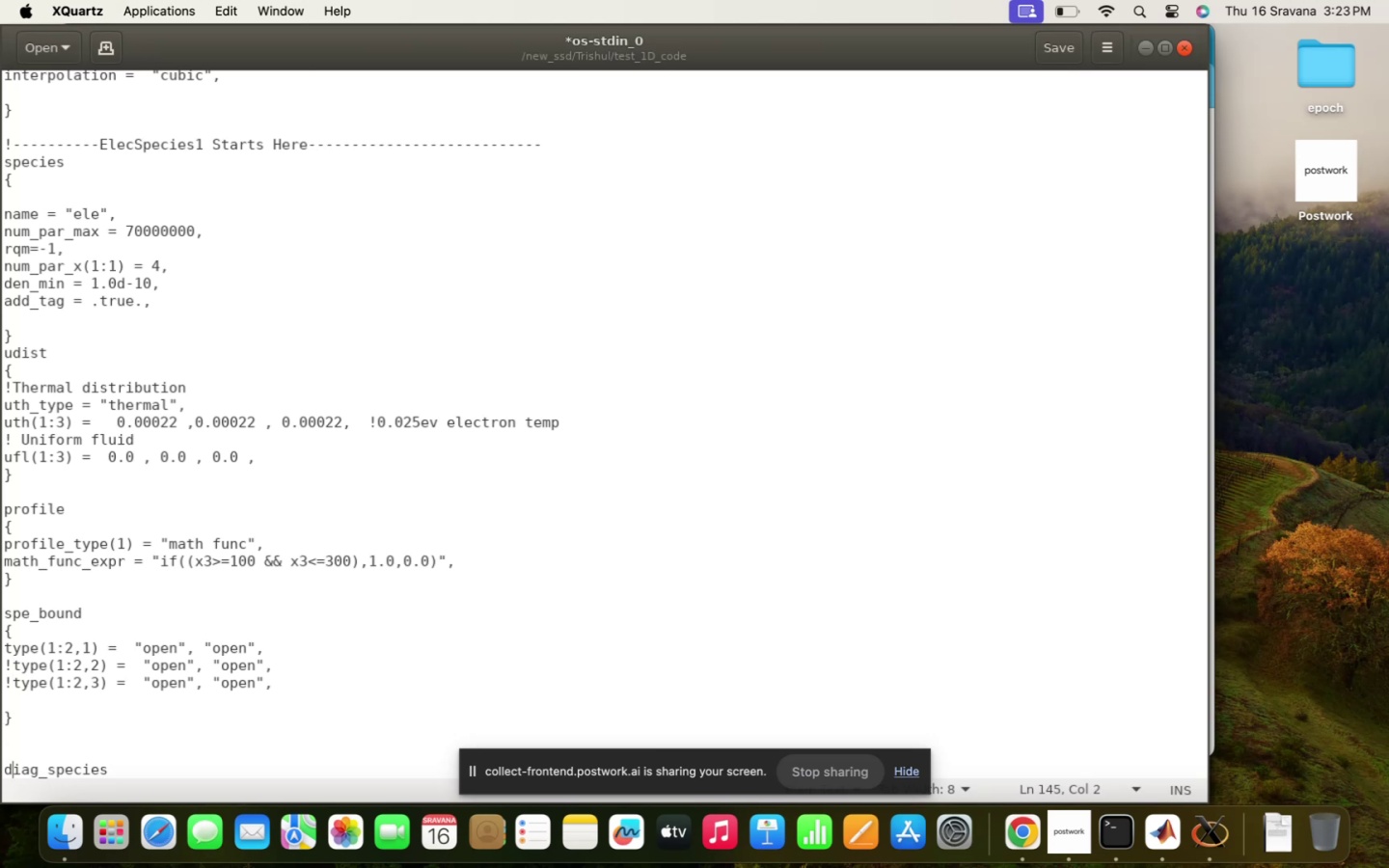 
hold_key(key=ArrowDown, duration=1.45)
 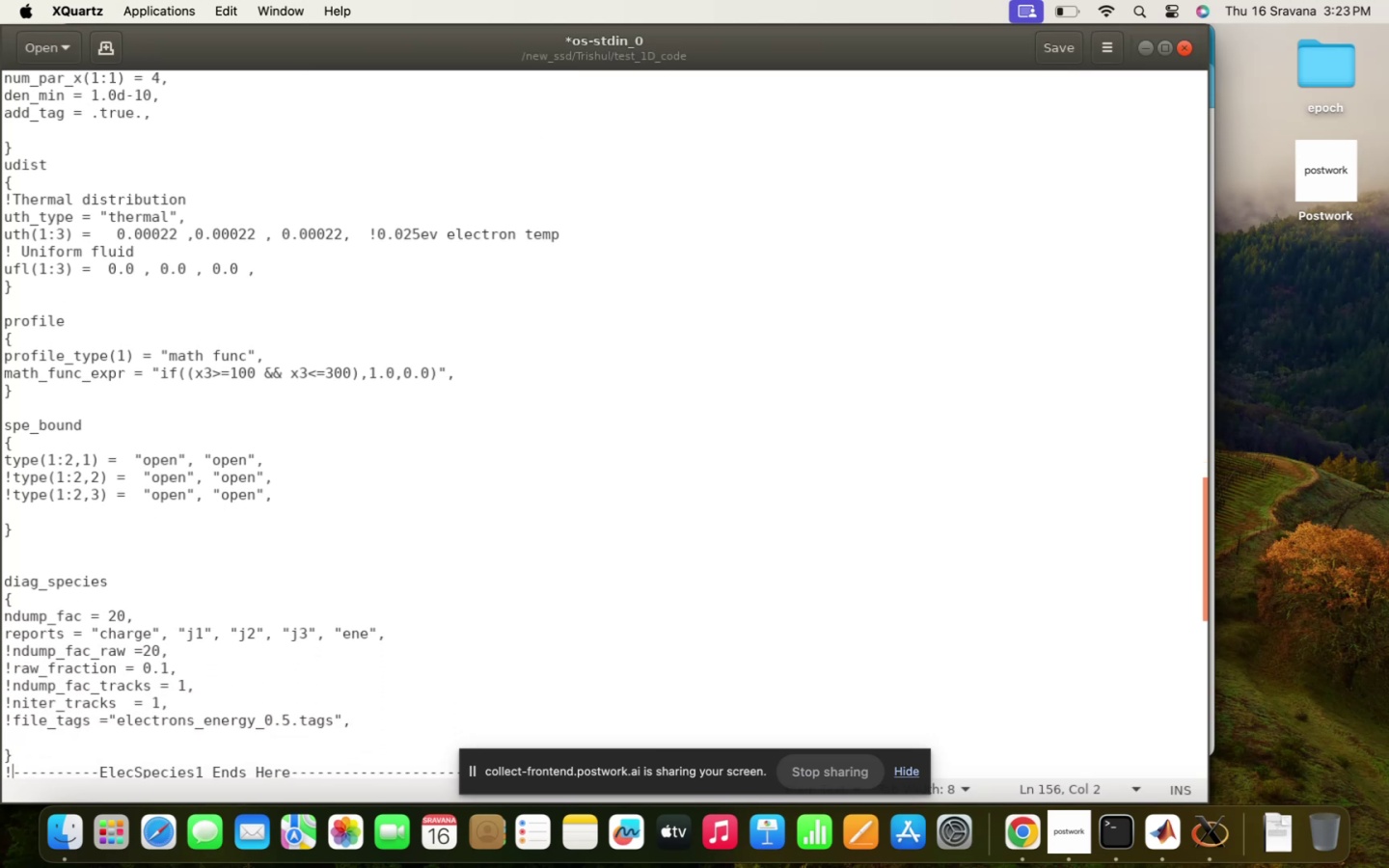 
hold_key(key=ArrowUp, duration=0.97)
 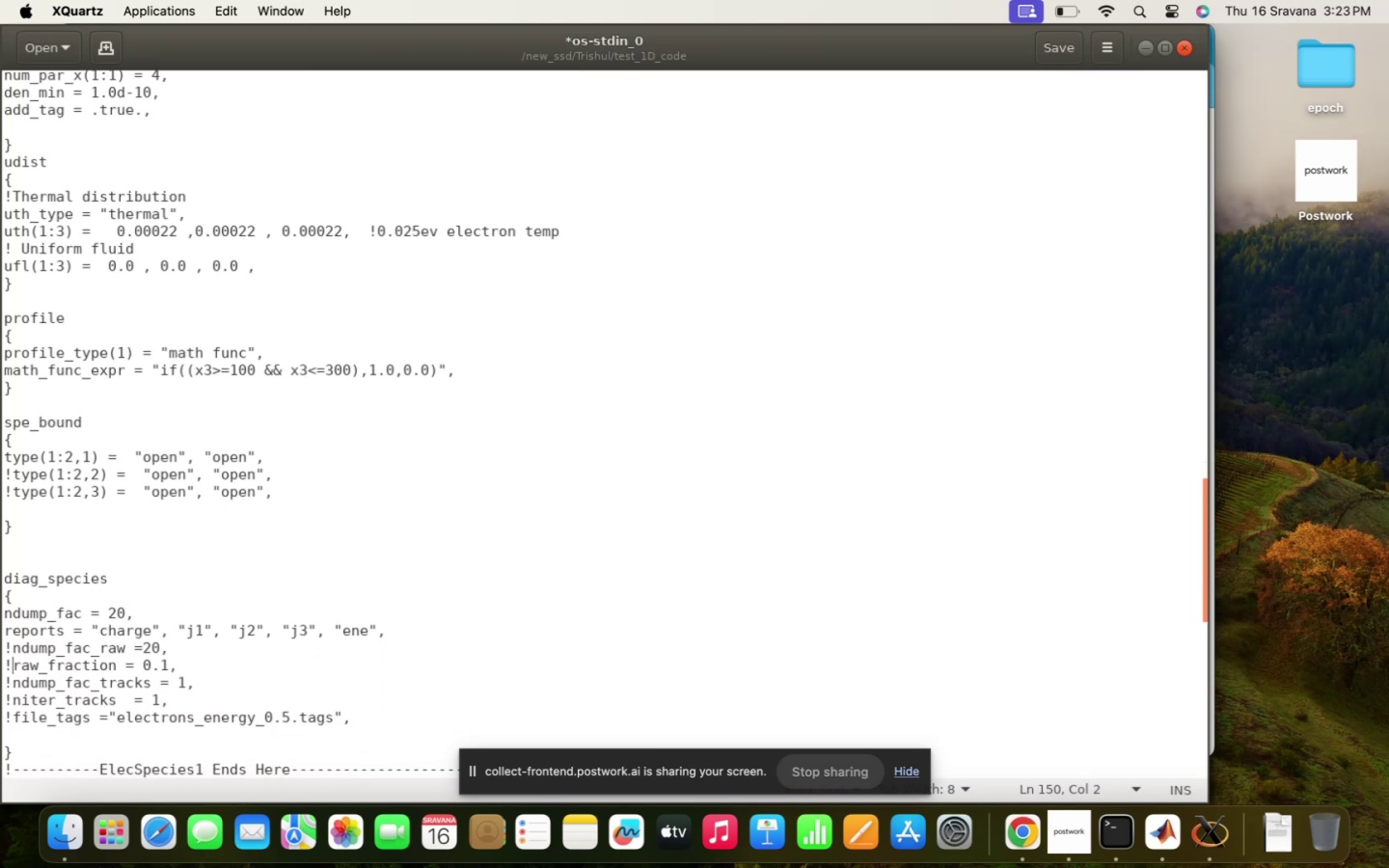 
key(ArrowUp)
 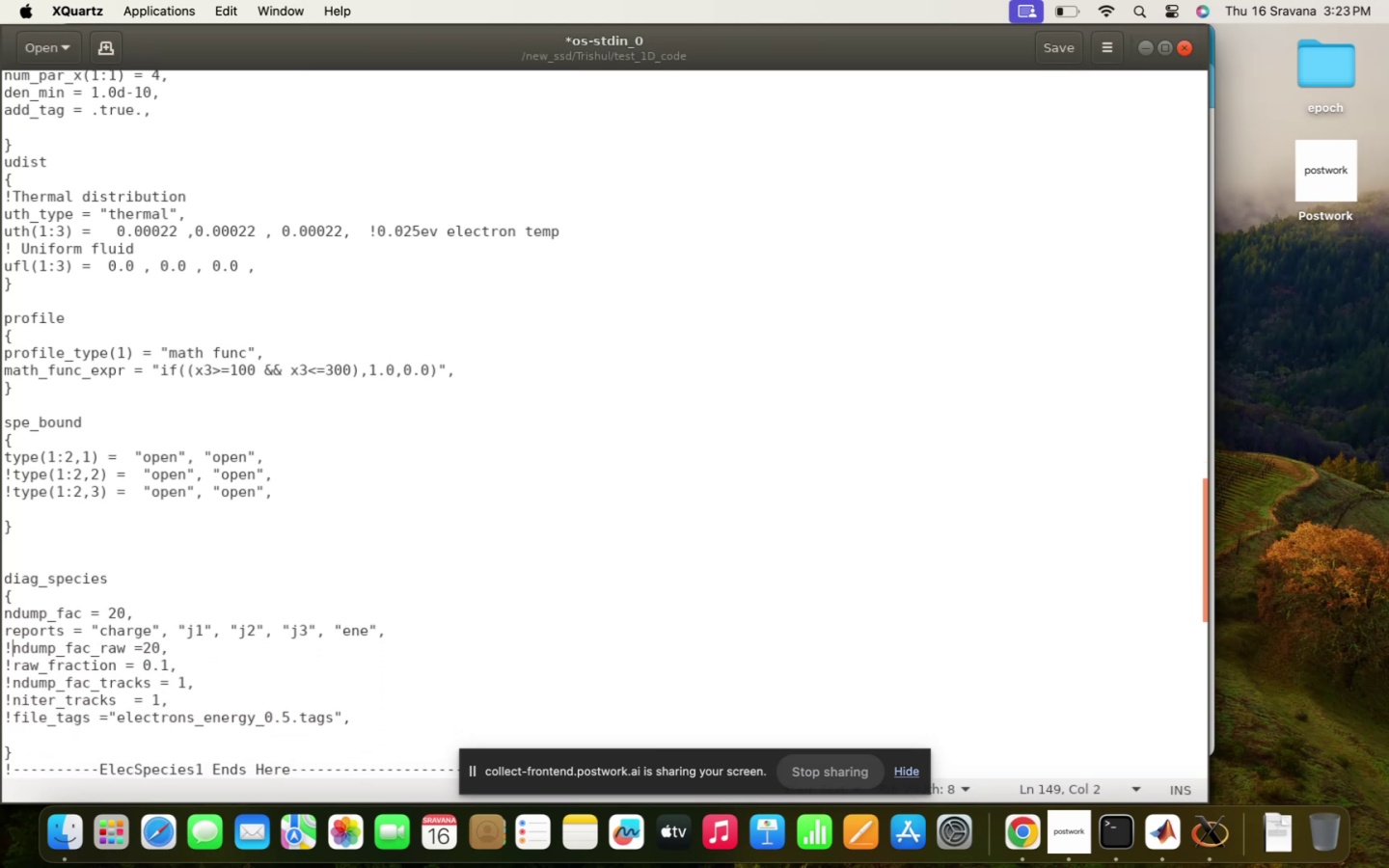 
key(ArrowUp)
 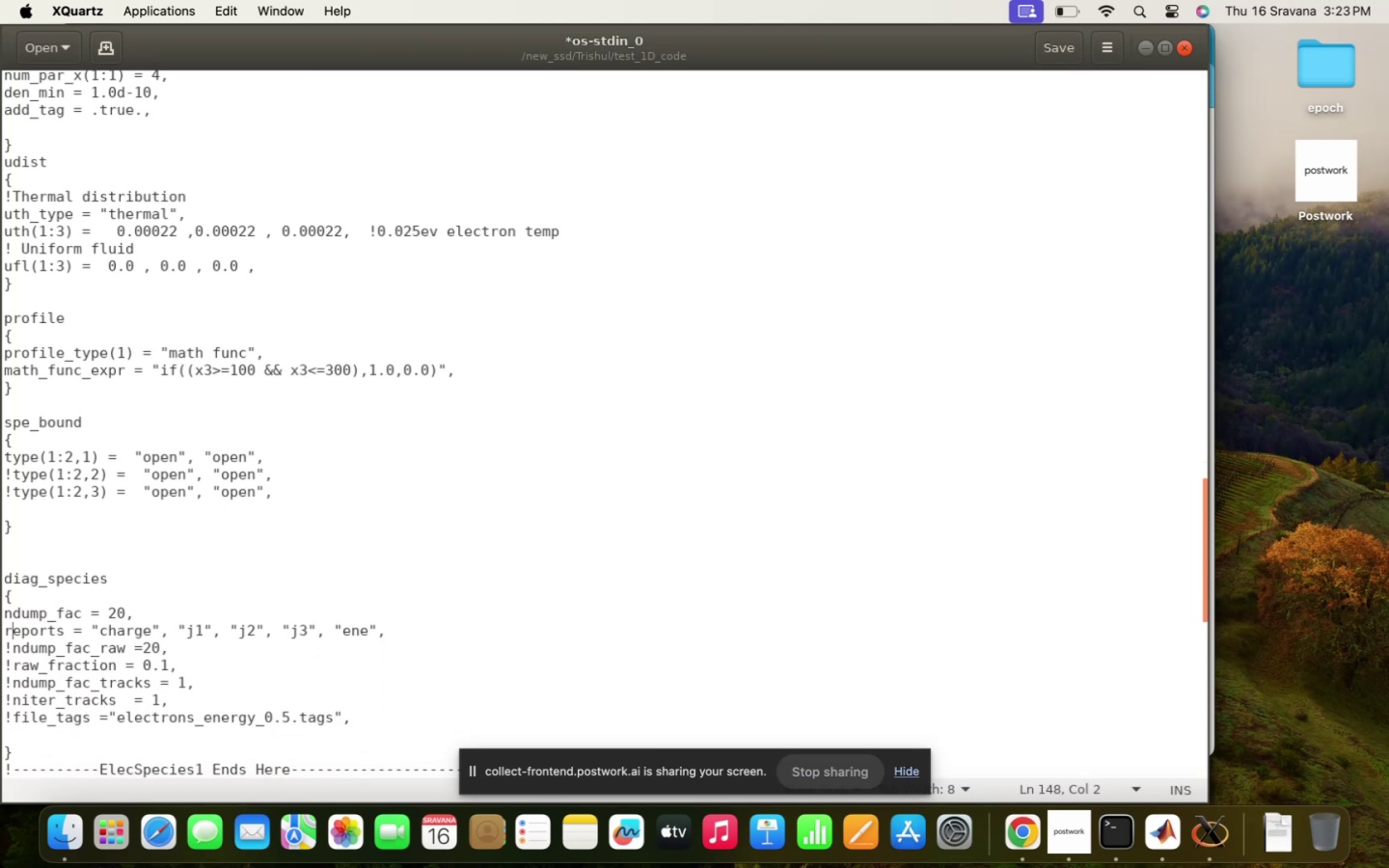 
key(ArrowDown)
 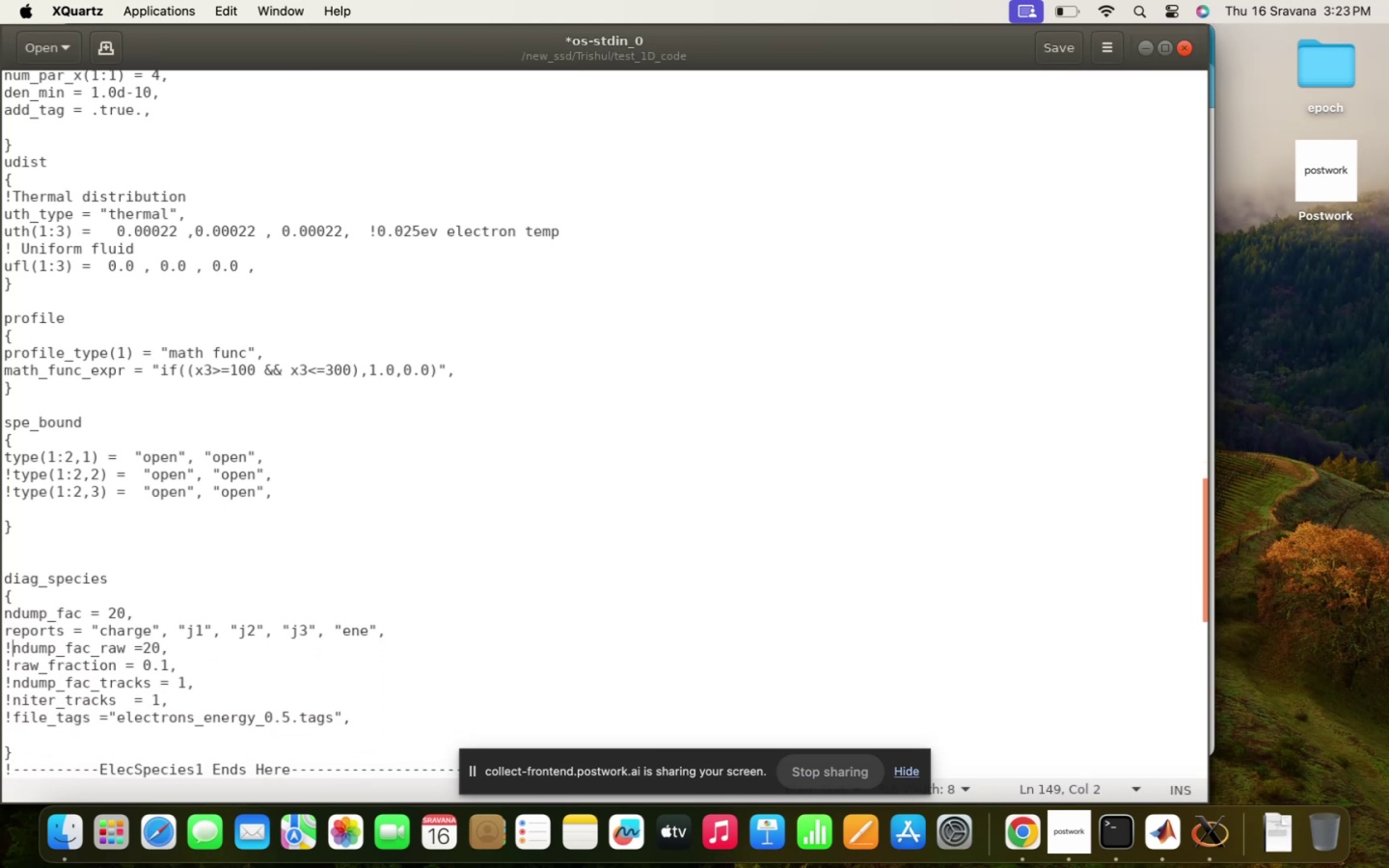 
key(ArrowUp)
 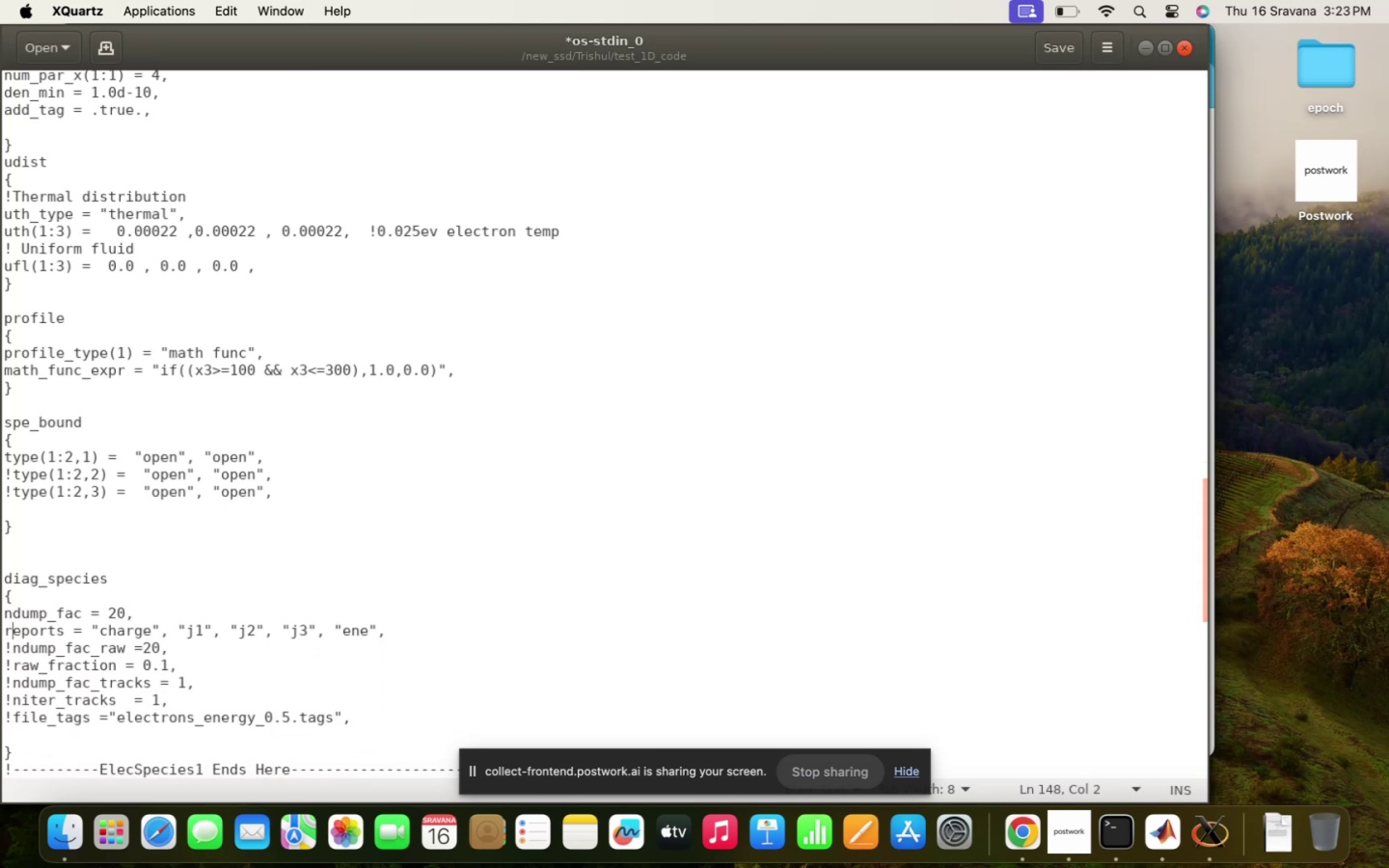 
key(ArrowUp)
 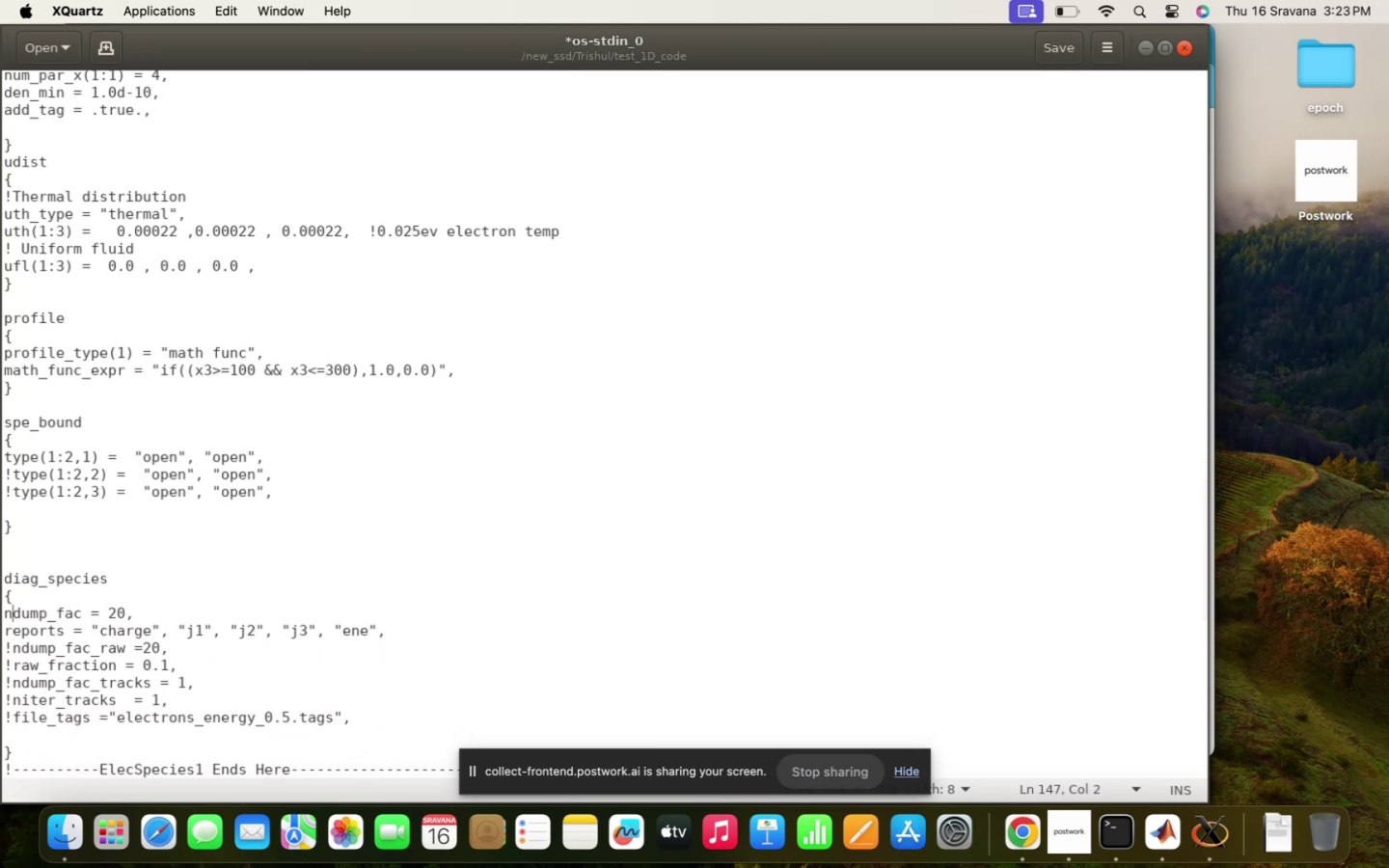 
hold_key(key=ArrowRight, duration=1.5)
 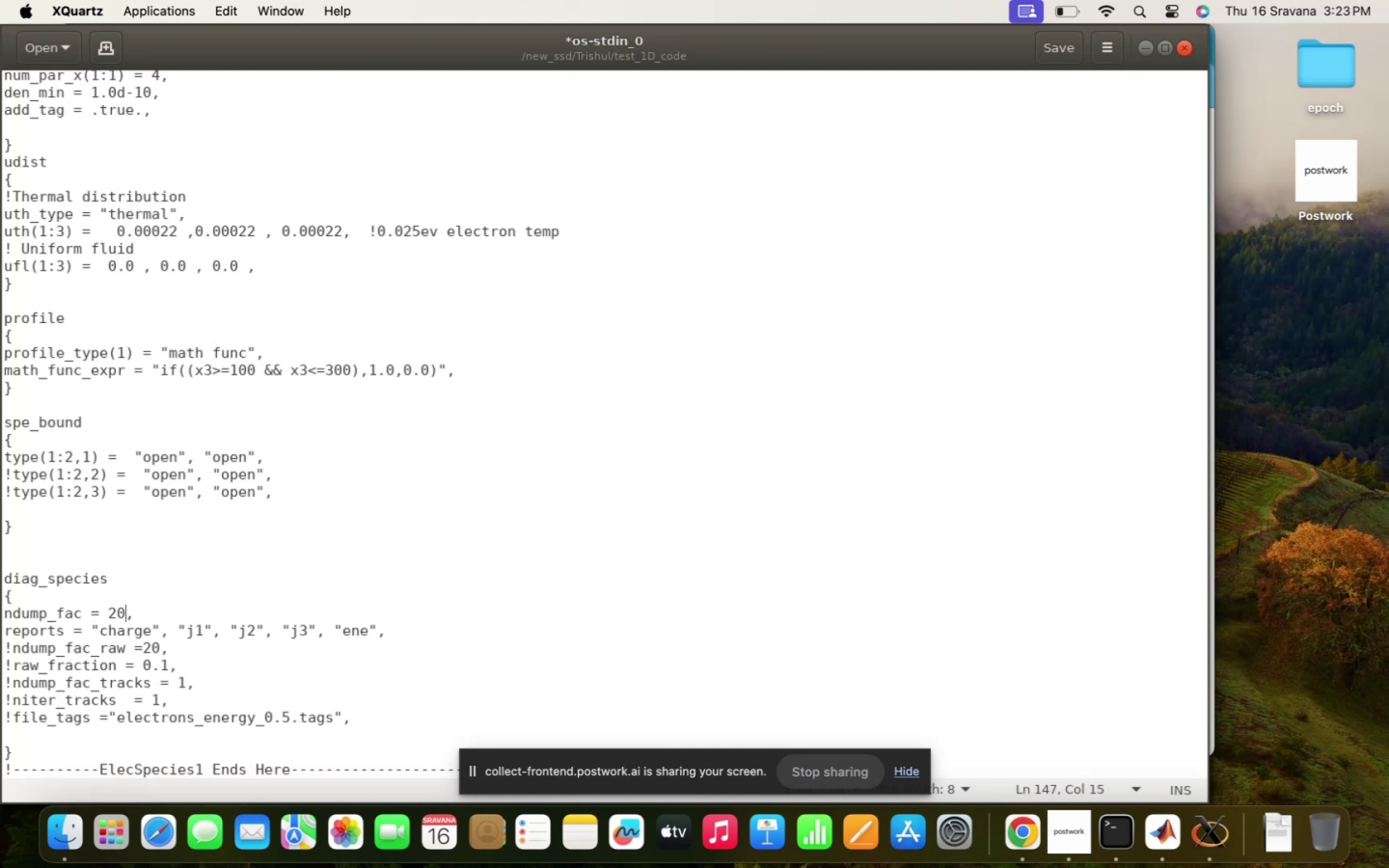 
key(Backspace)
 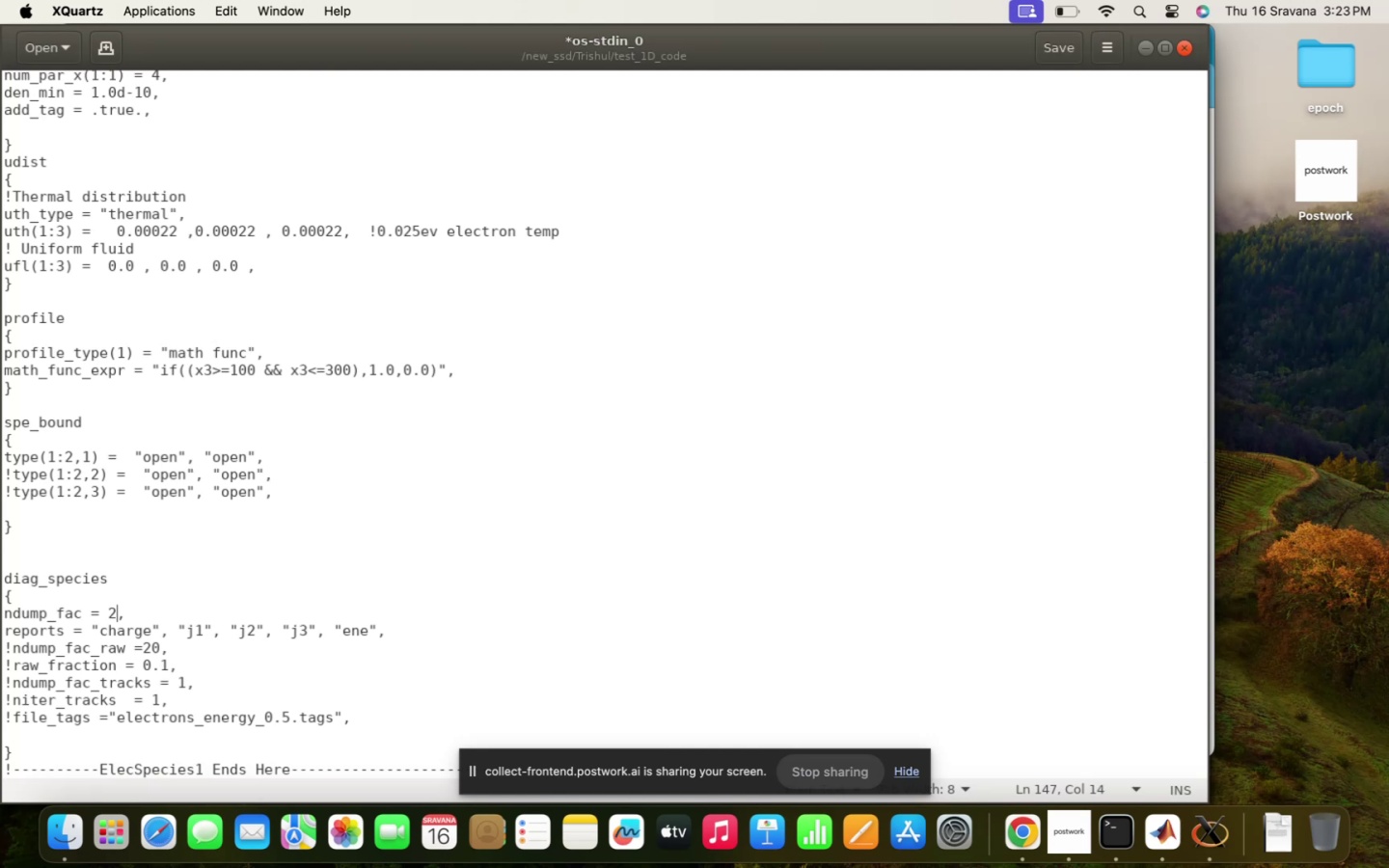 
key(ArrowDown)
 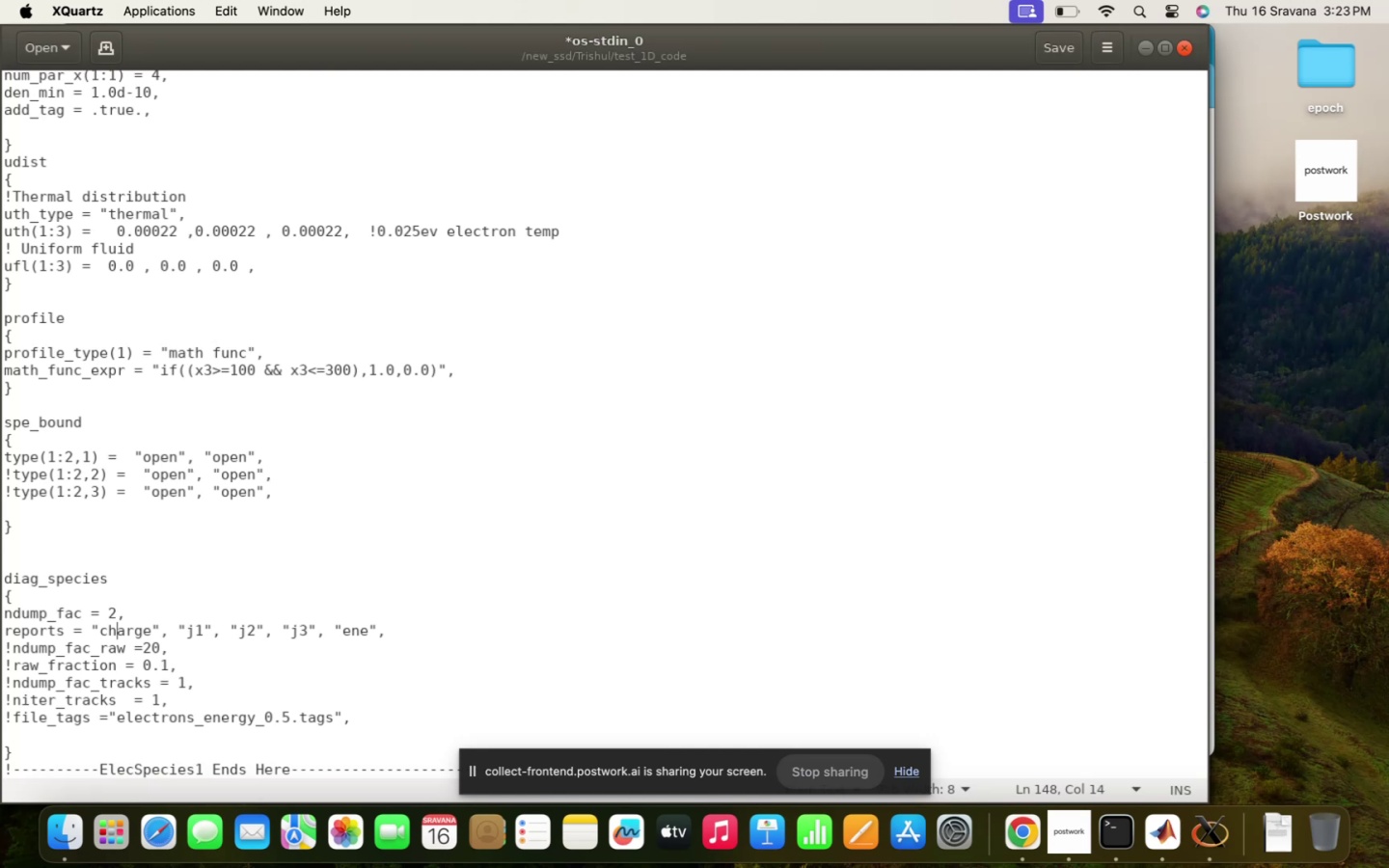 
key(ArrowUp)
 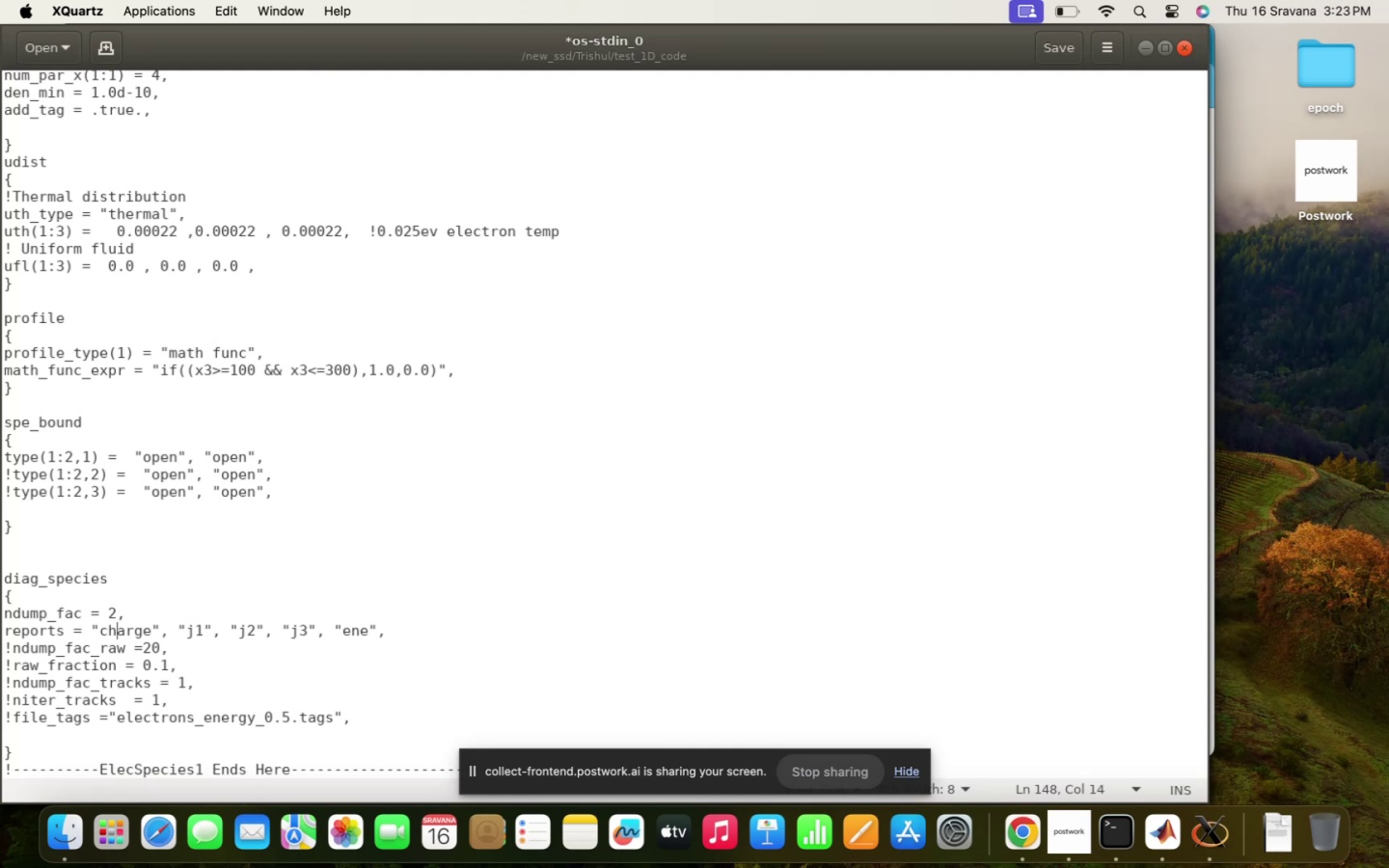 
key(Backspace)
type(10)
 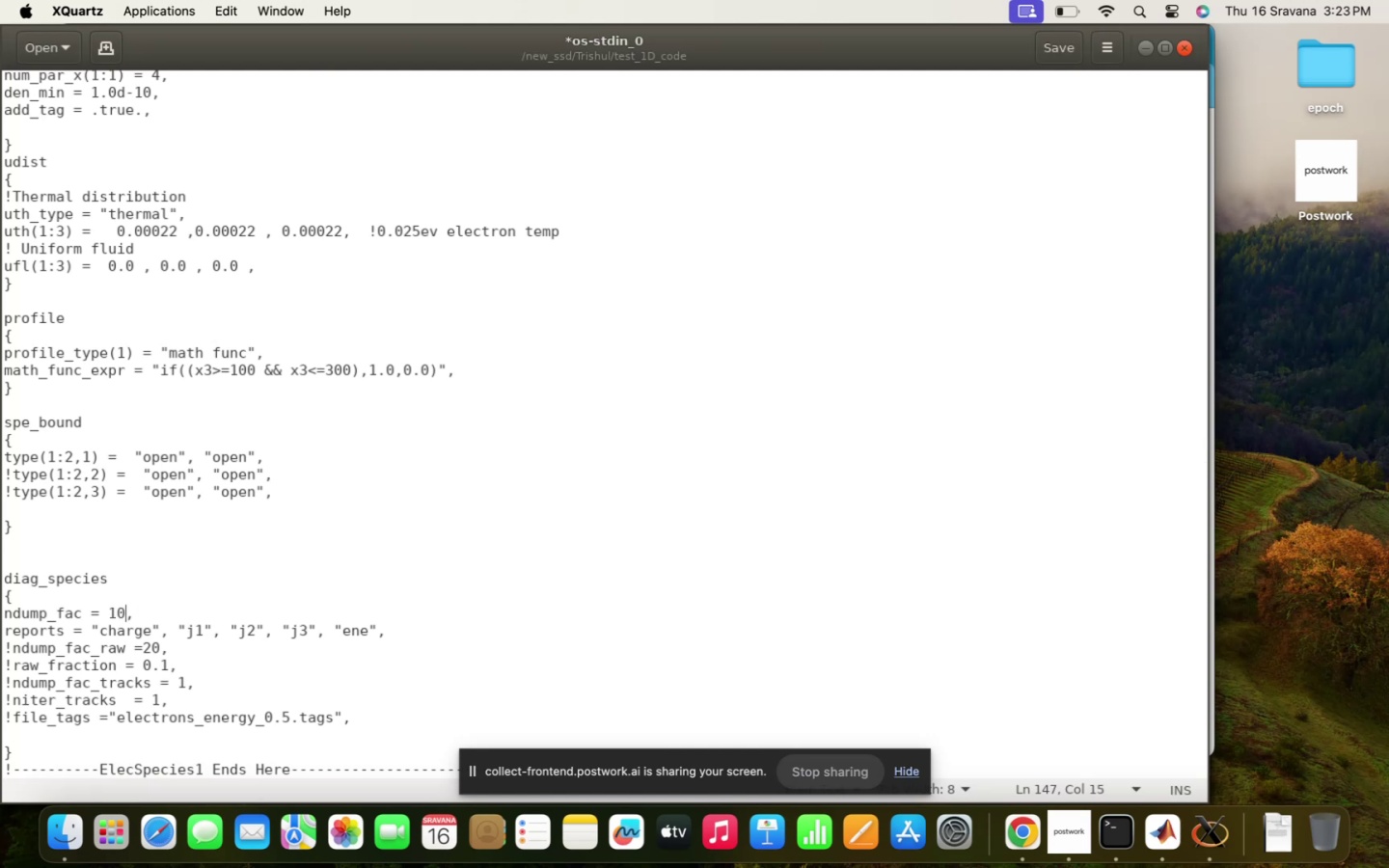 
key(ArrowDown)
 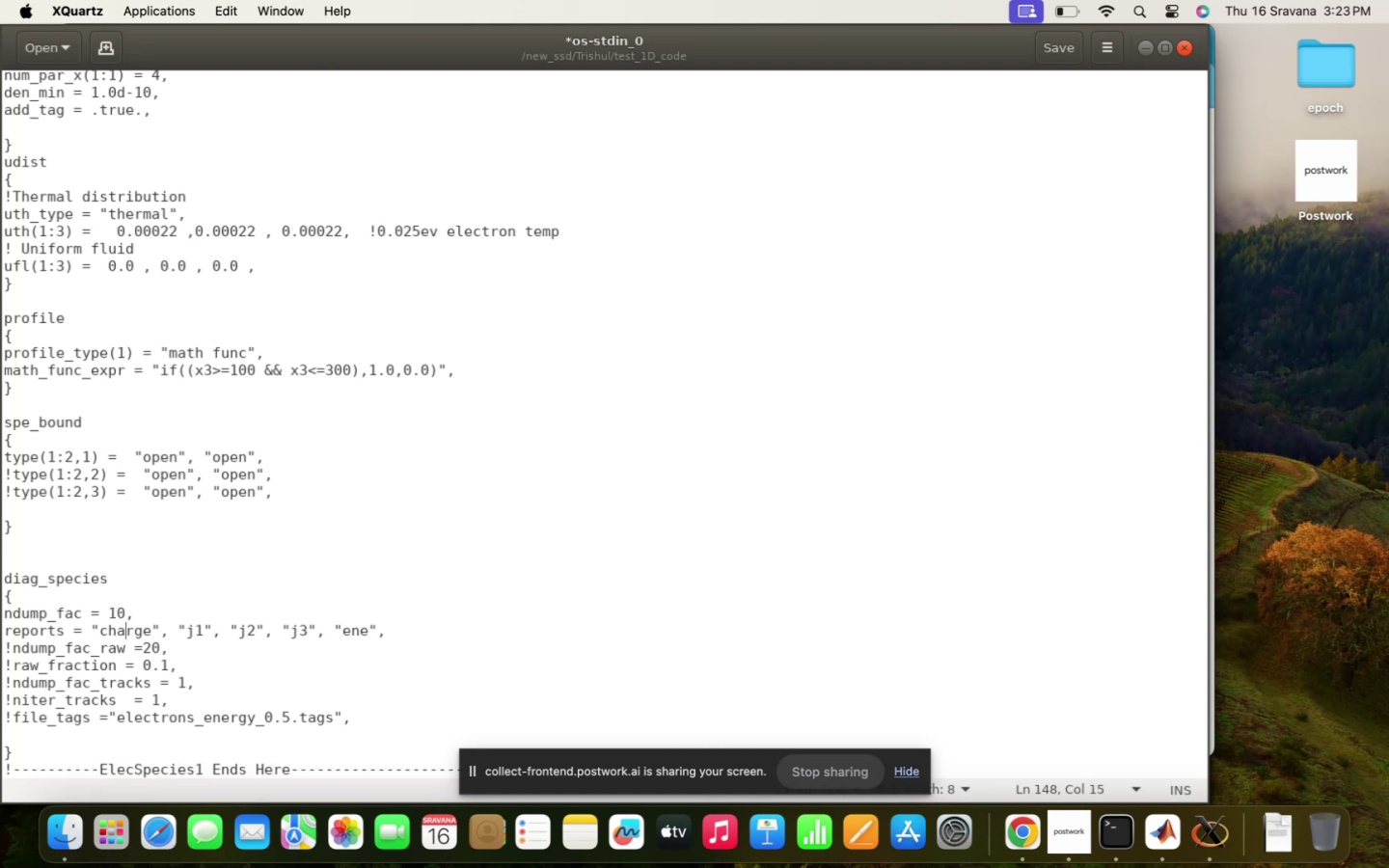 
key(ArrowDown)
 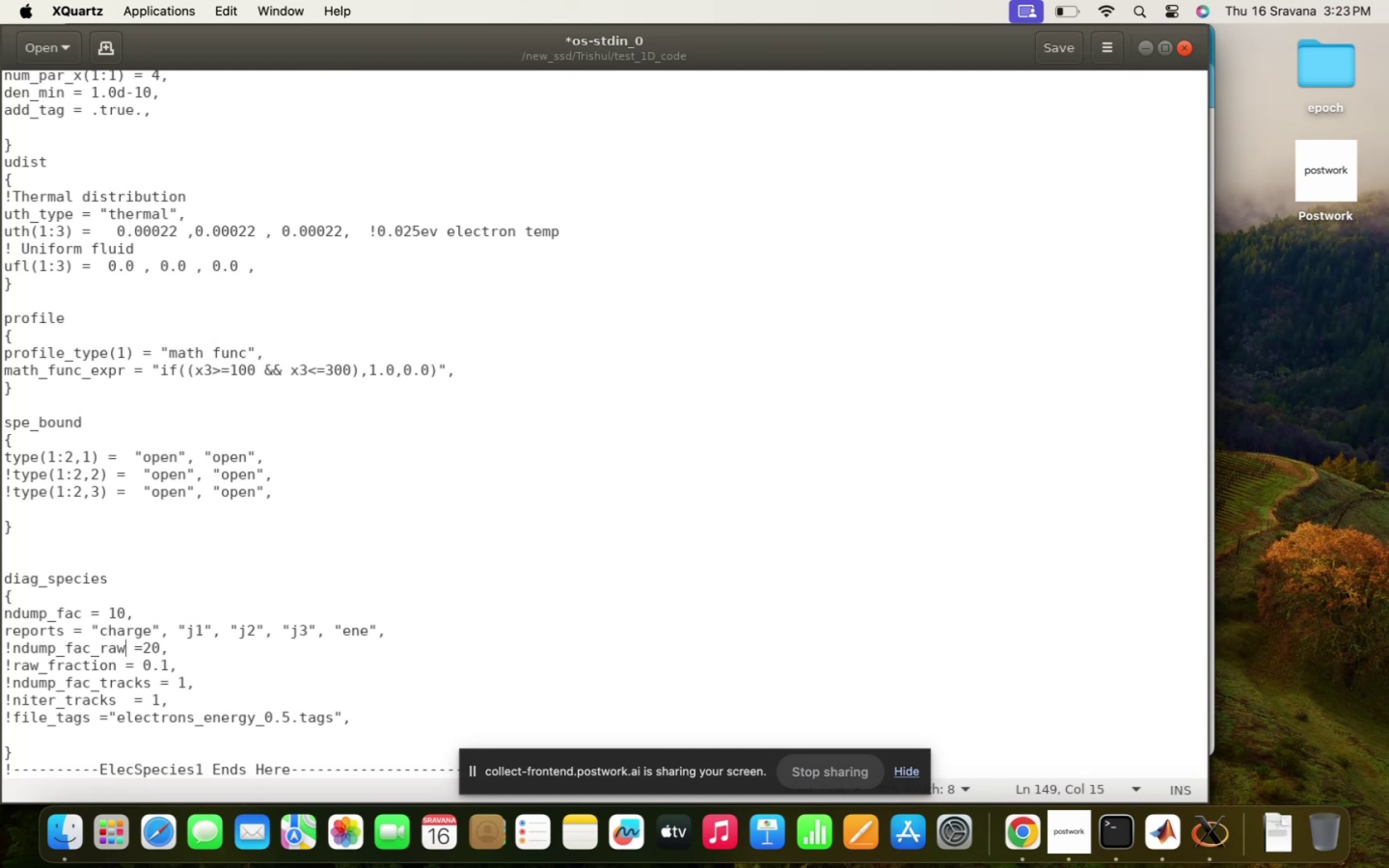 
hold_key(key=ArrowDown, duration=1.5)
 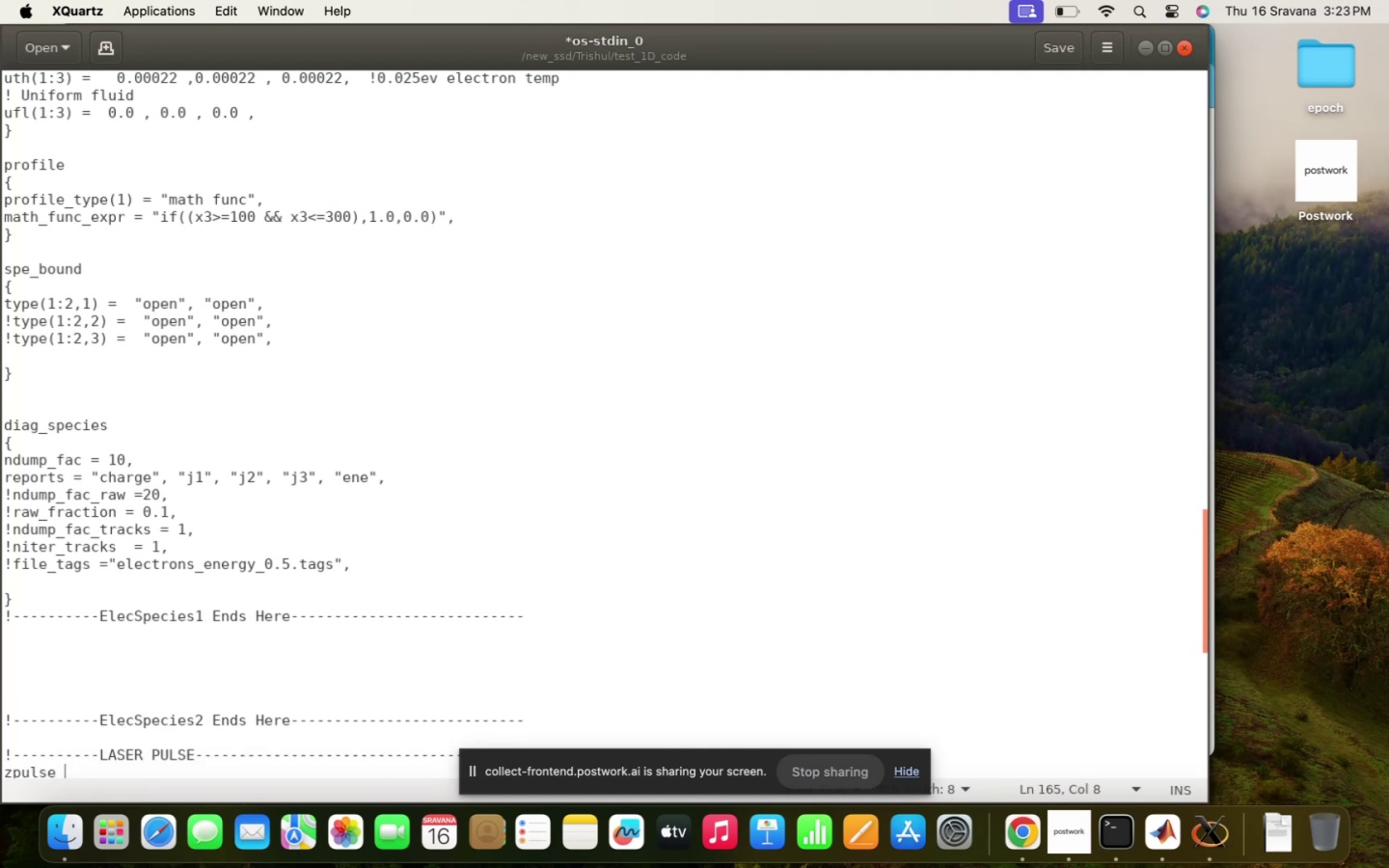 
hold_key(key=ArrowDown, duration=1.5)
 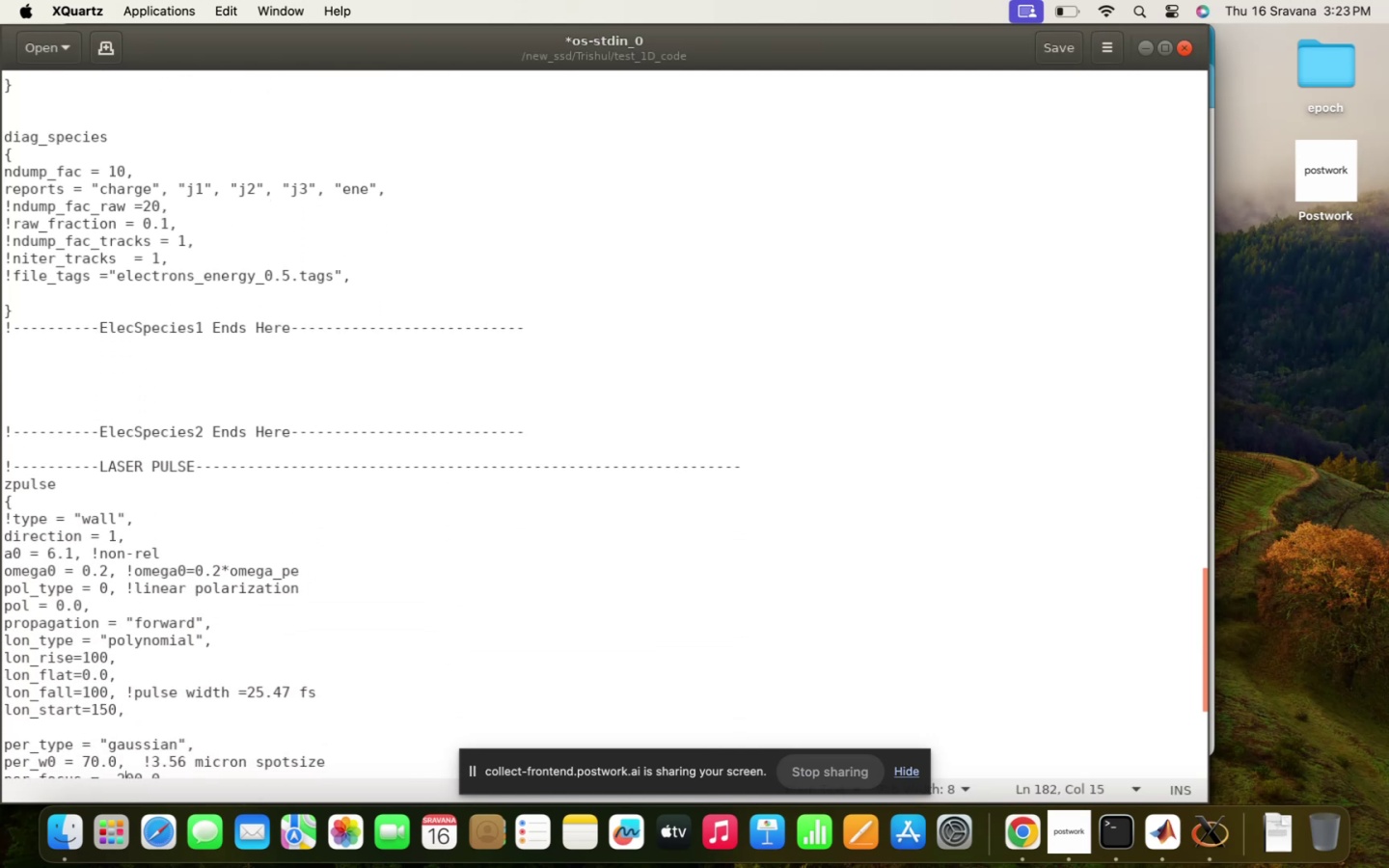 
hold_key(key=ArrowDown, duration=1.51)
 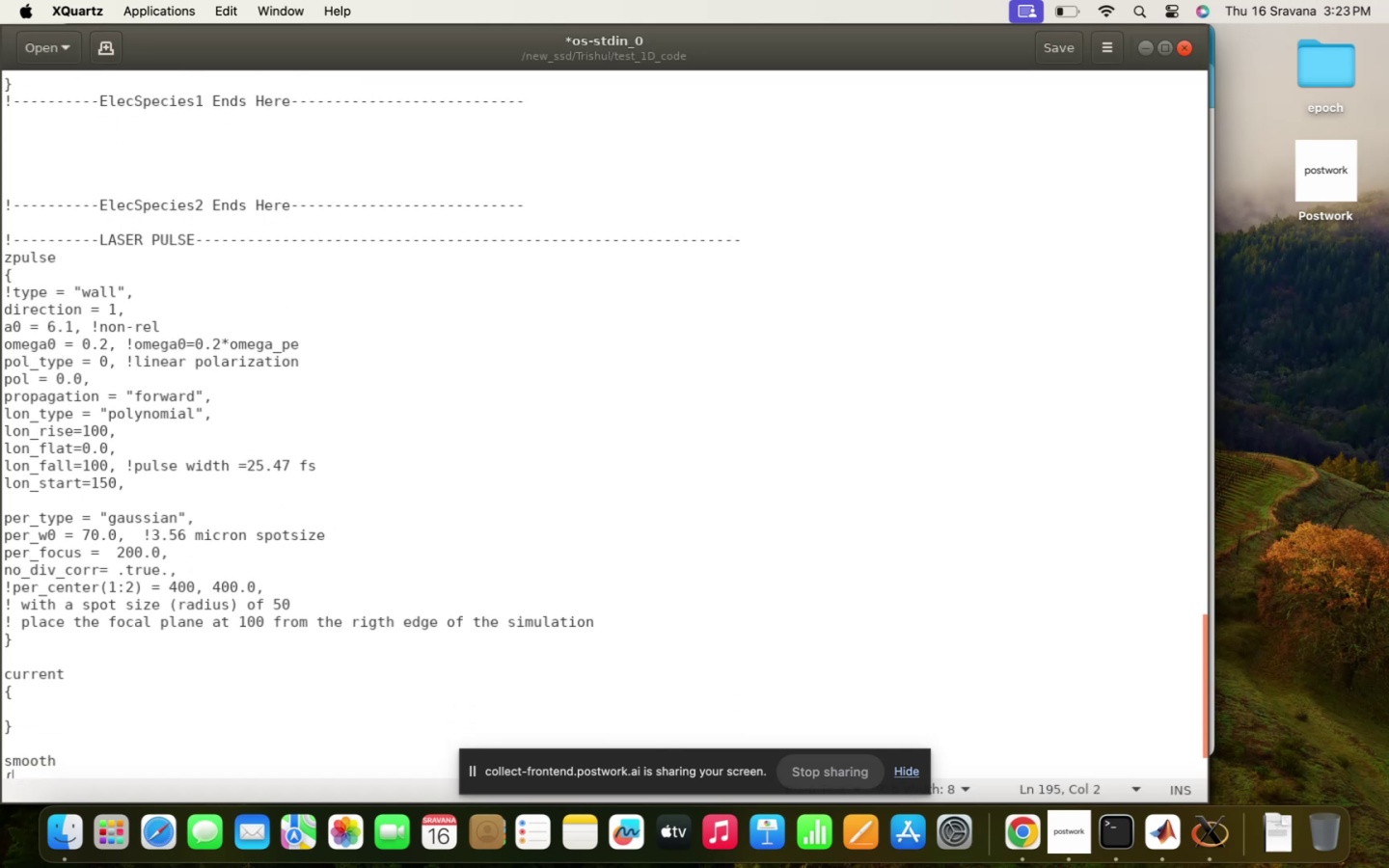 
hold_key(key=ArrowDown, duration=0.81)
 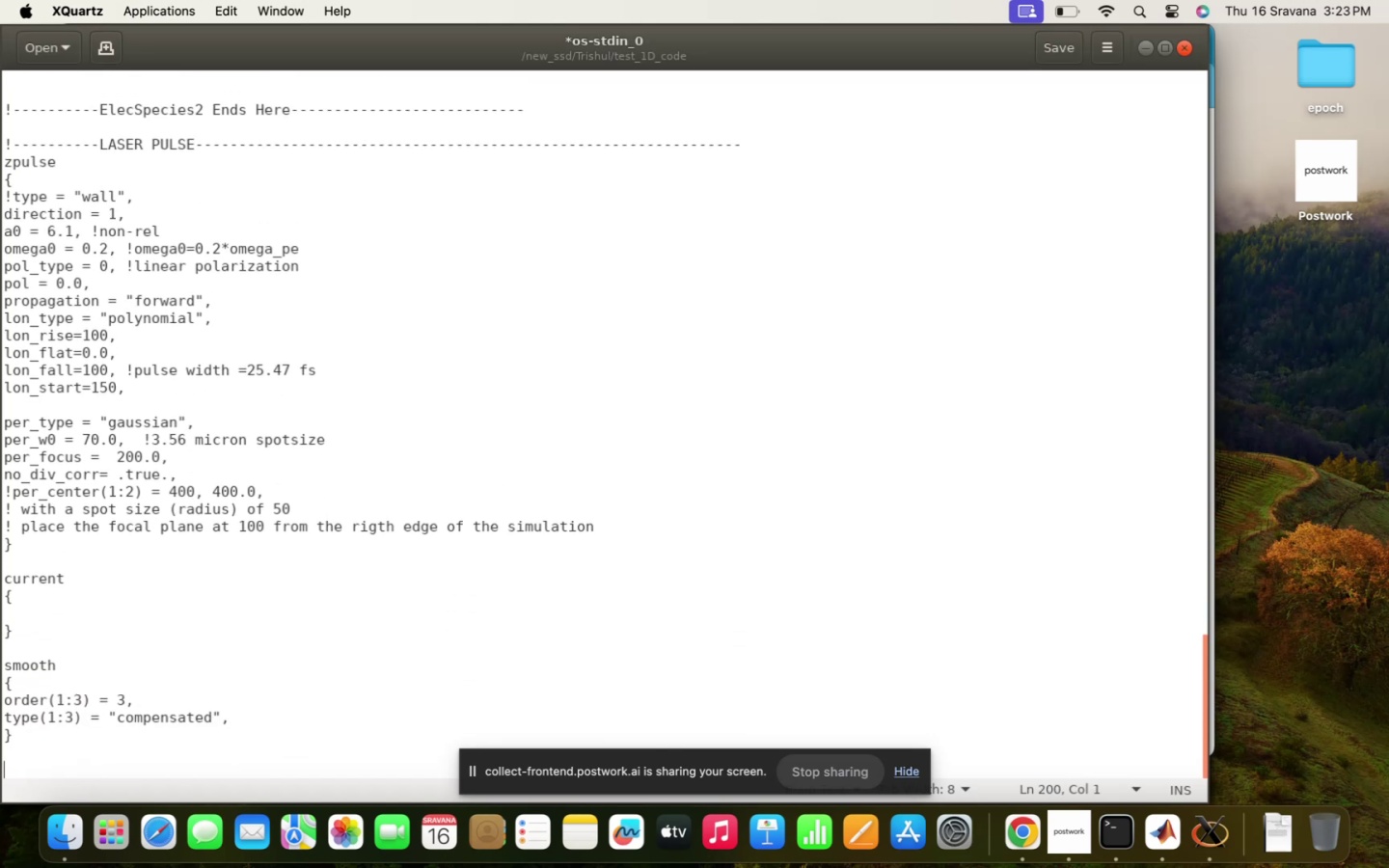 
key(ArrowUp)
 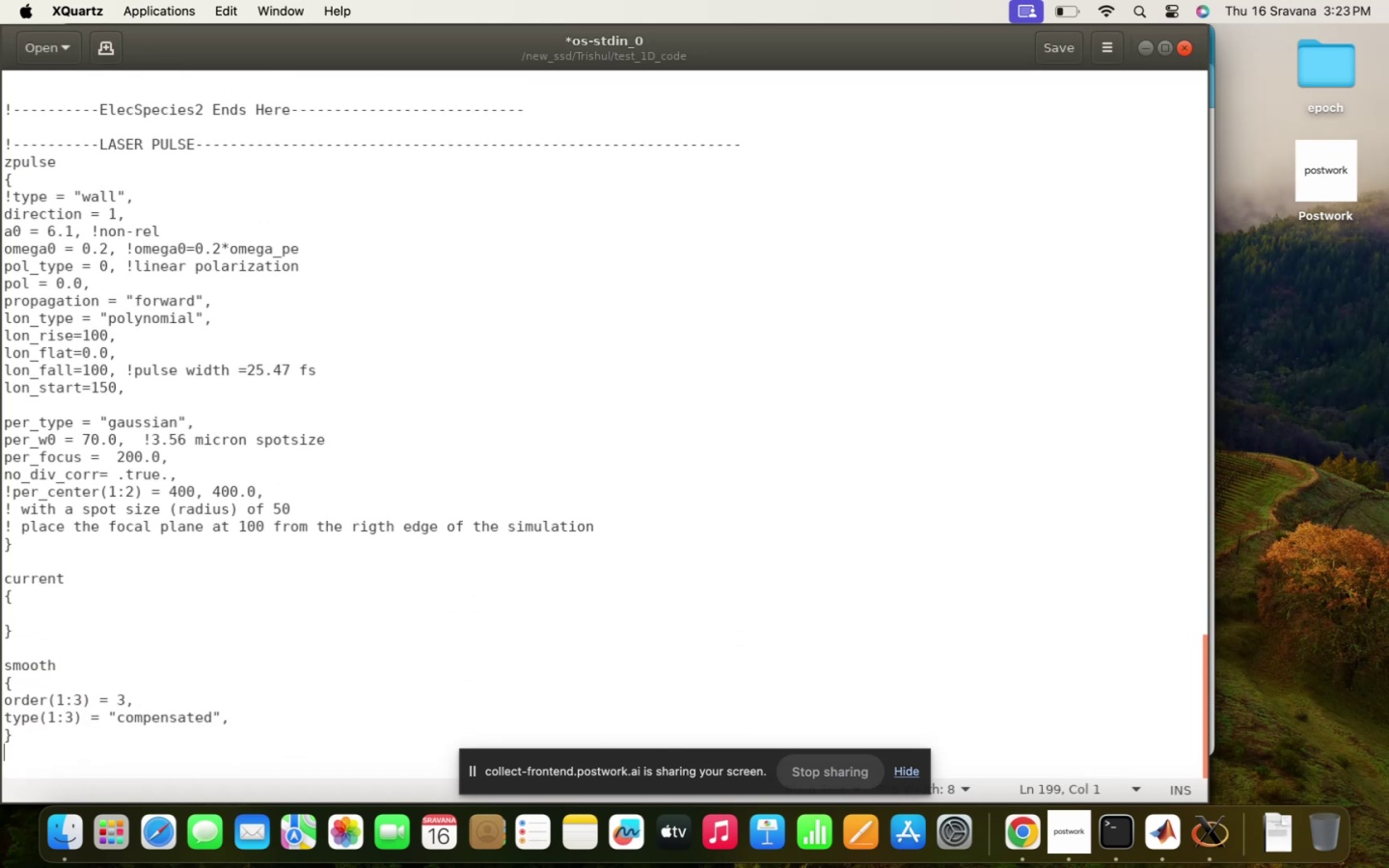 
key(ArrowUp)
 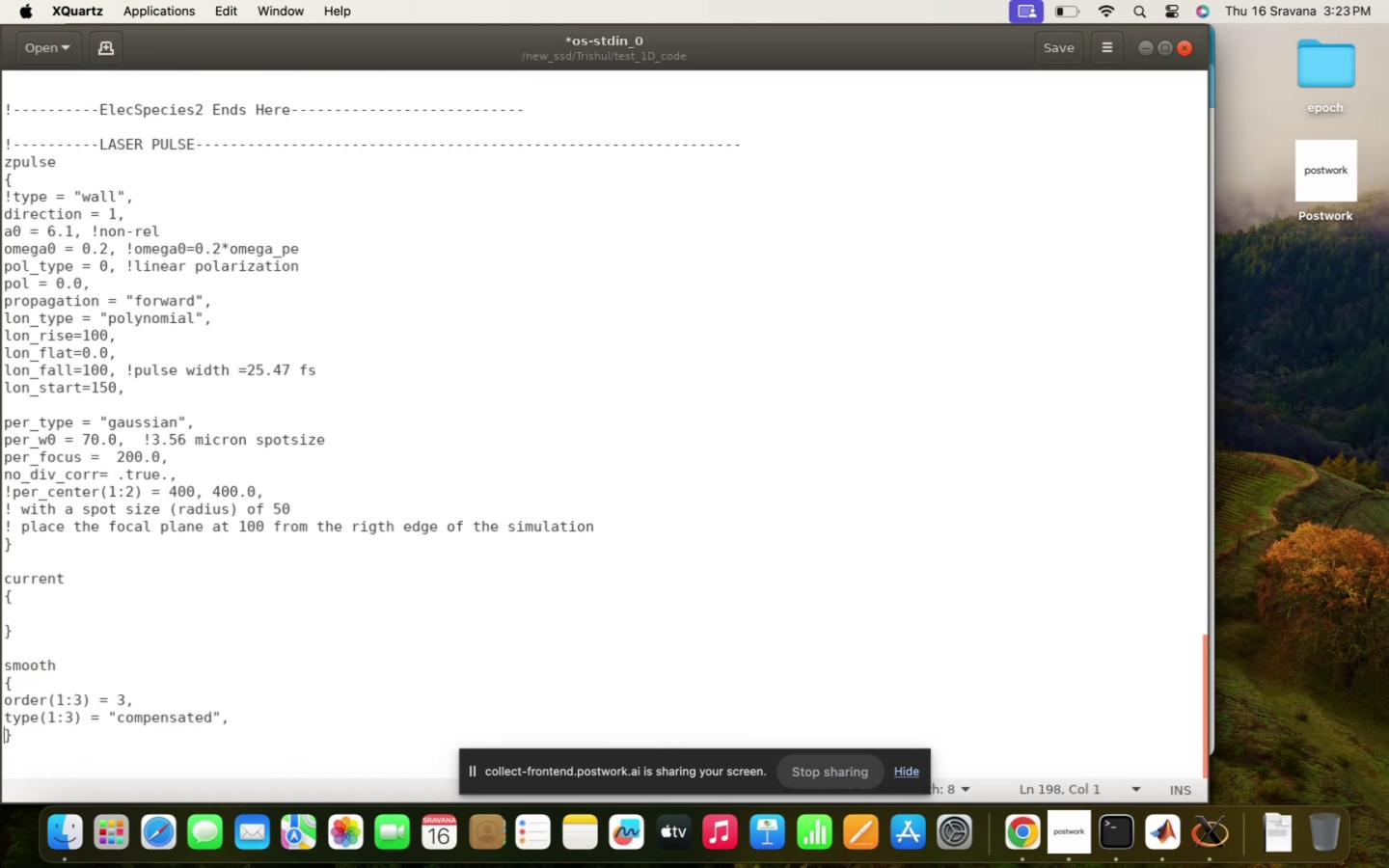 
hold_key(key=ArrowUp, duration=1.1)
 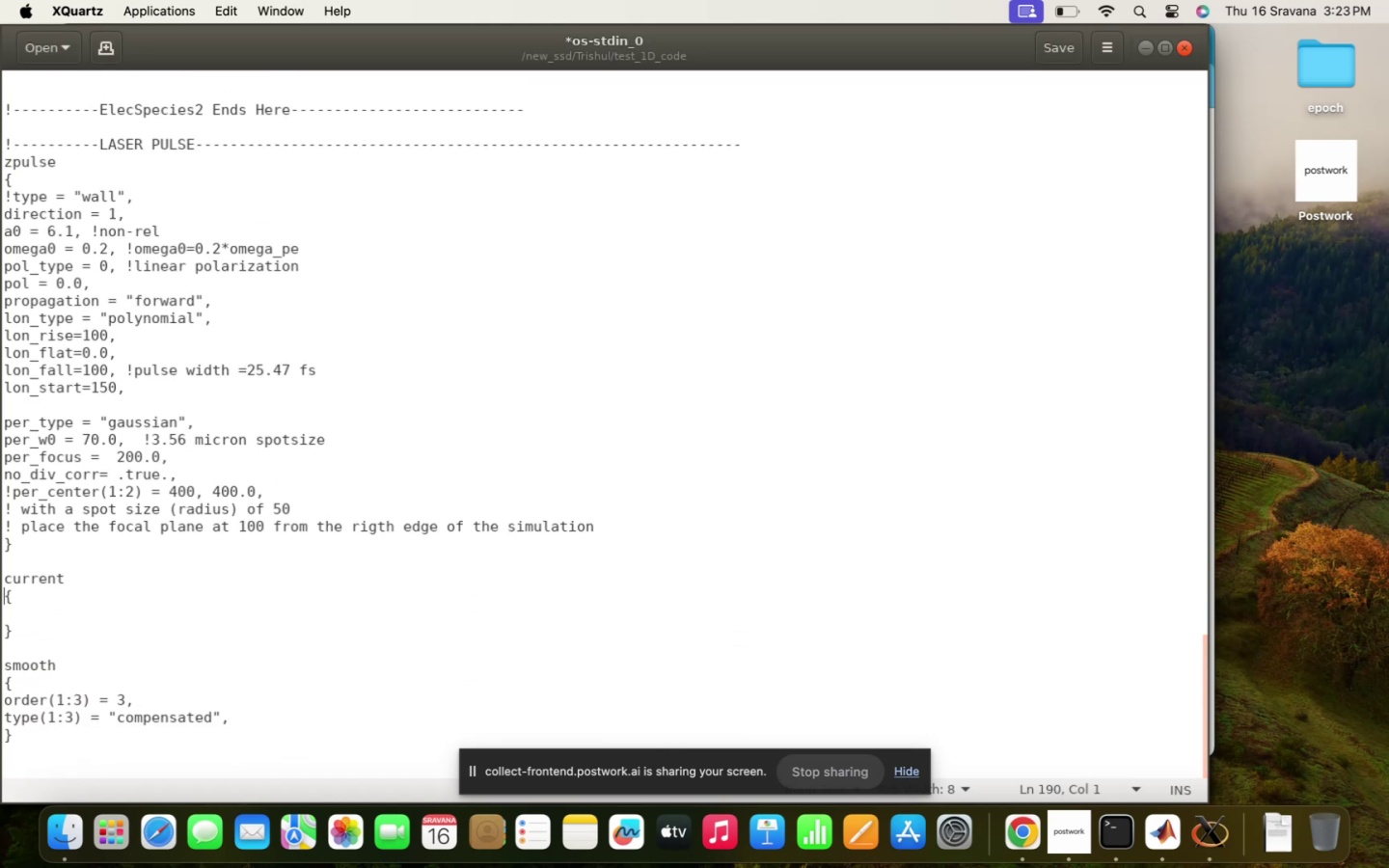 
key(ArrowUp)
 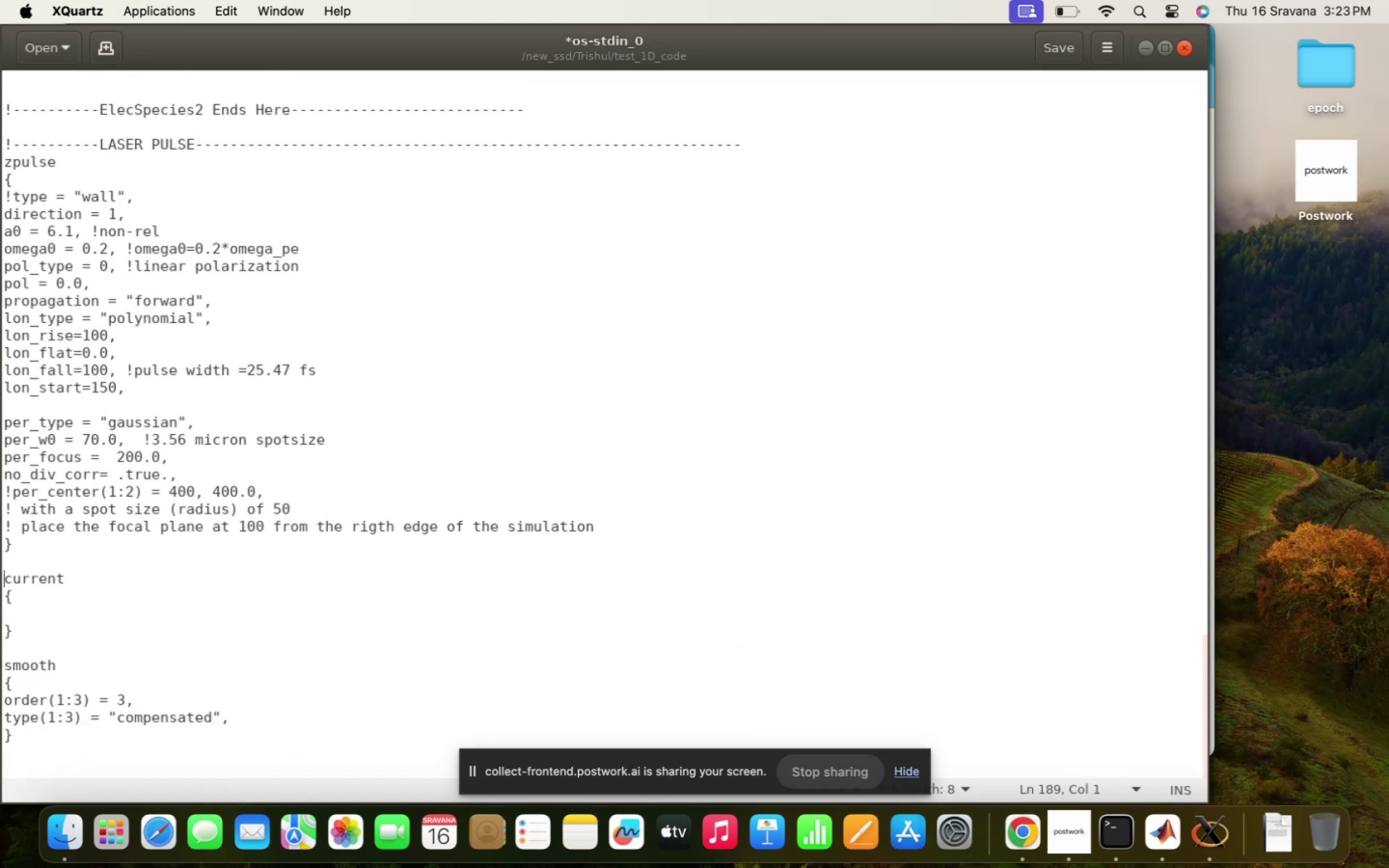 
hold_key(key=ArrowUp, duration=0.97)
 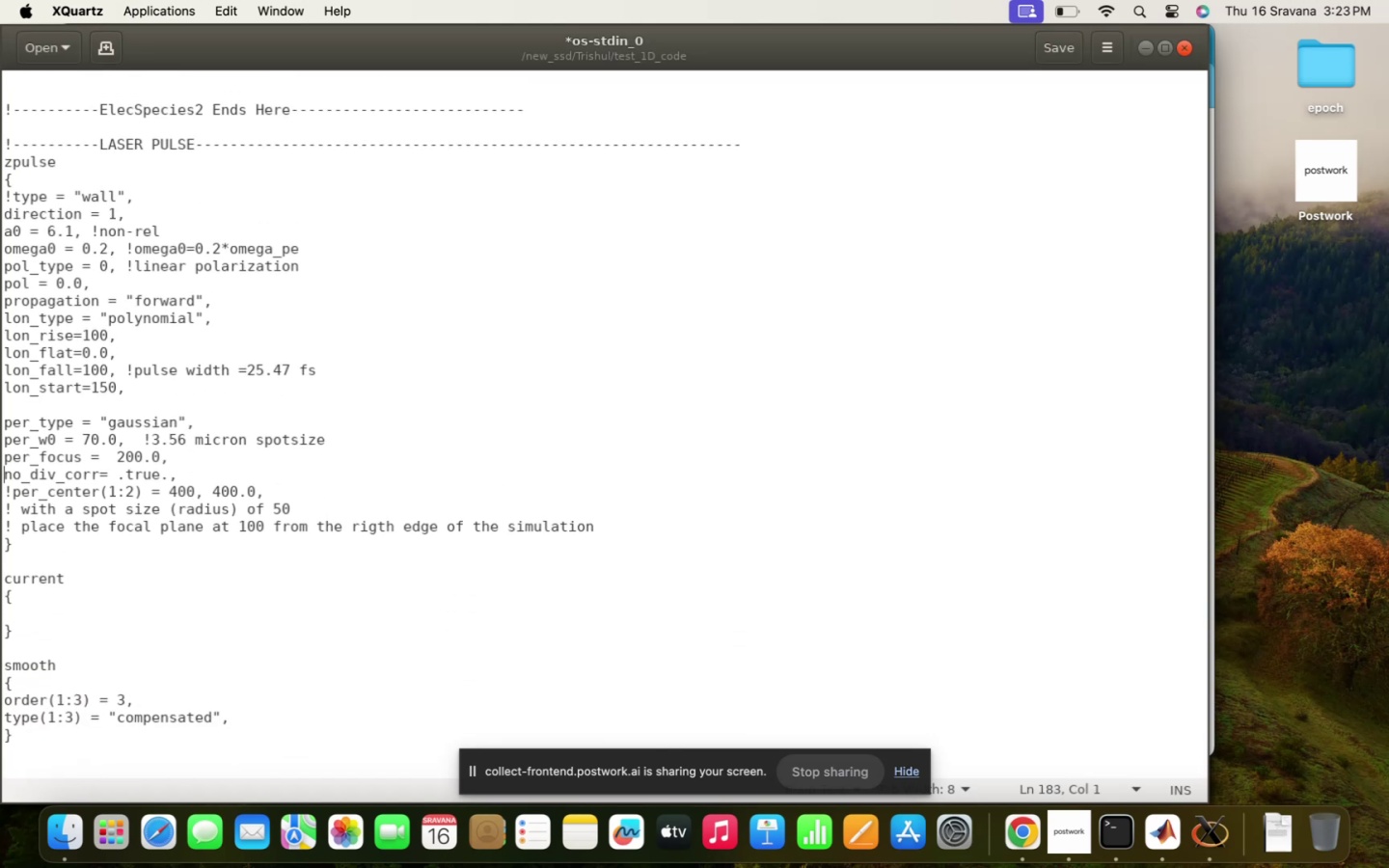 
key(ArrowUp)
 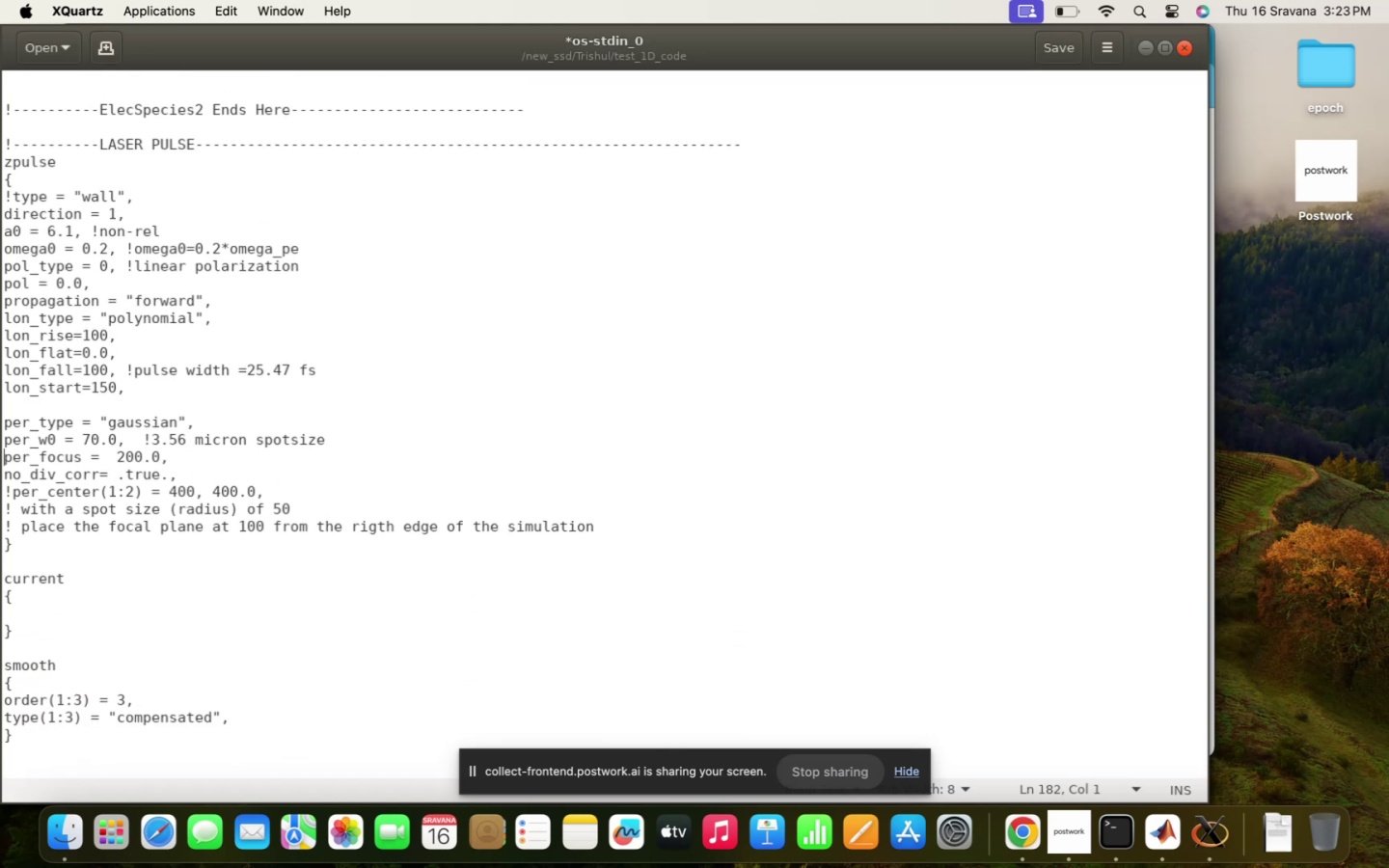 
key(ArrowUp)
 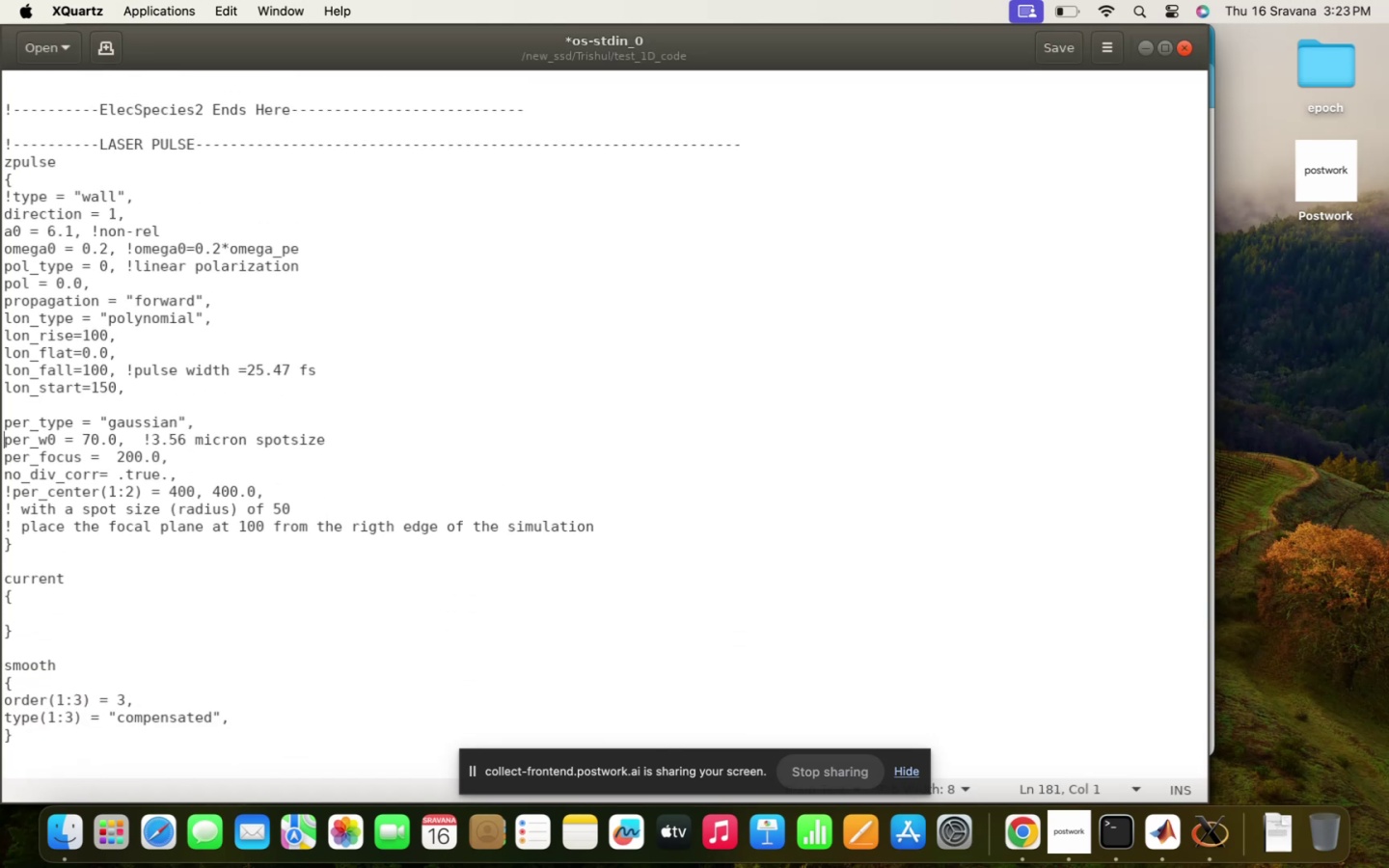 
hold_key(key=ArrowUp, duration=0.59)
 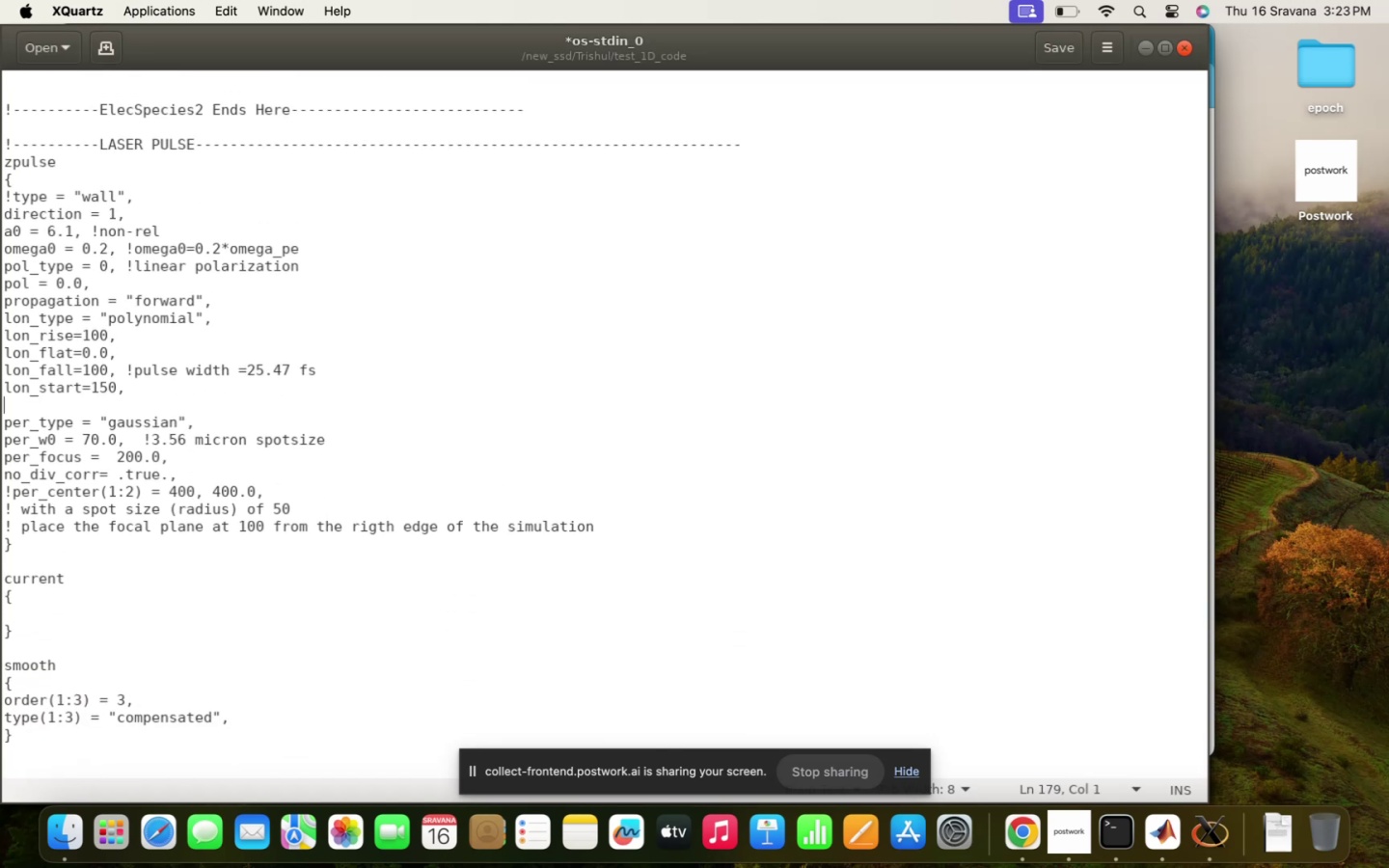 
key(ArrowUp)
 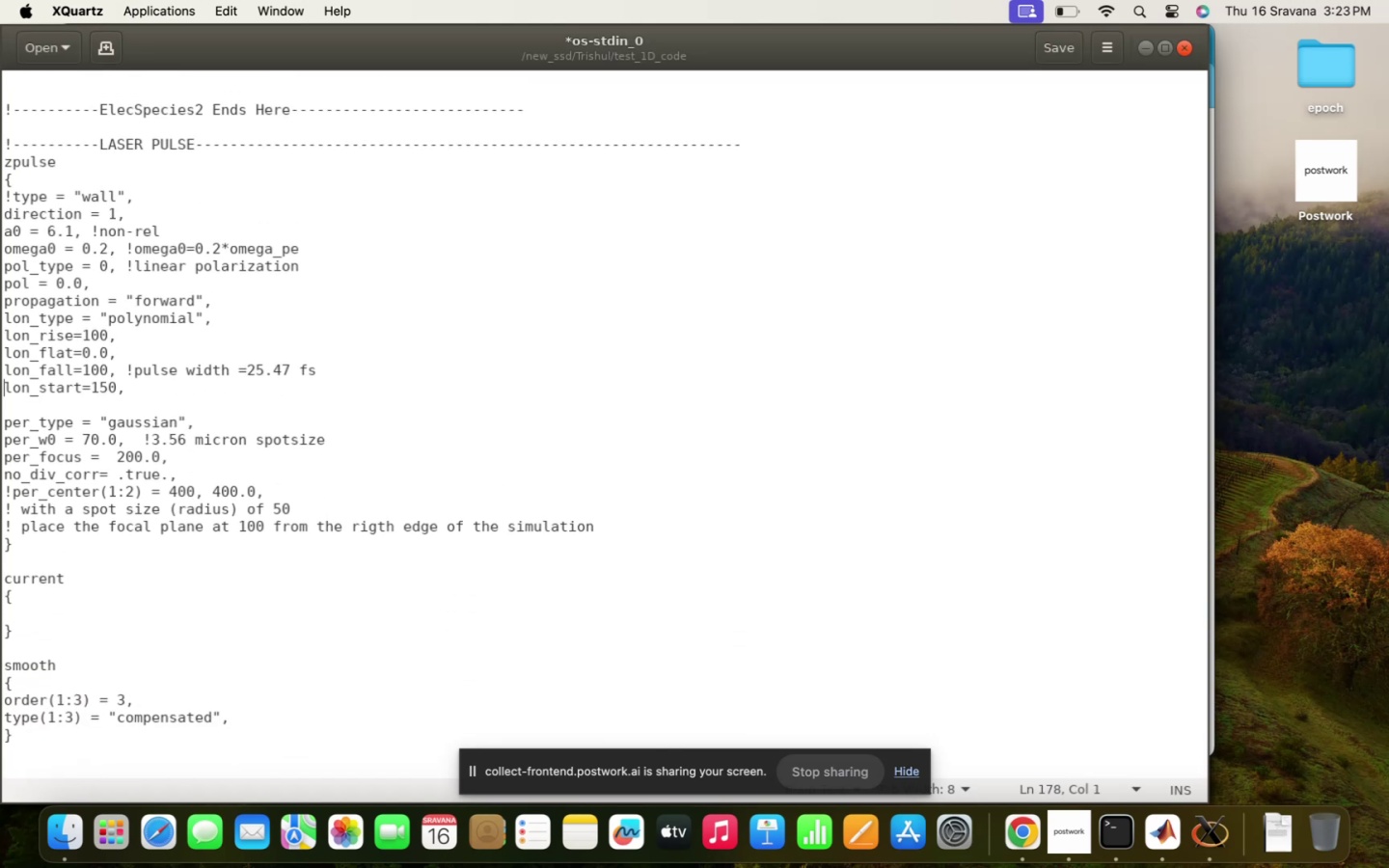 
hold_key(key=ArrowRight, duration=1.38)
 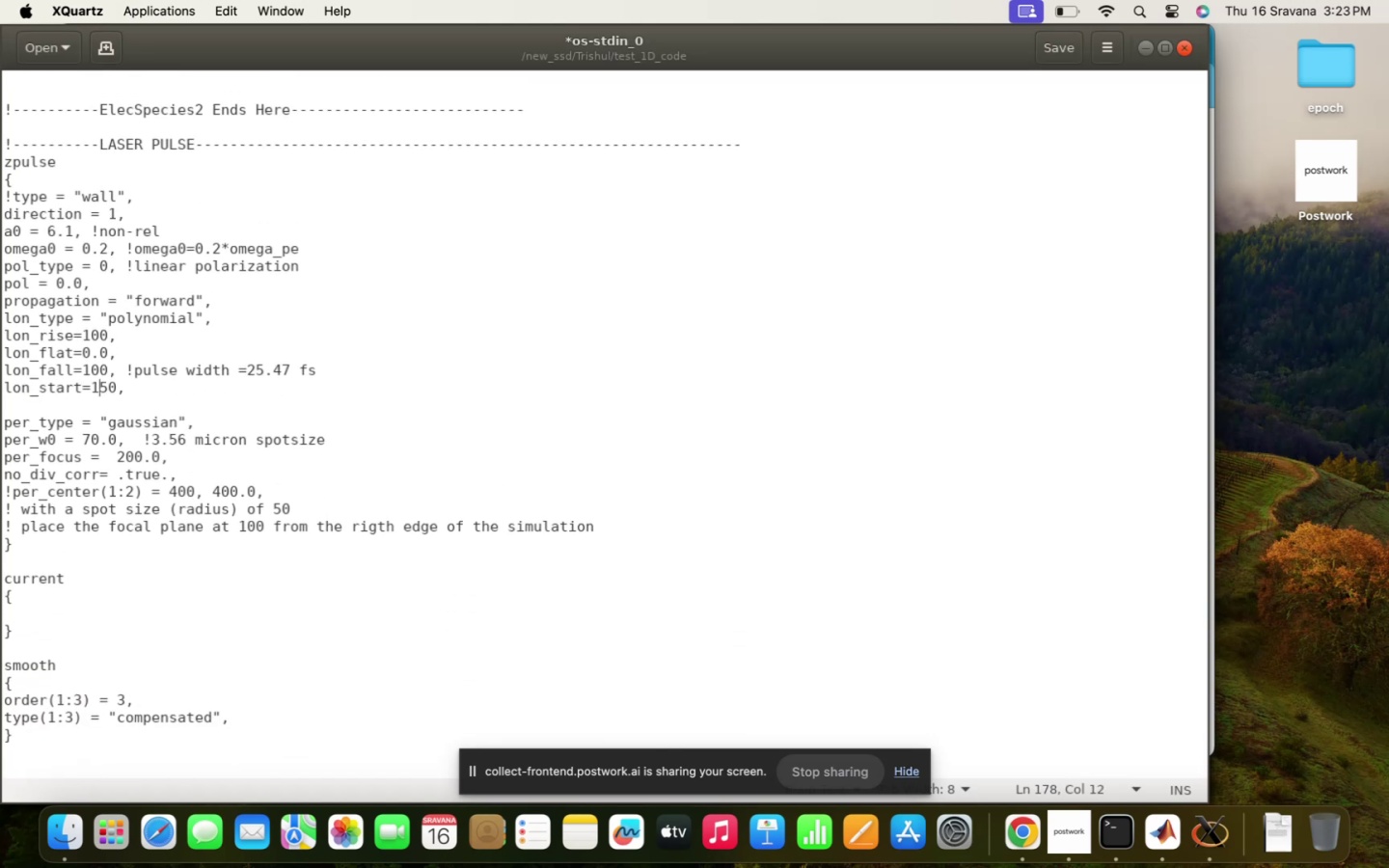 
key(ArrowRight)
 